 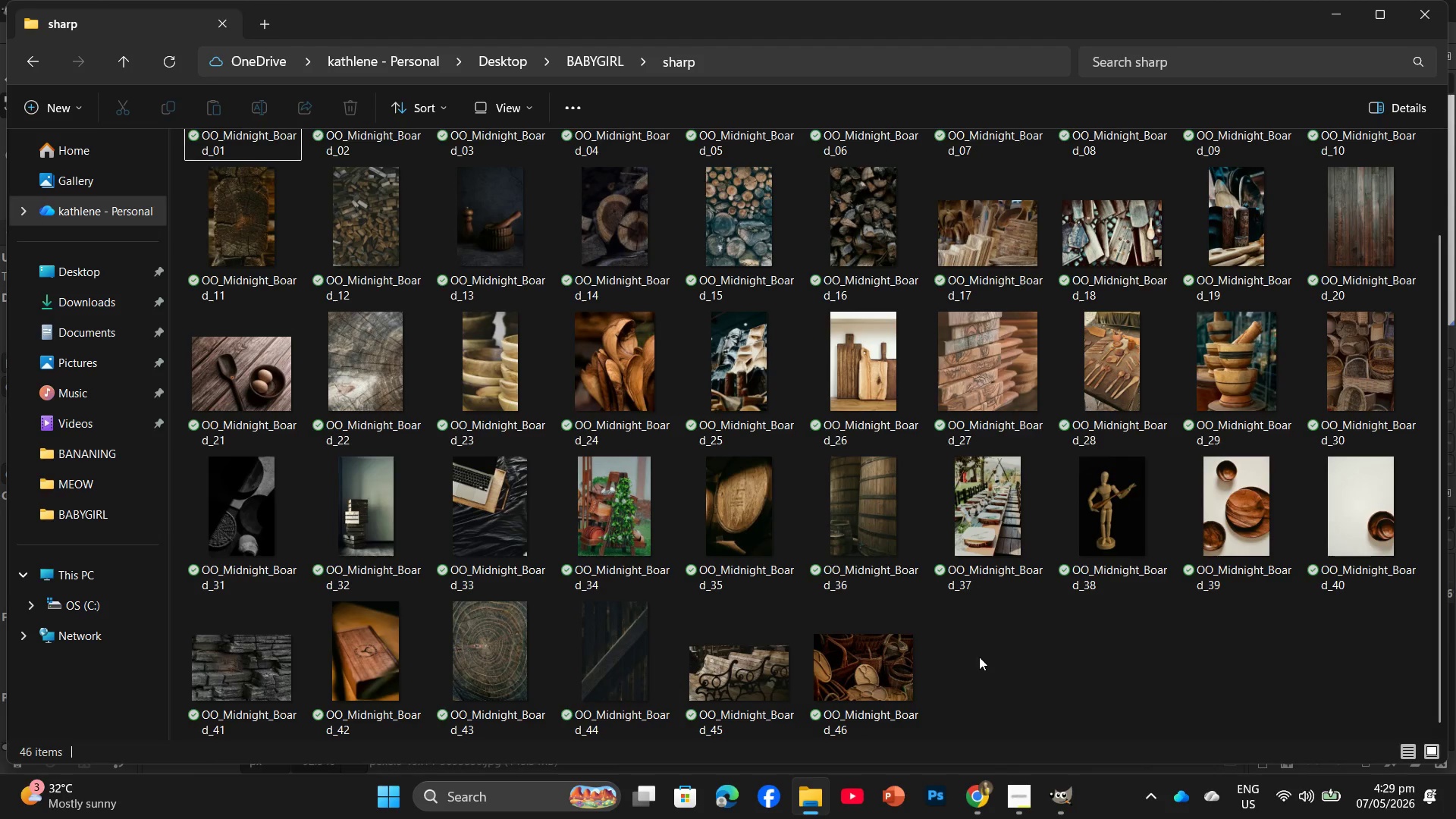 
left_click_drag(start_coordinate=[1069, 807], to_coordinate=[1062, 814])
 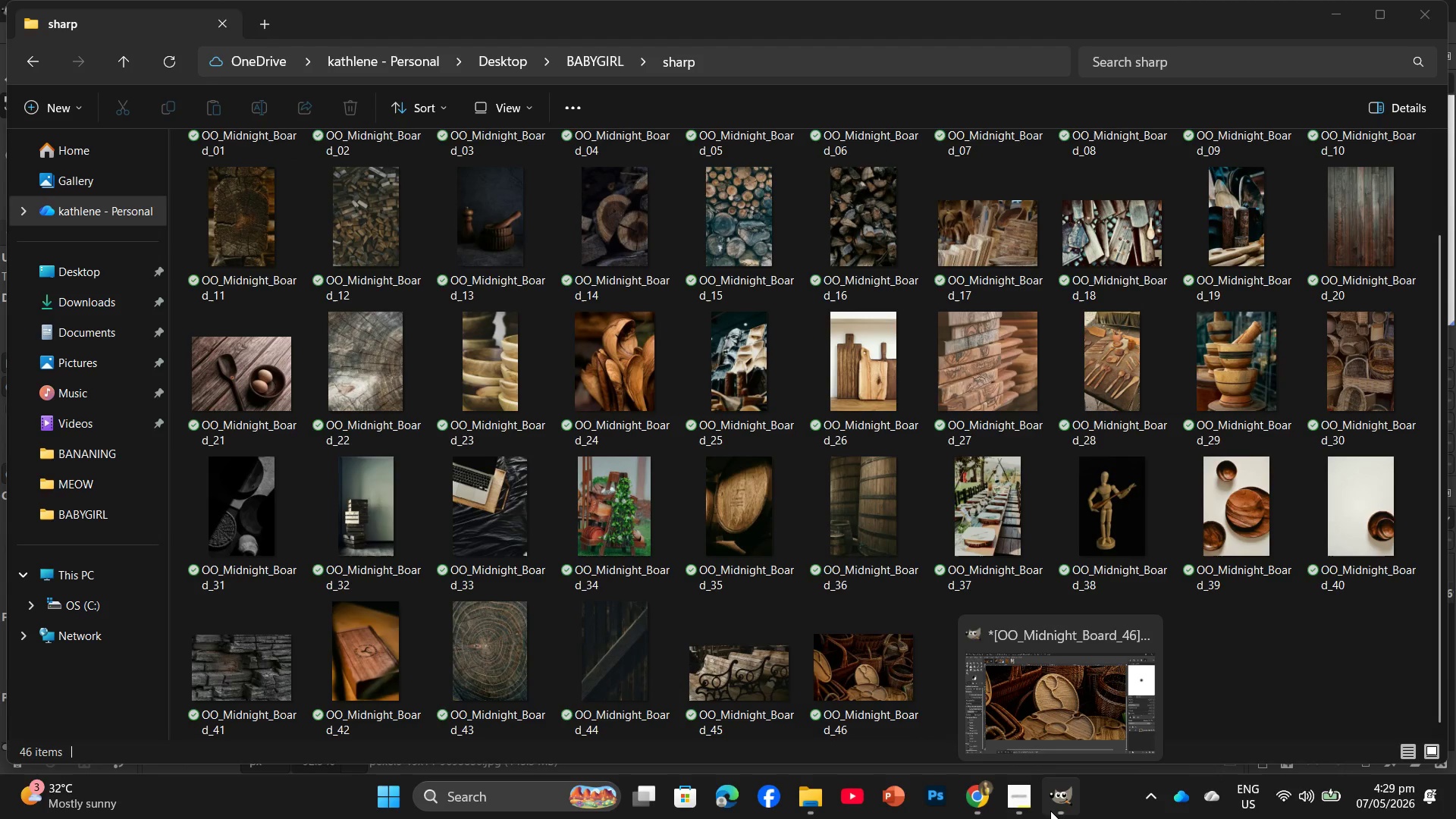 
left_click([1050, 811])
 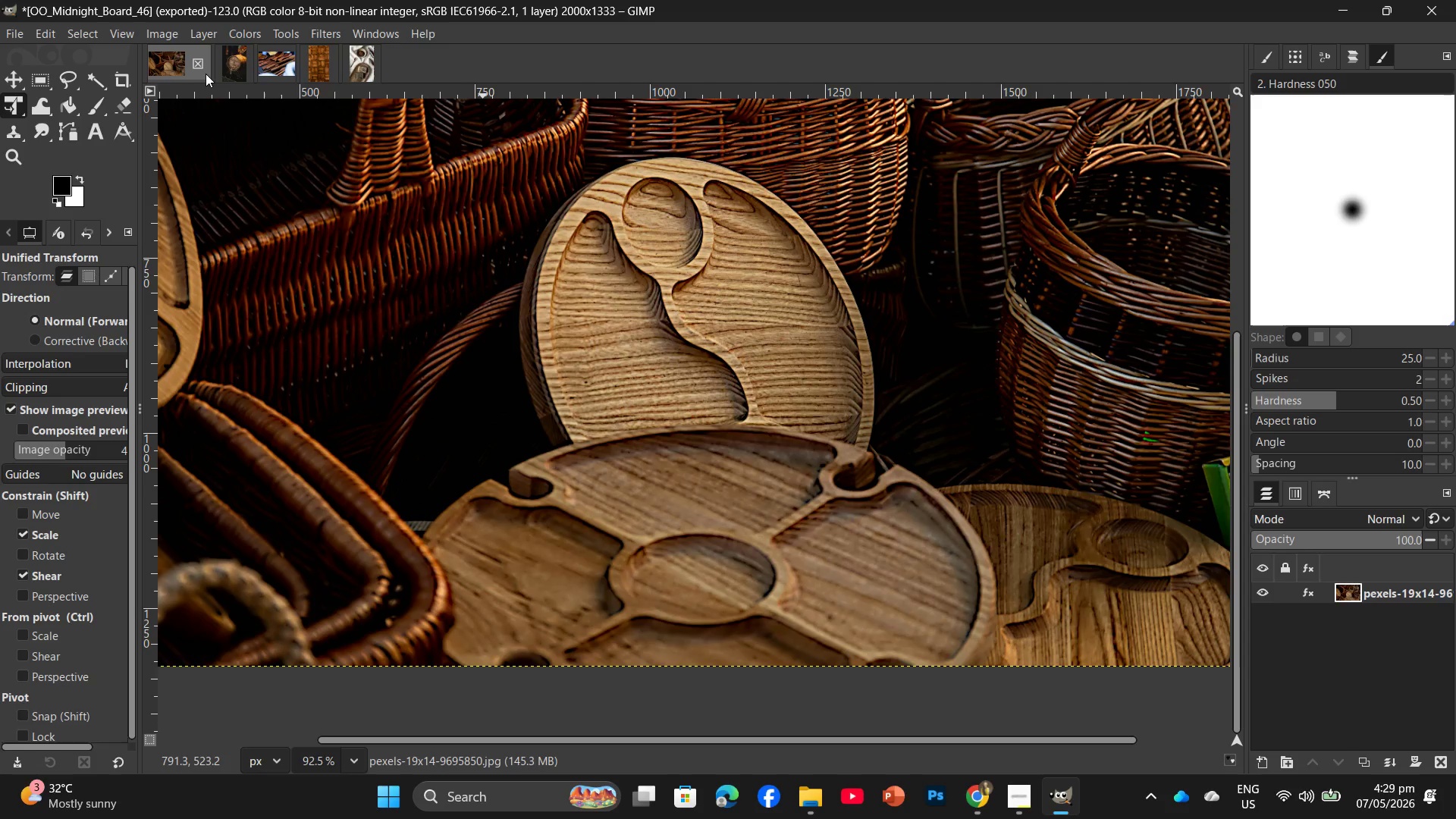 
left_click([207, 73])
 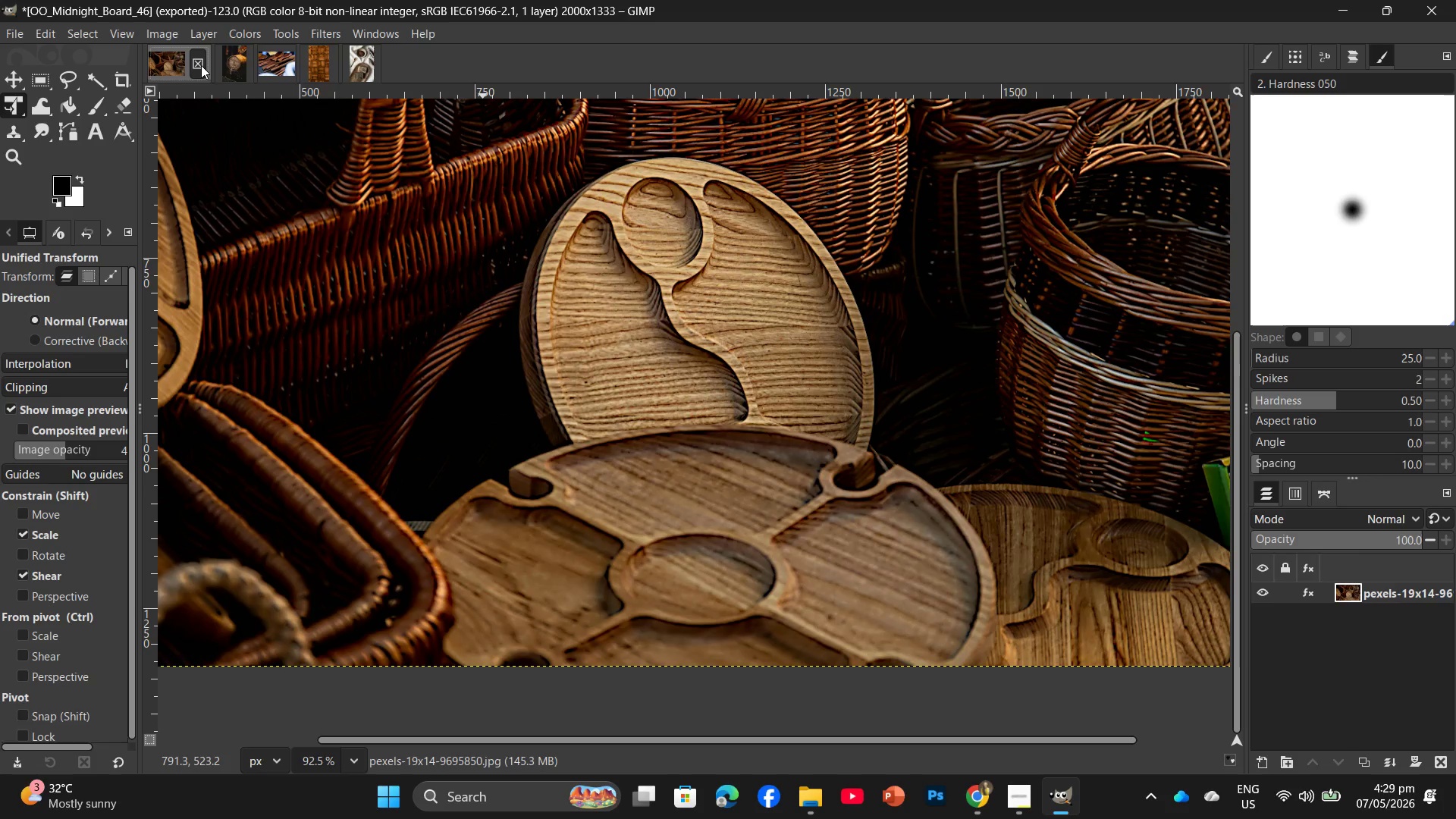 
left_click([201, 65])
 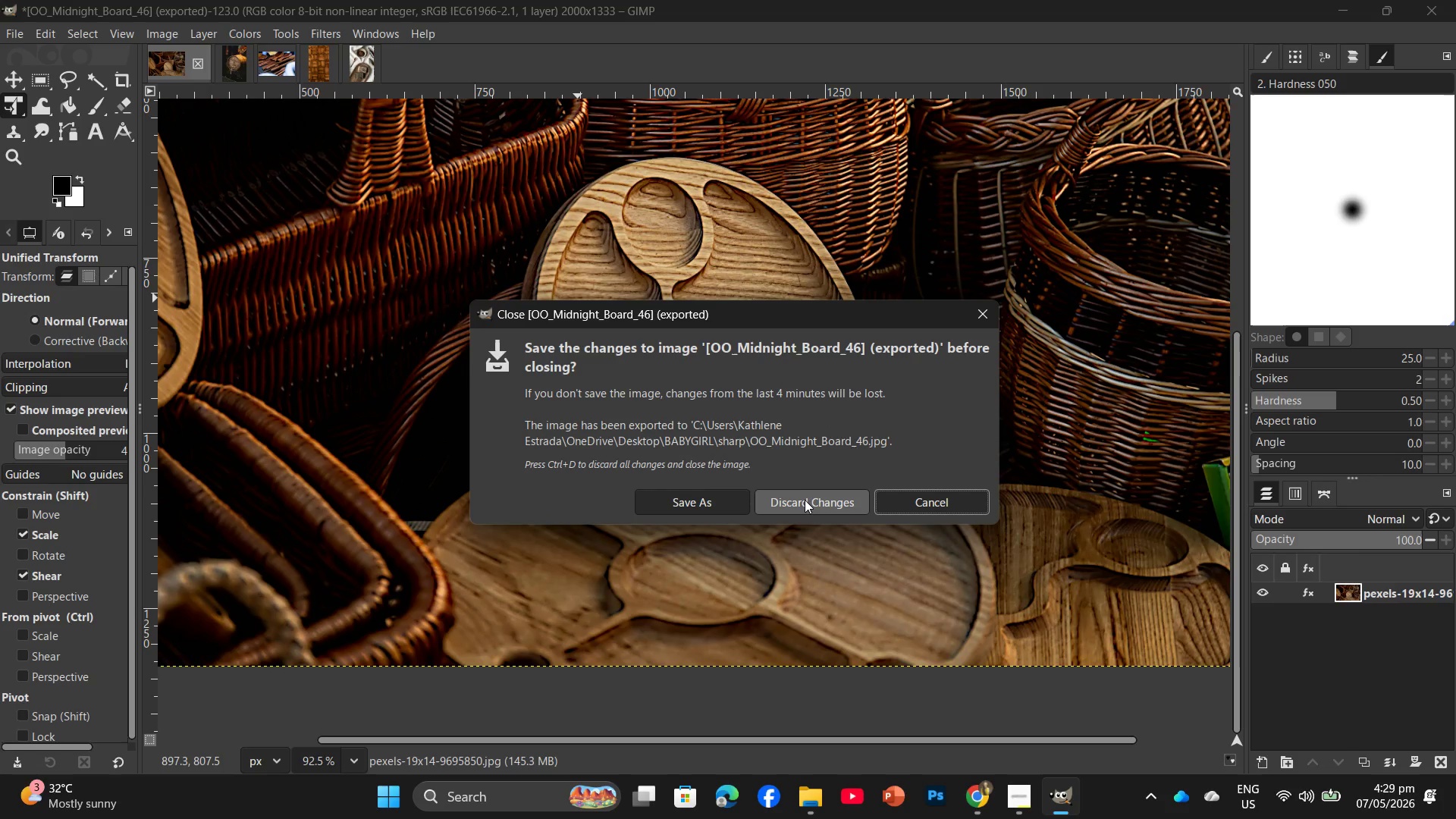 
left_click([805, 500])
 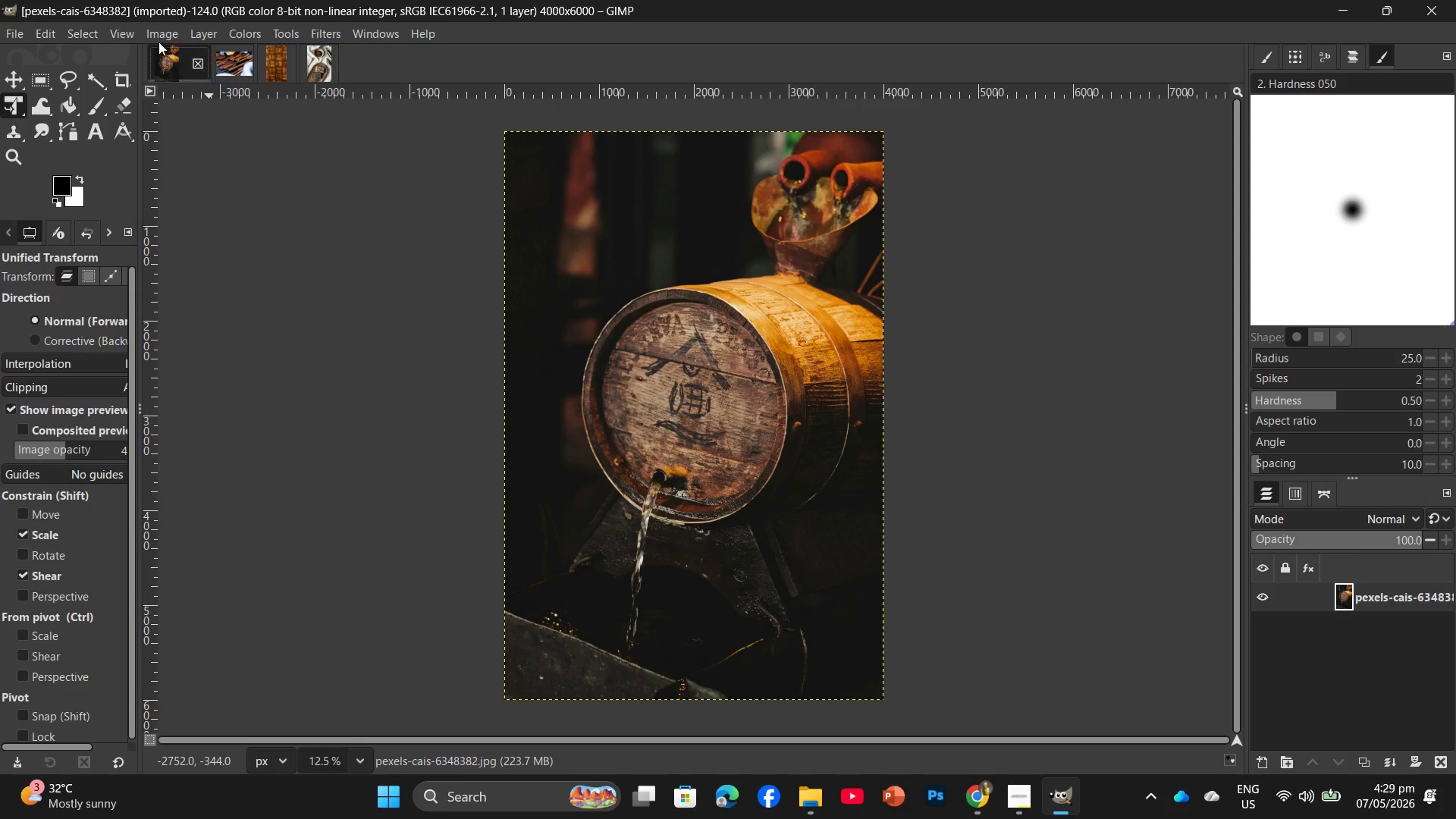 
left_click([159, 36])
 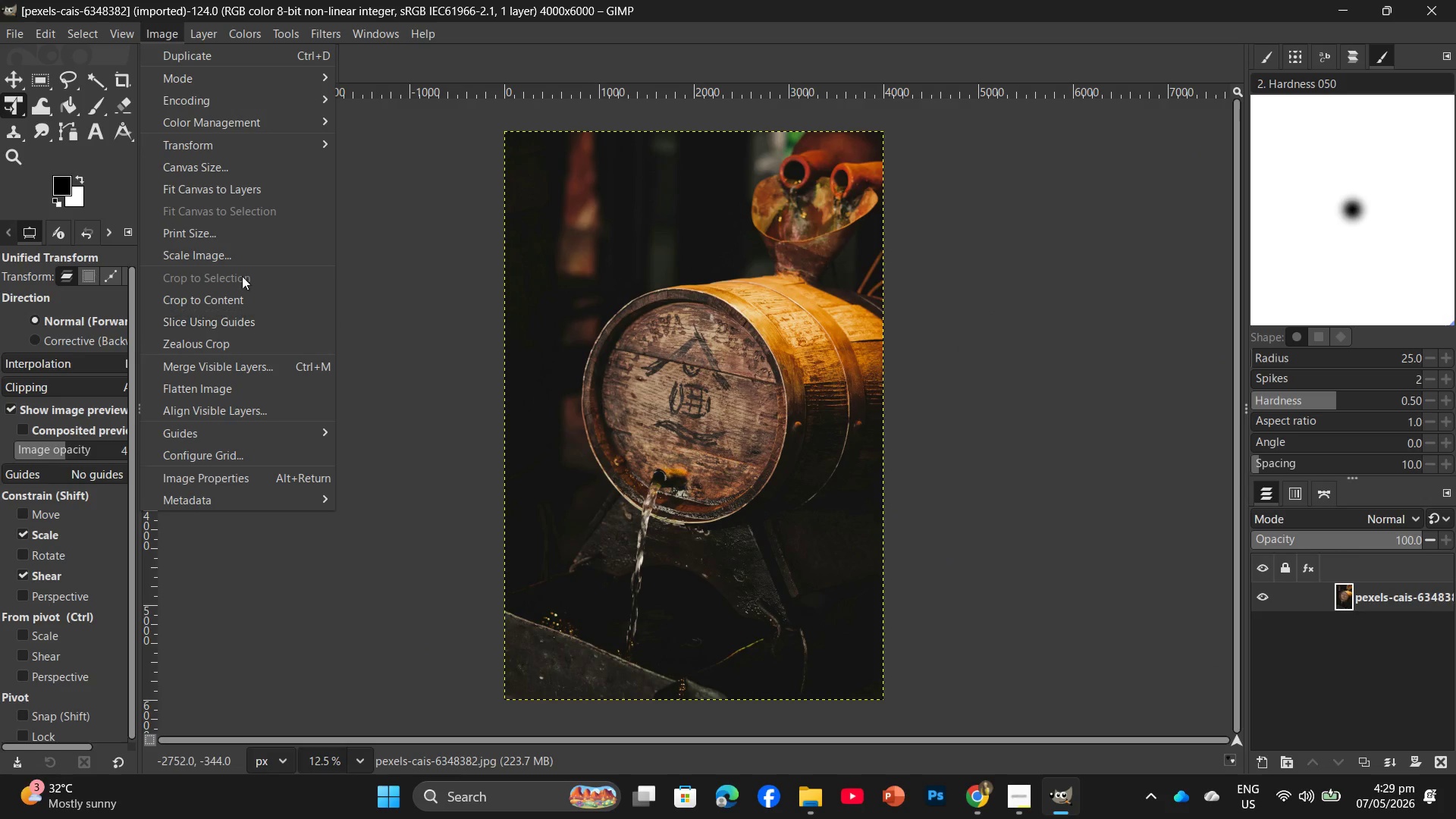 
left_click([253, 252])
 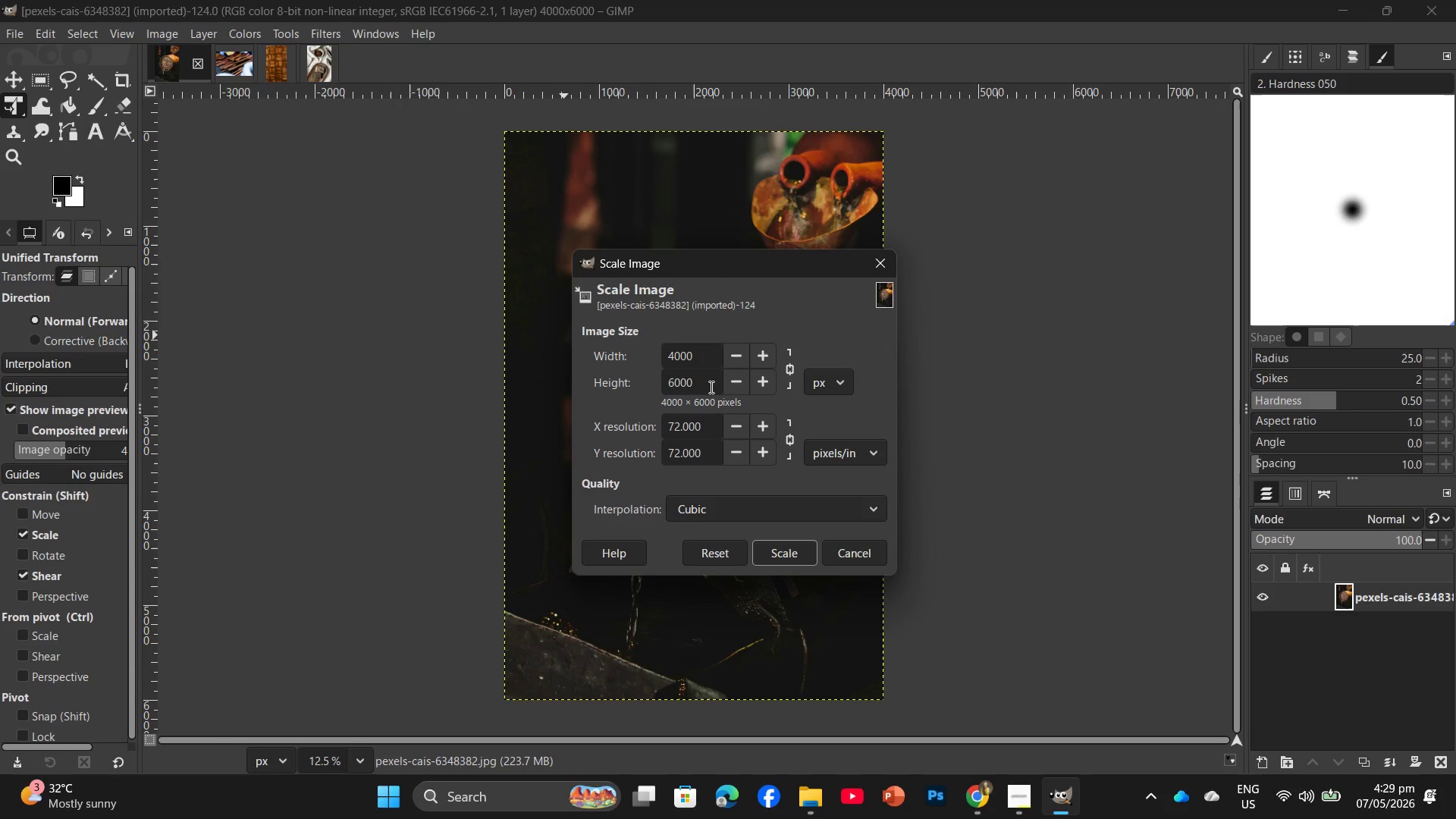 
left_click_drag(start_coordinate=[710, 387], to_coordinate=[648, 403])
 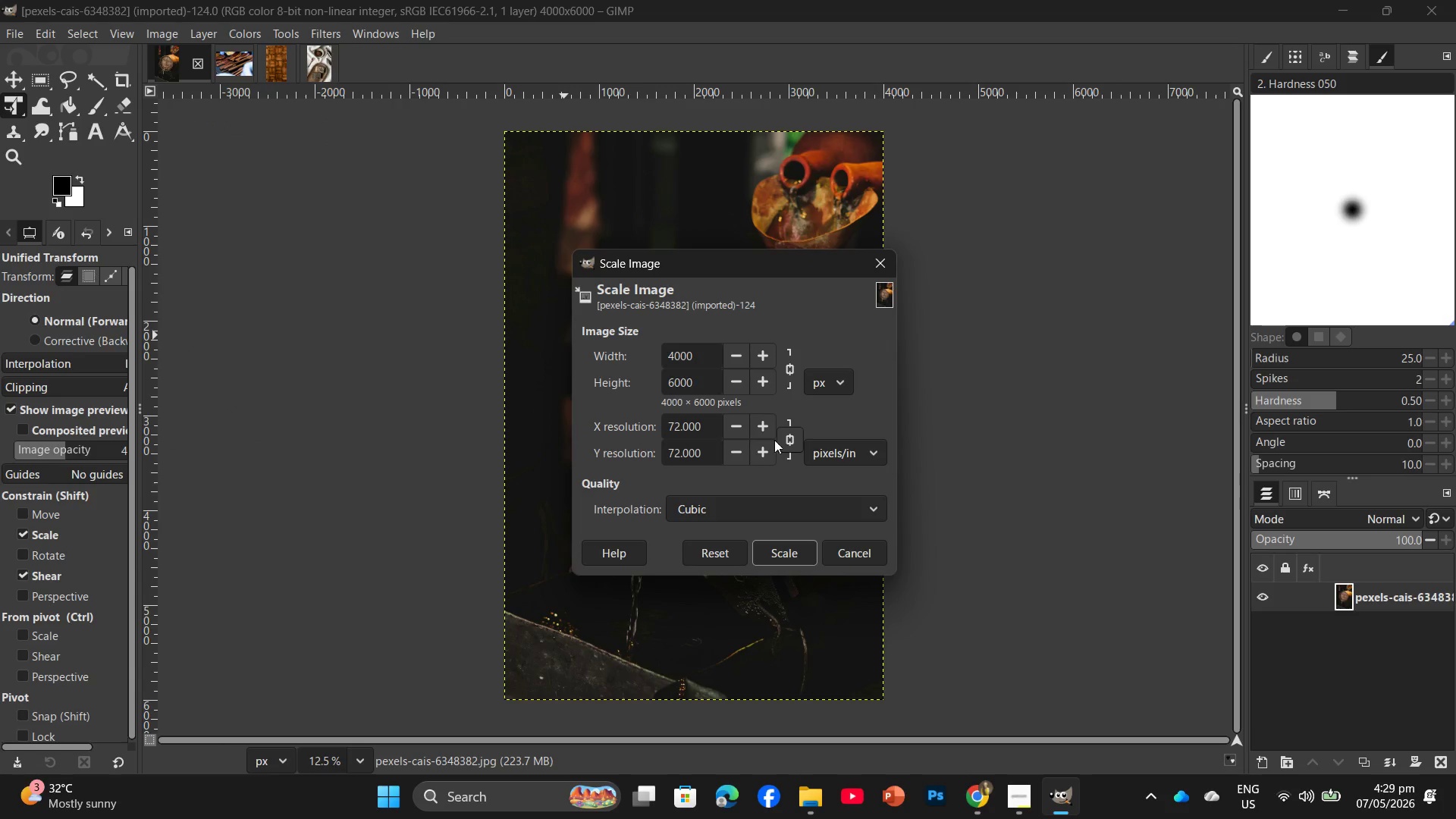 
left_click_drag(start_coordinate=[703, 373], to_coordinate=[647, 399])
 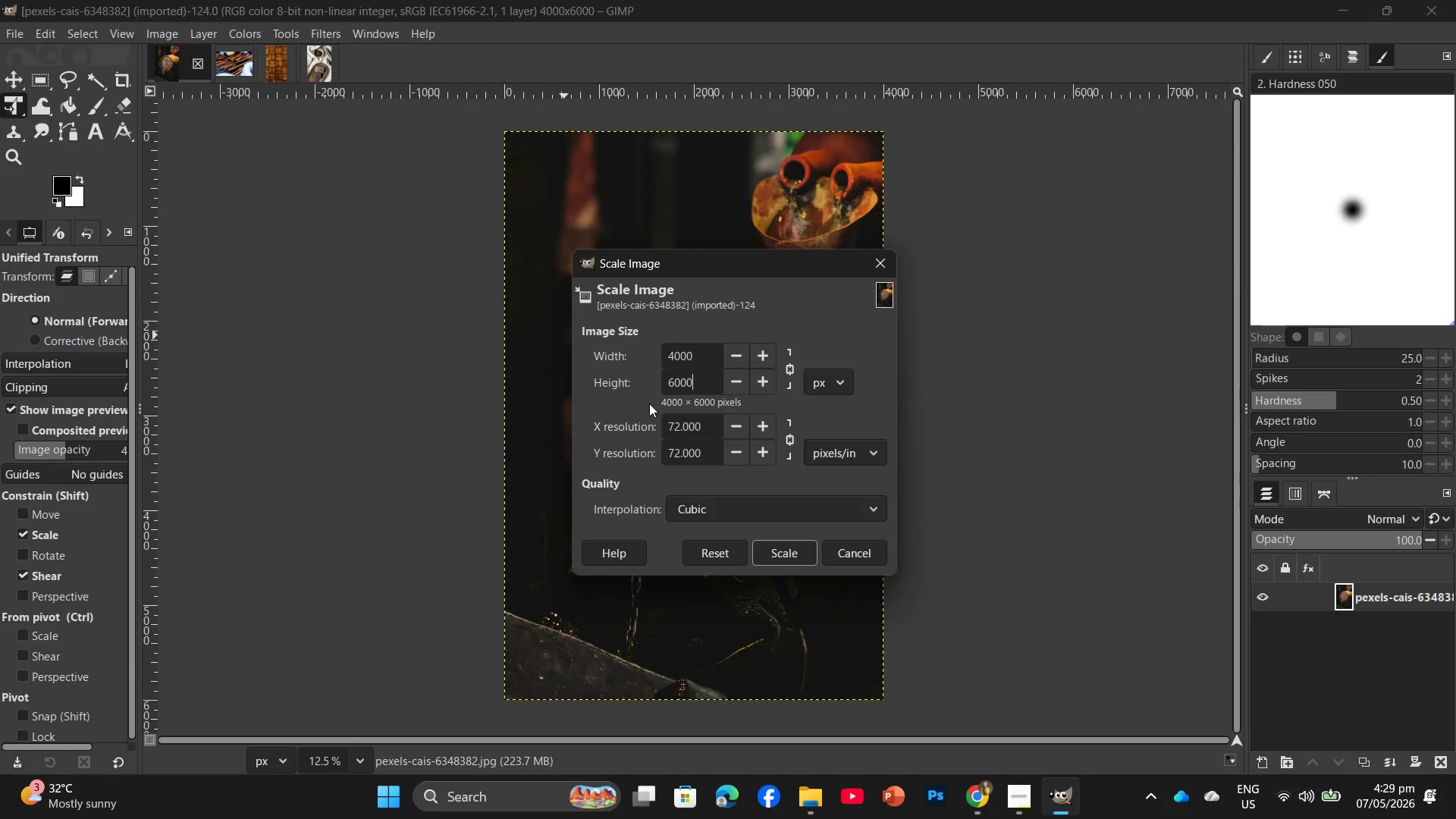 
key(Numpad2)
 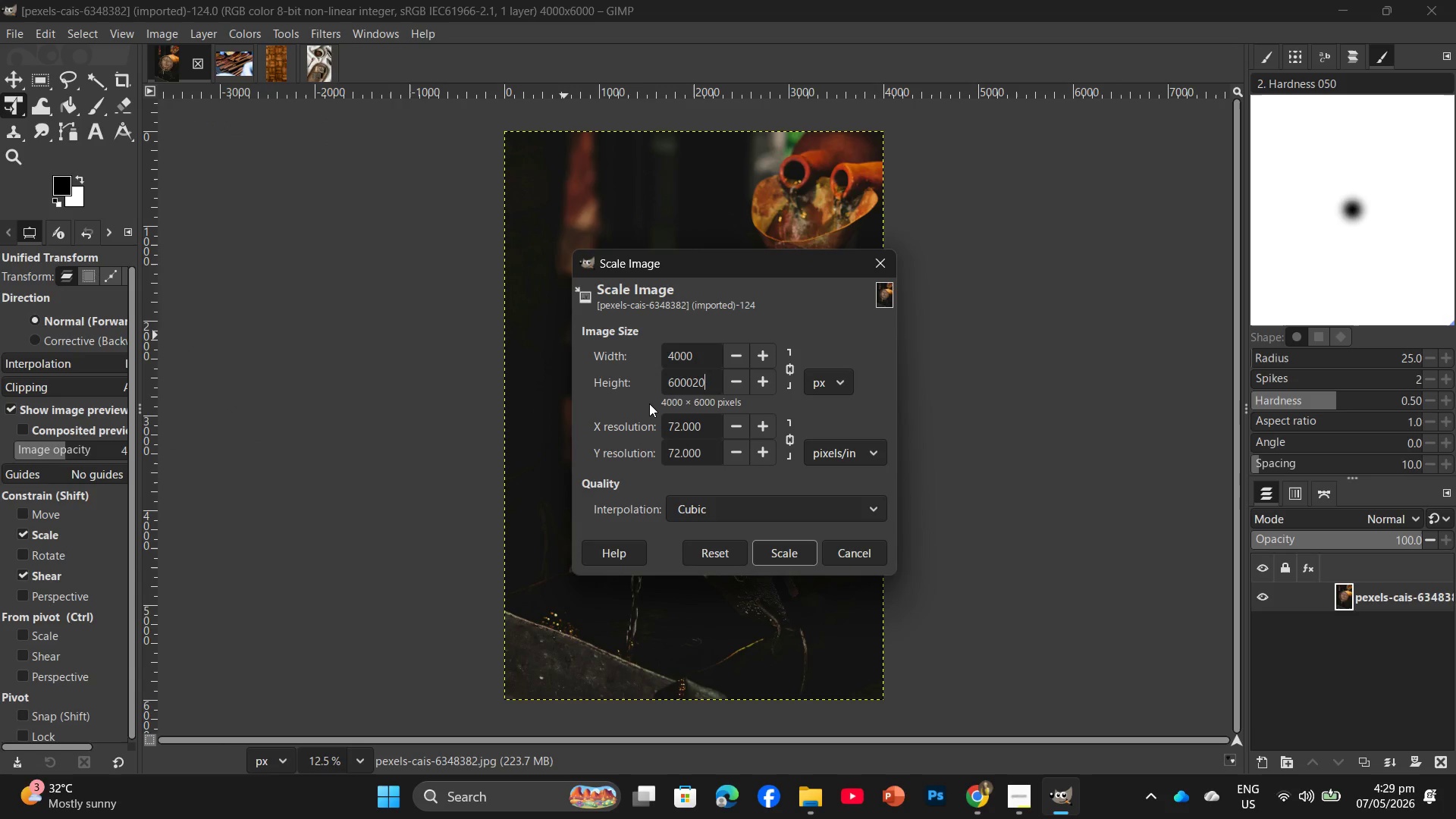 
key(Numpad0)
 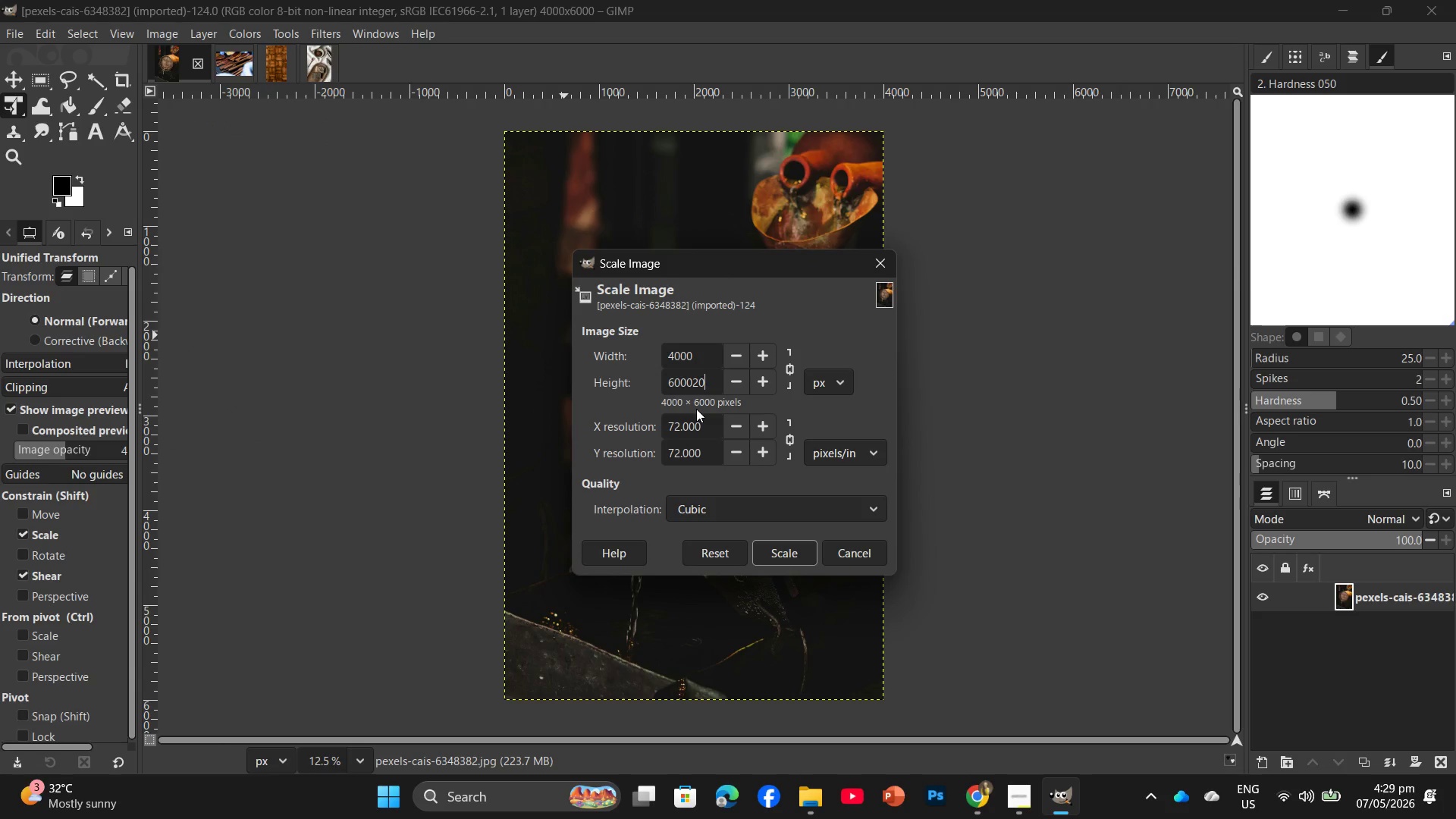 
key(Backspace)
 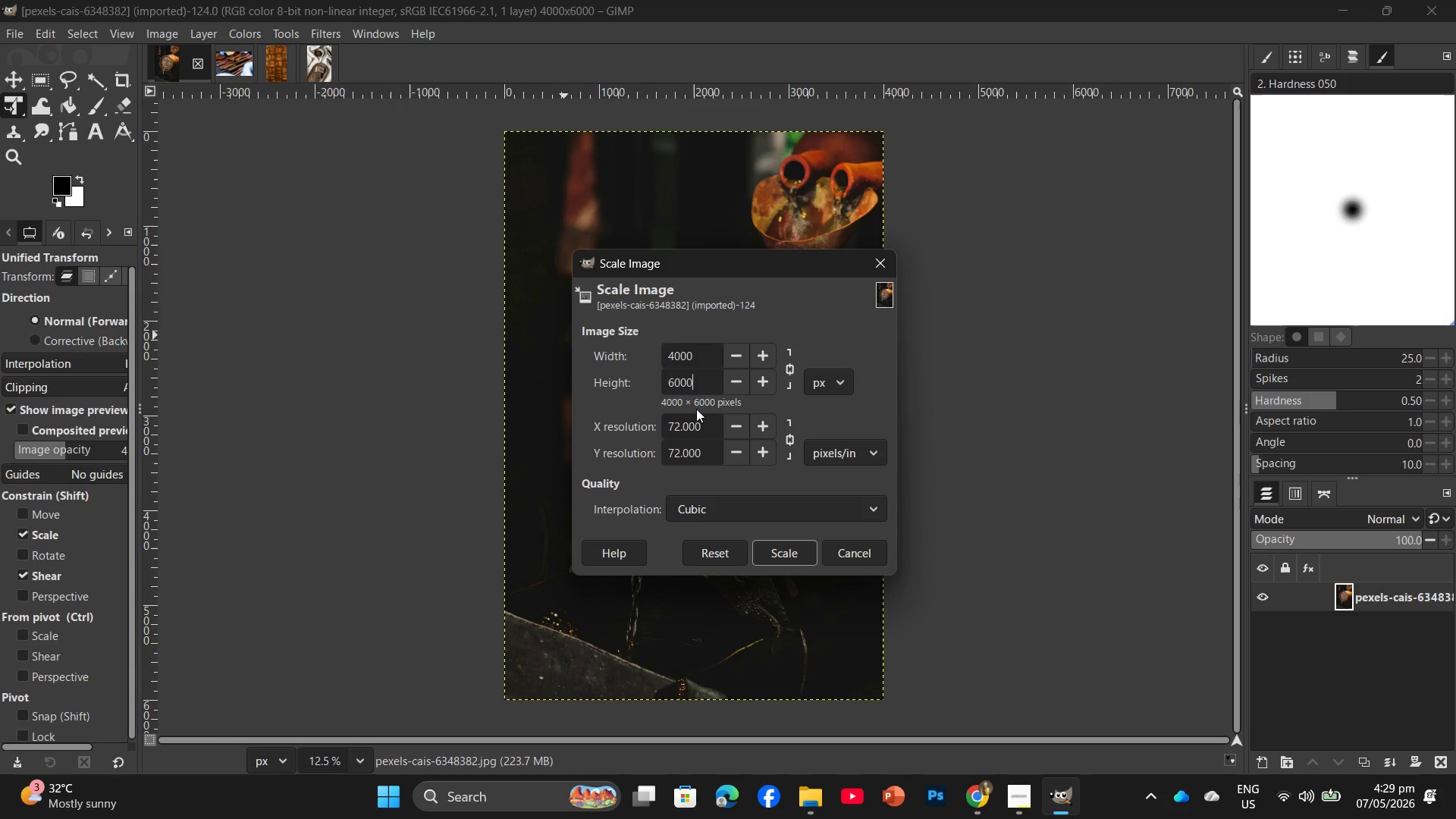 
key(Backspace)
 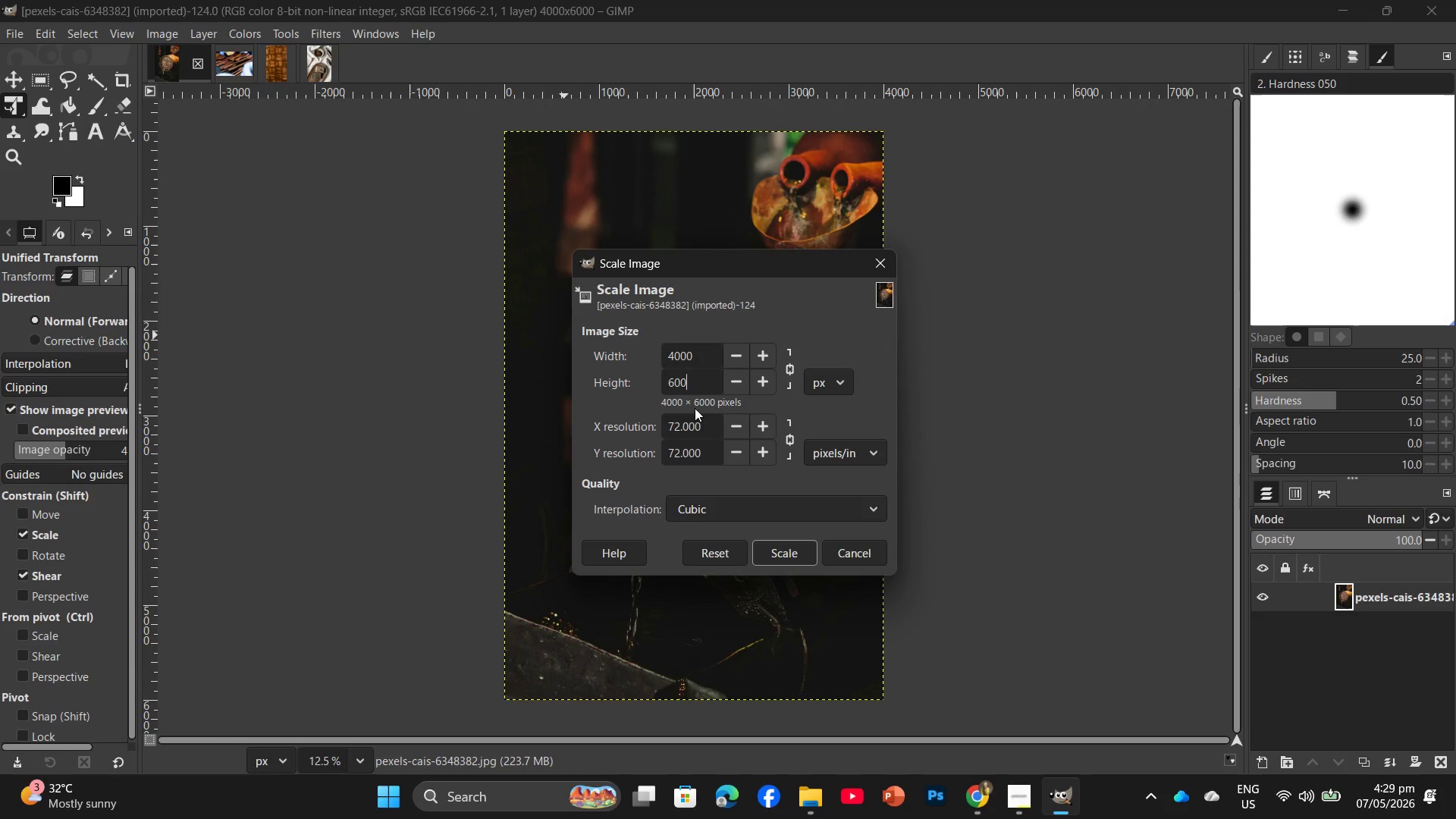 
key(Backspace)
 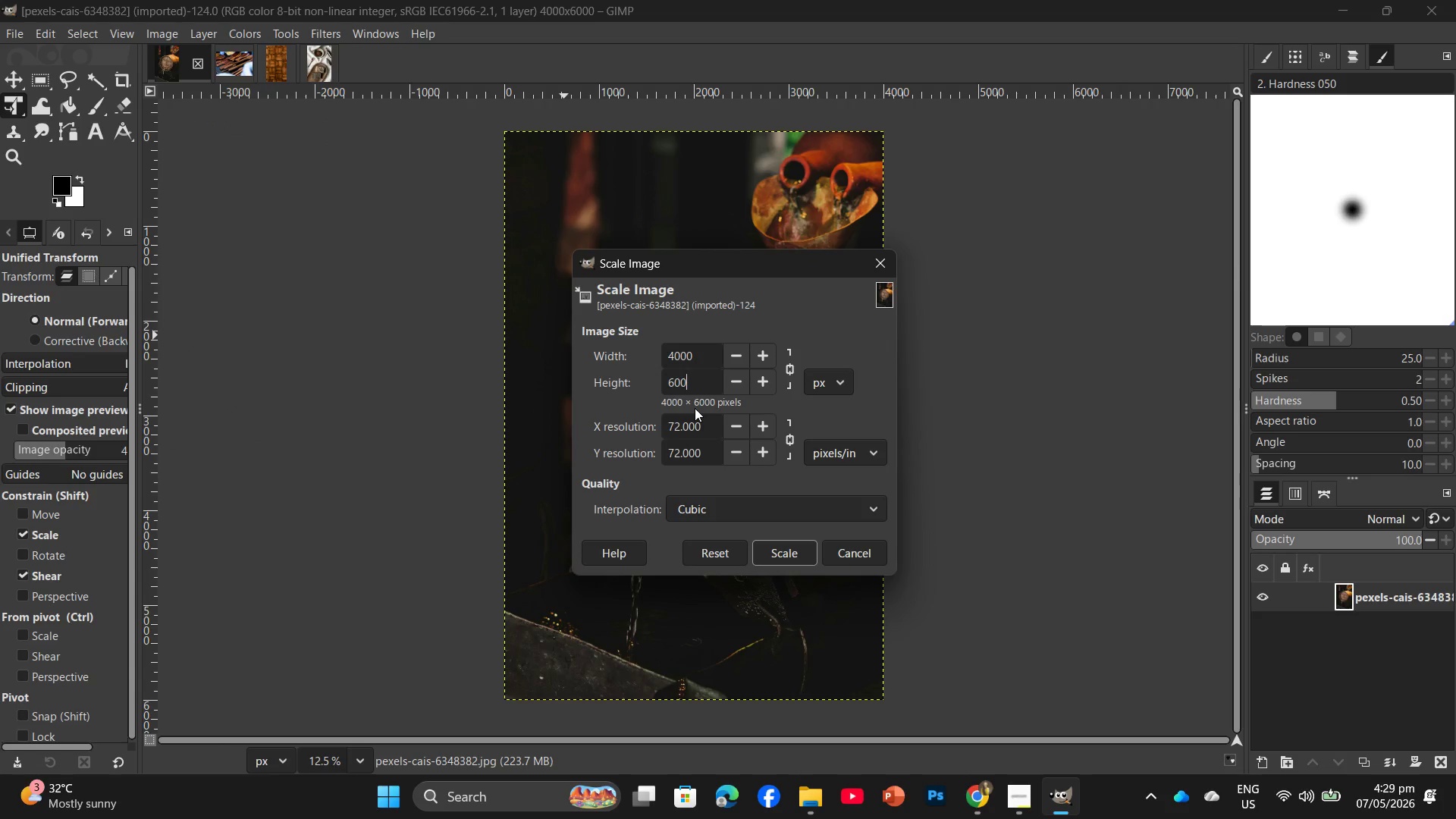 
key(Backspace)
 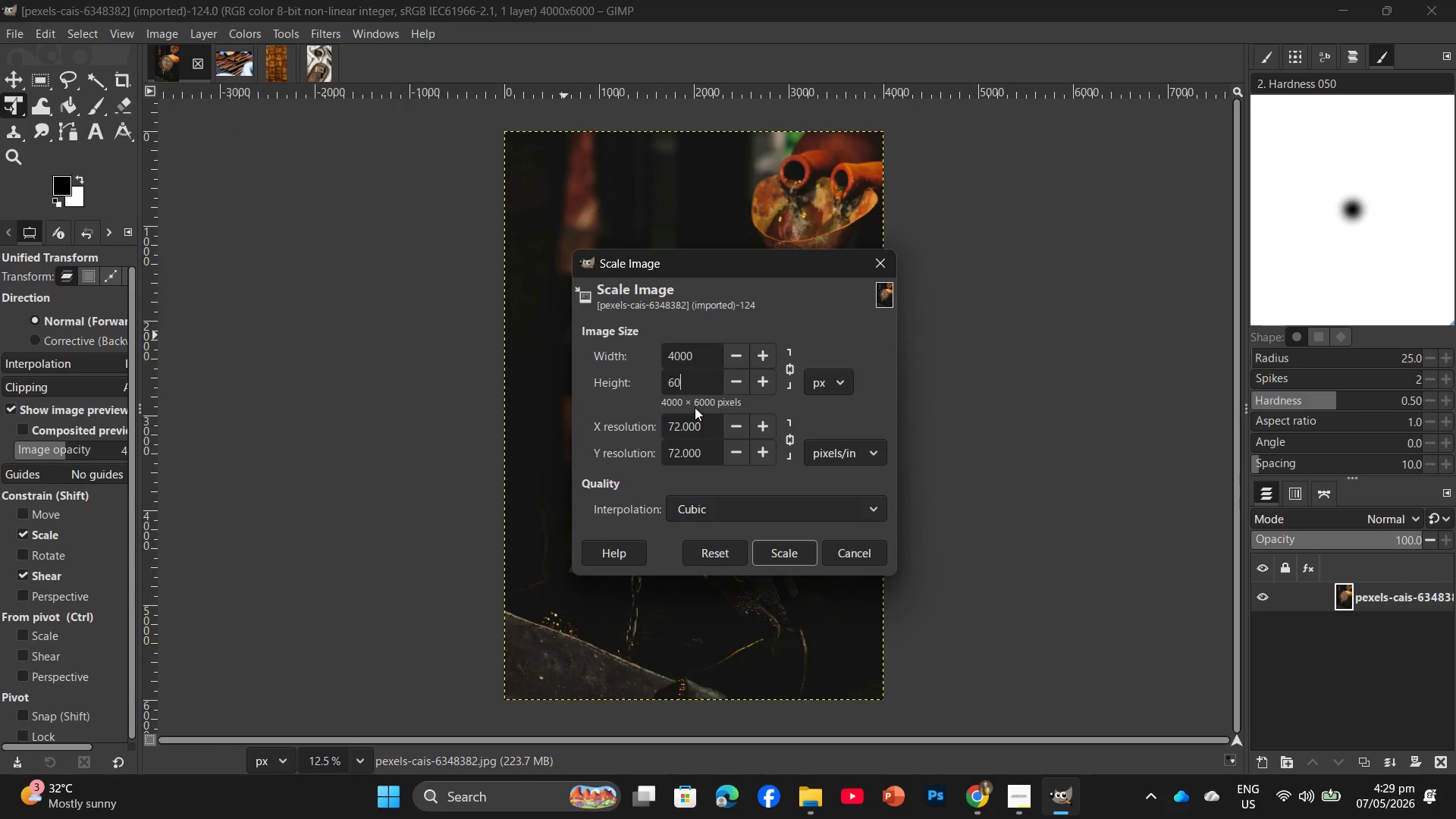 
key(Backspace)
 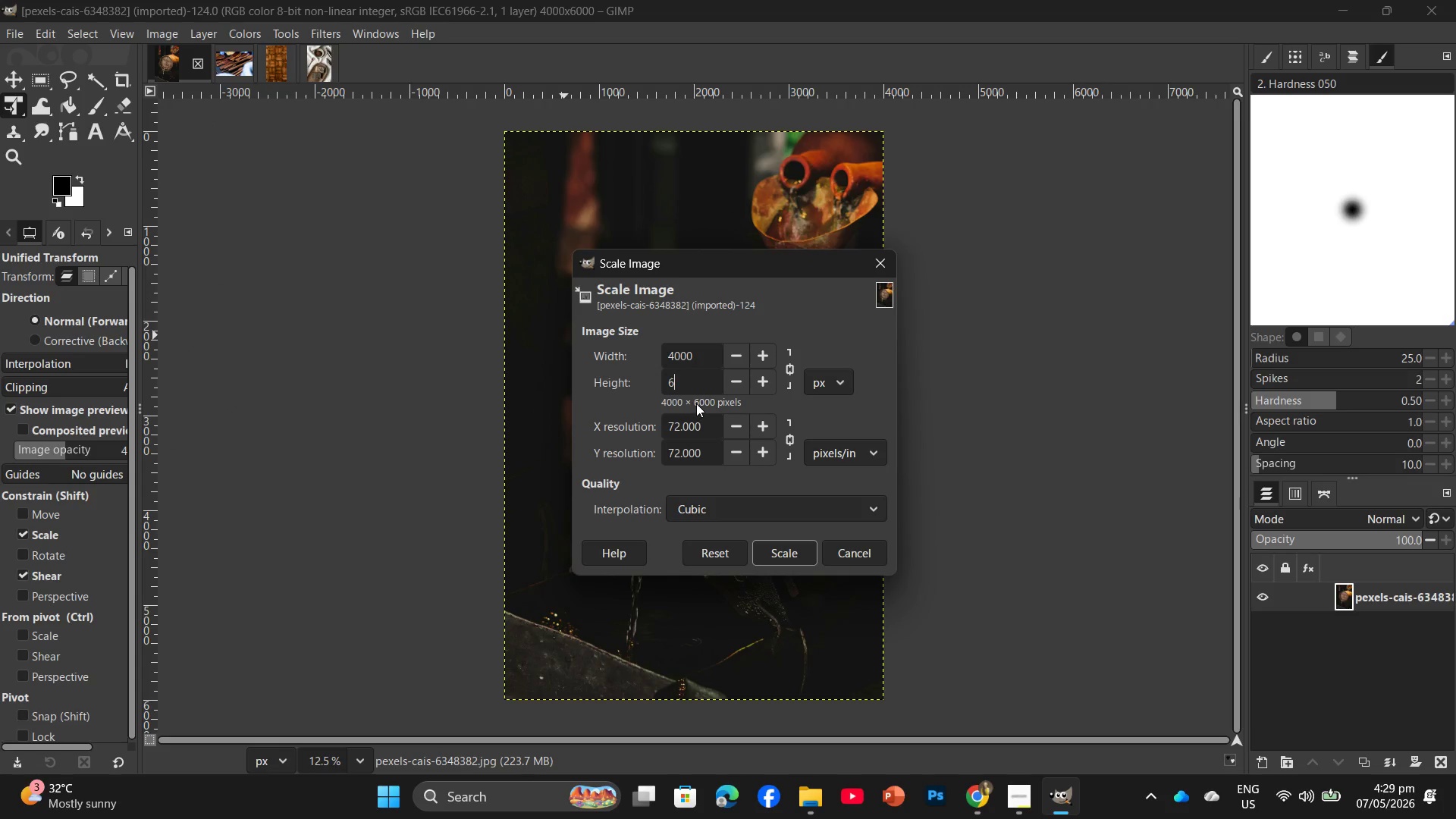 
key(Backspace)
 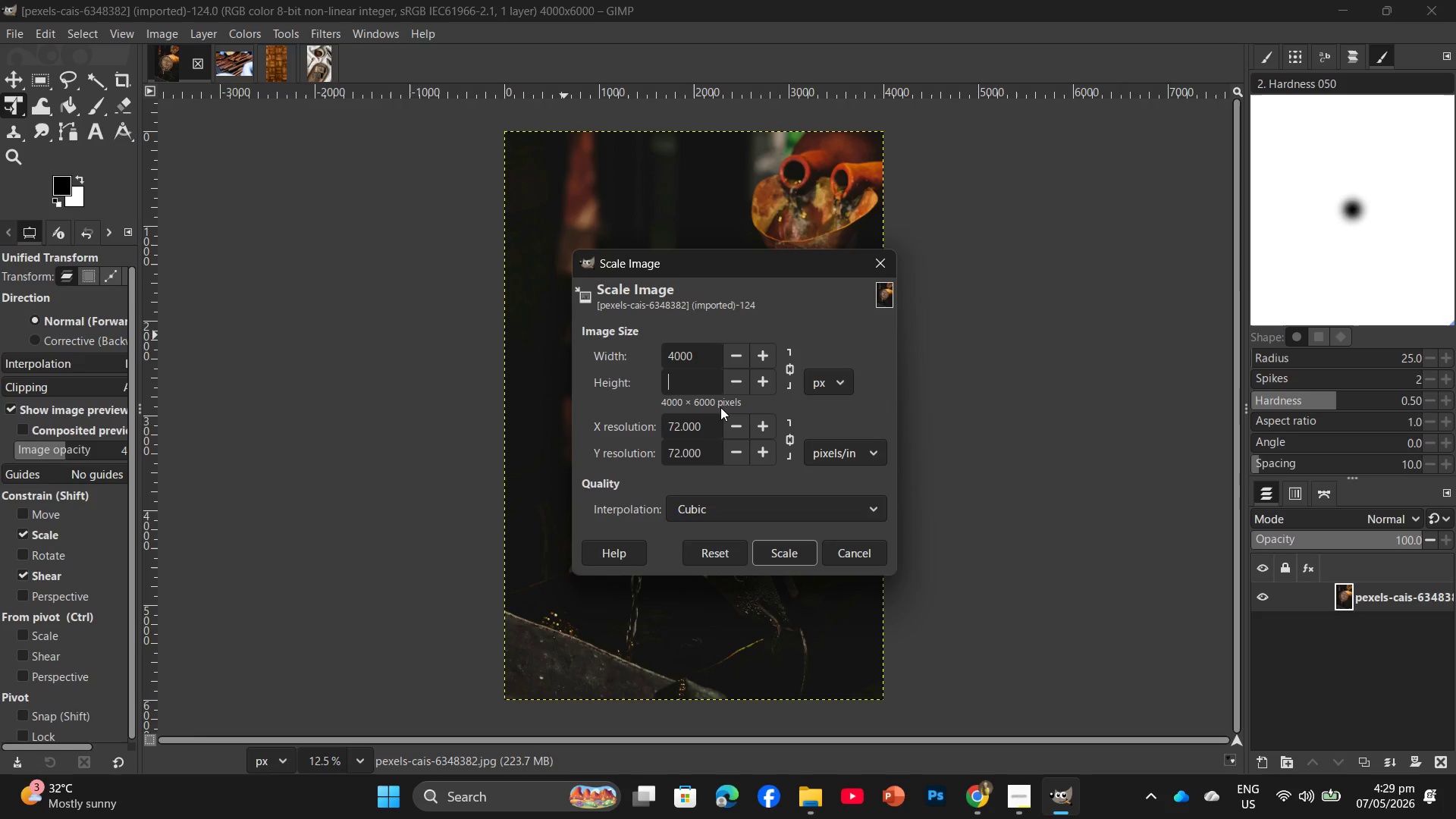 
key(Numpad2)
 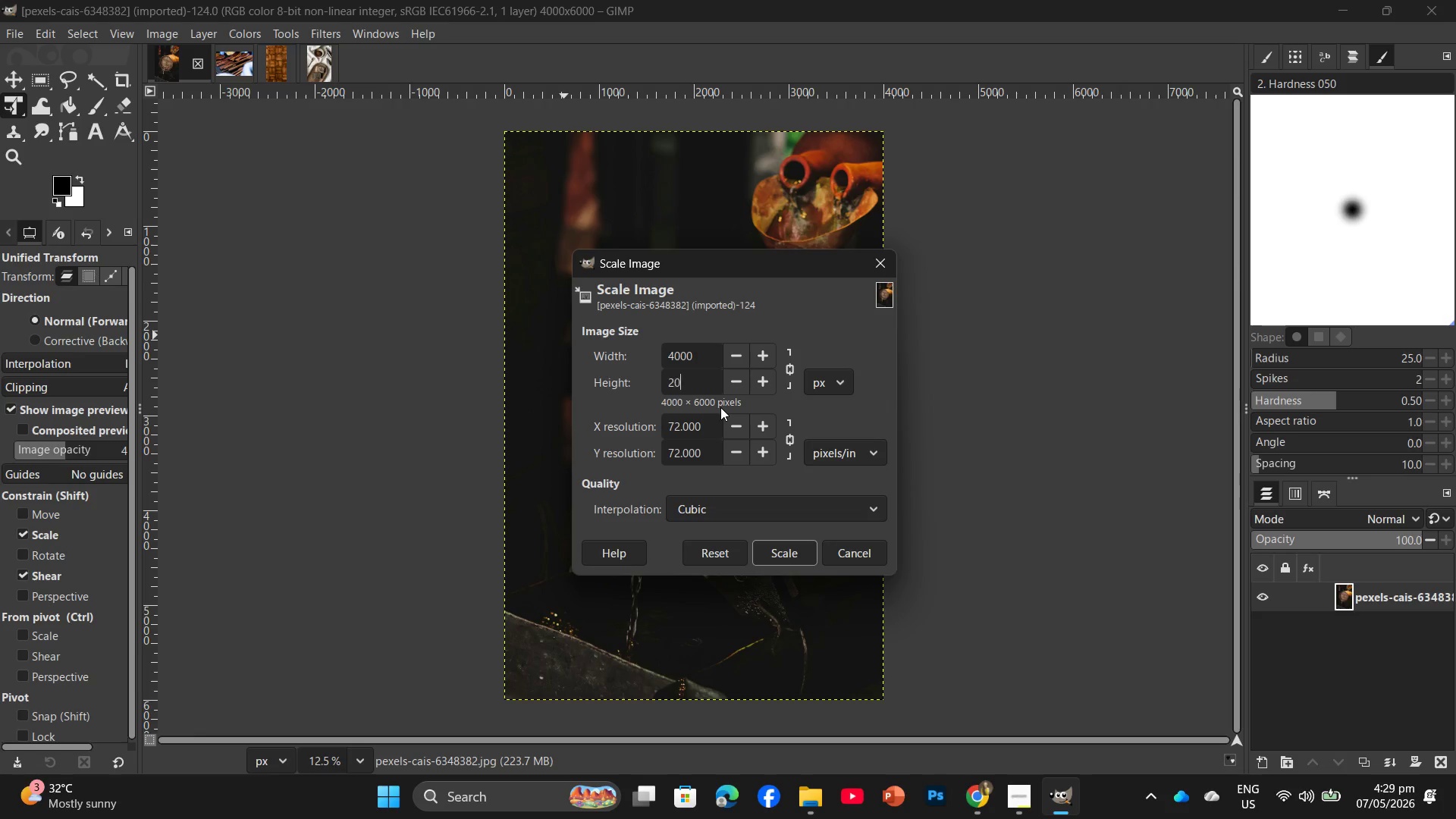 
key(Numpad0)
 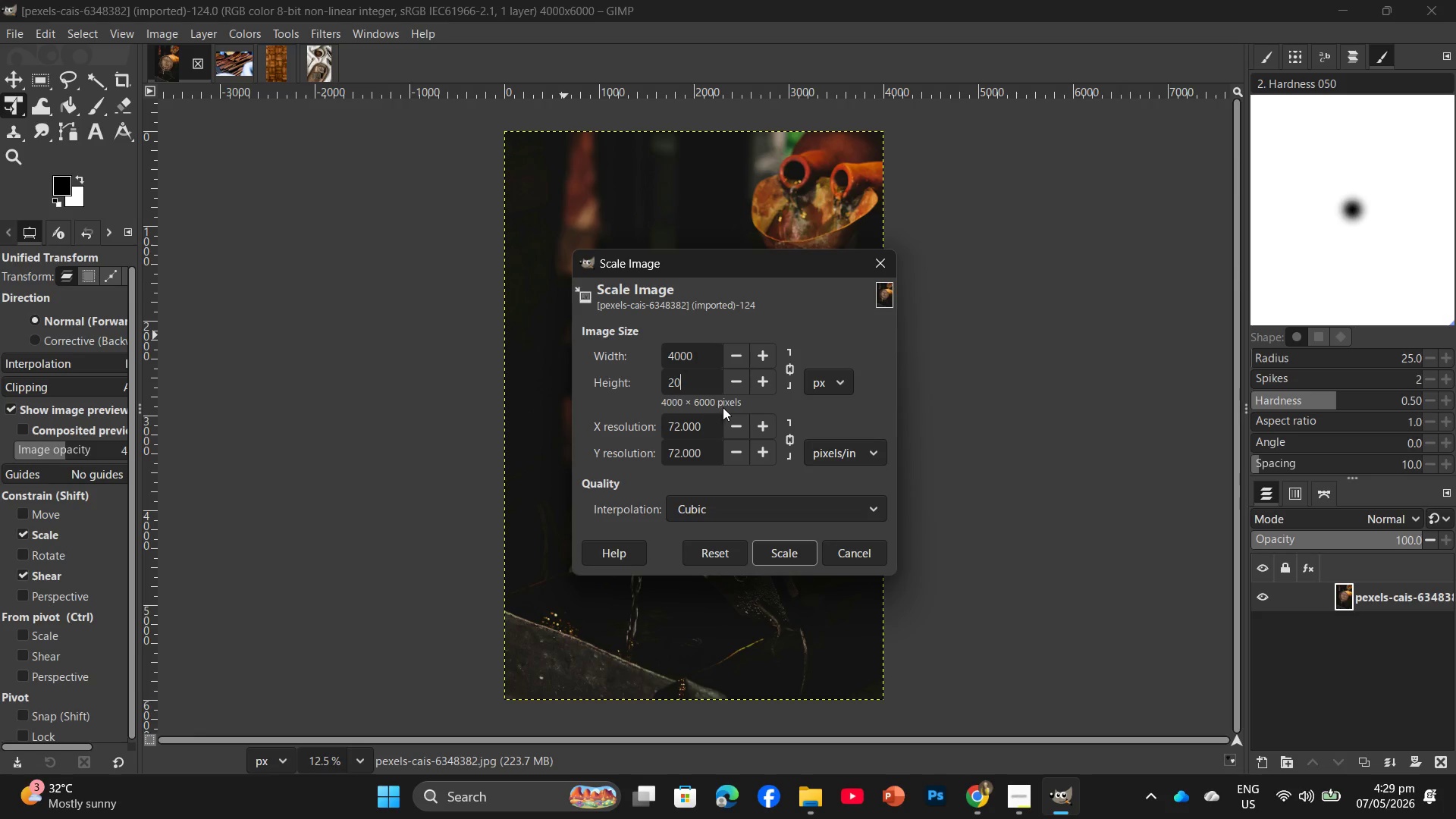 
key(Numpad0)
 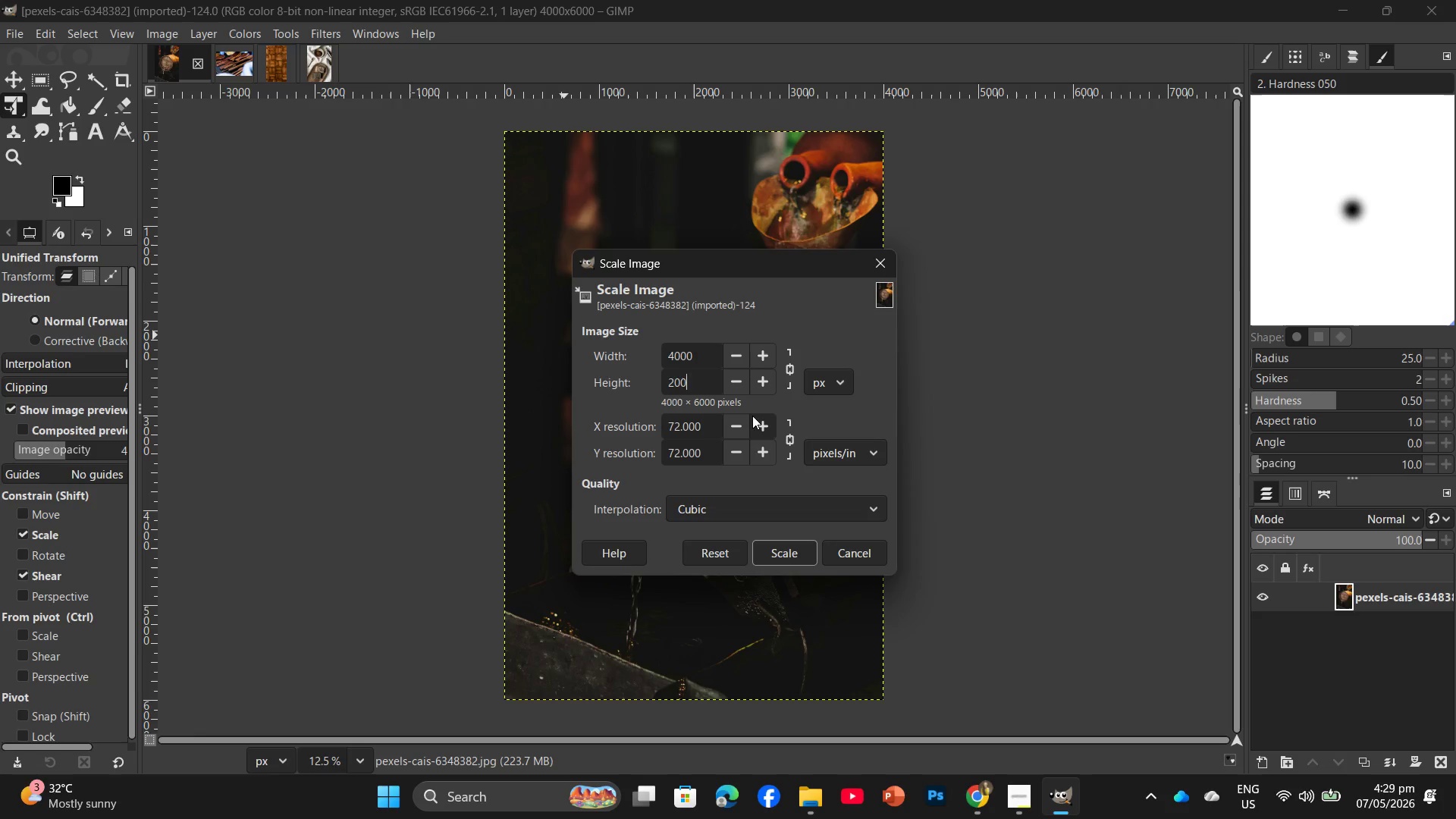 
key(Numpad0)
 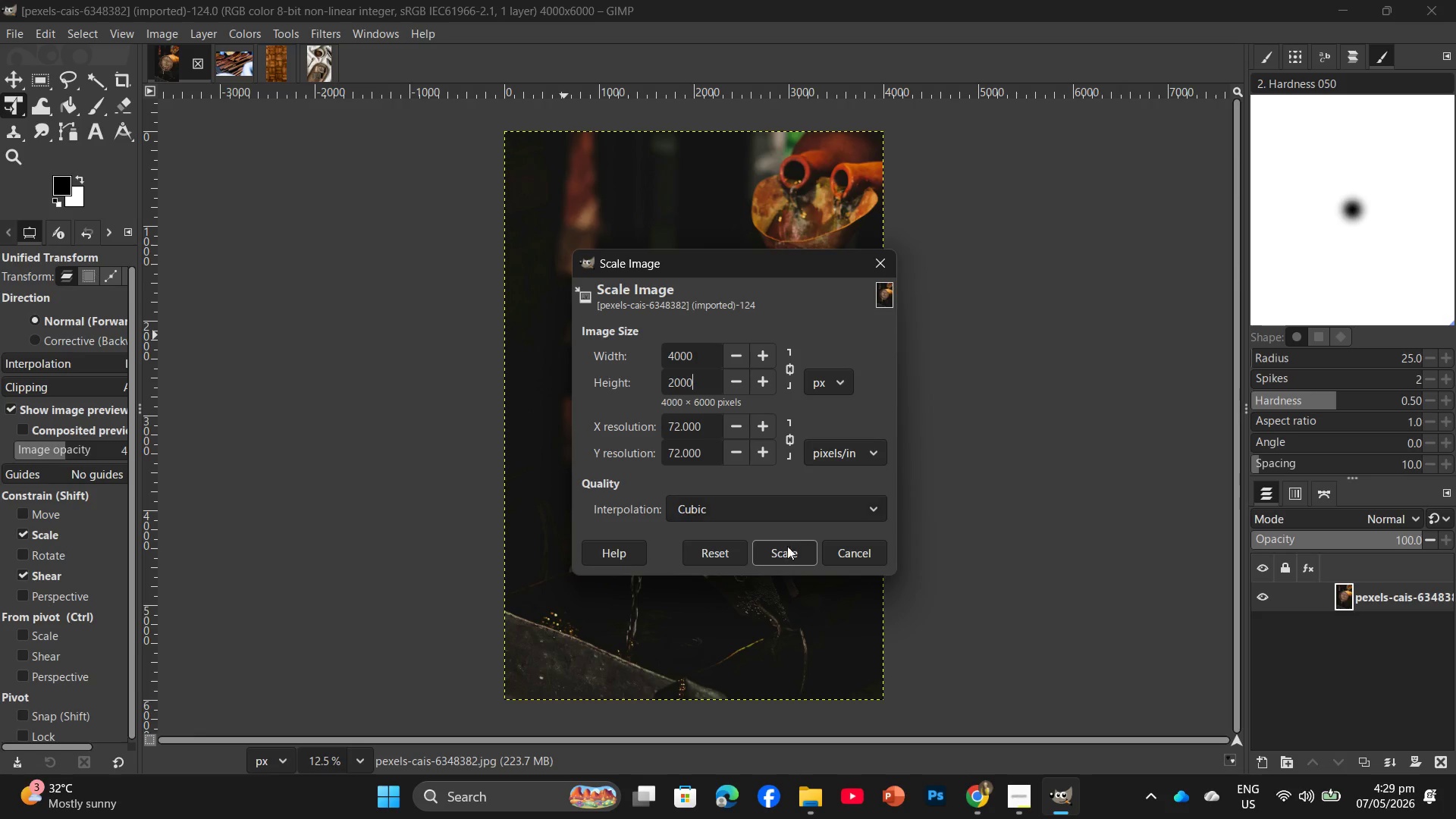 
left_click([796, 566])
 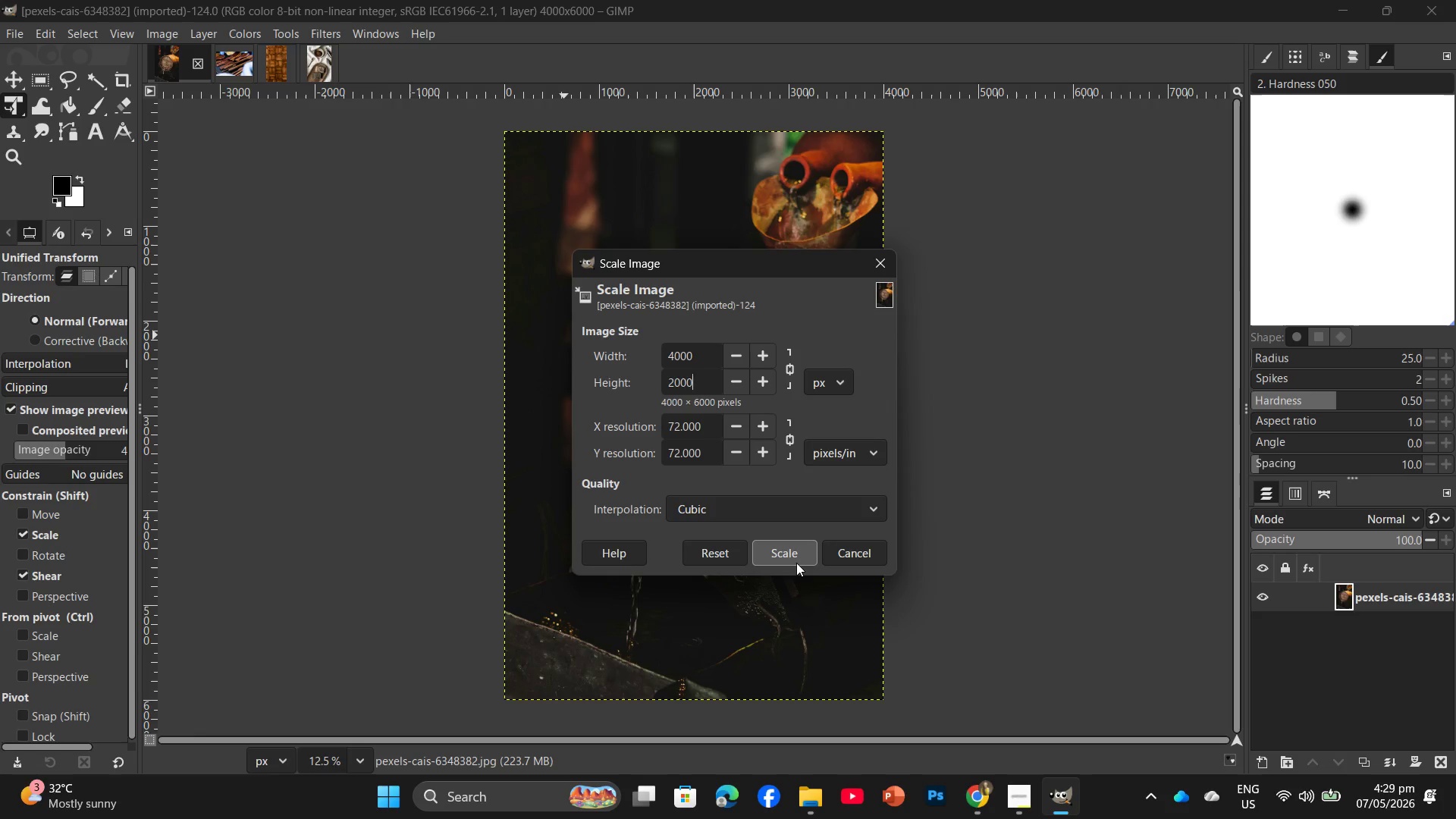 
left_click([796, 561])
 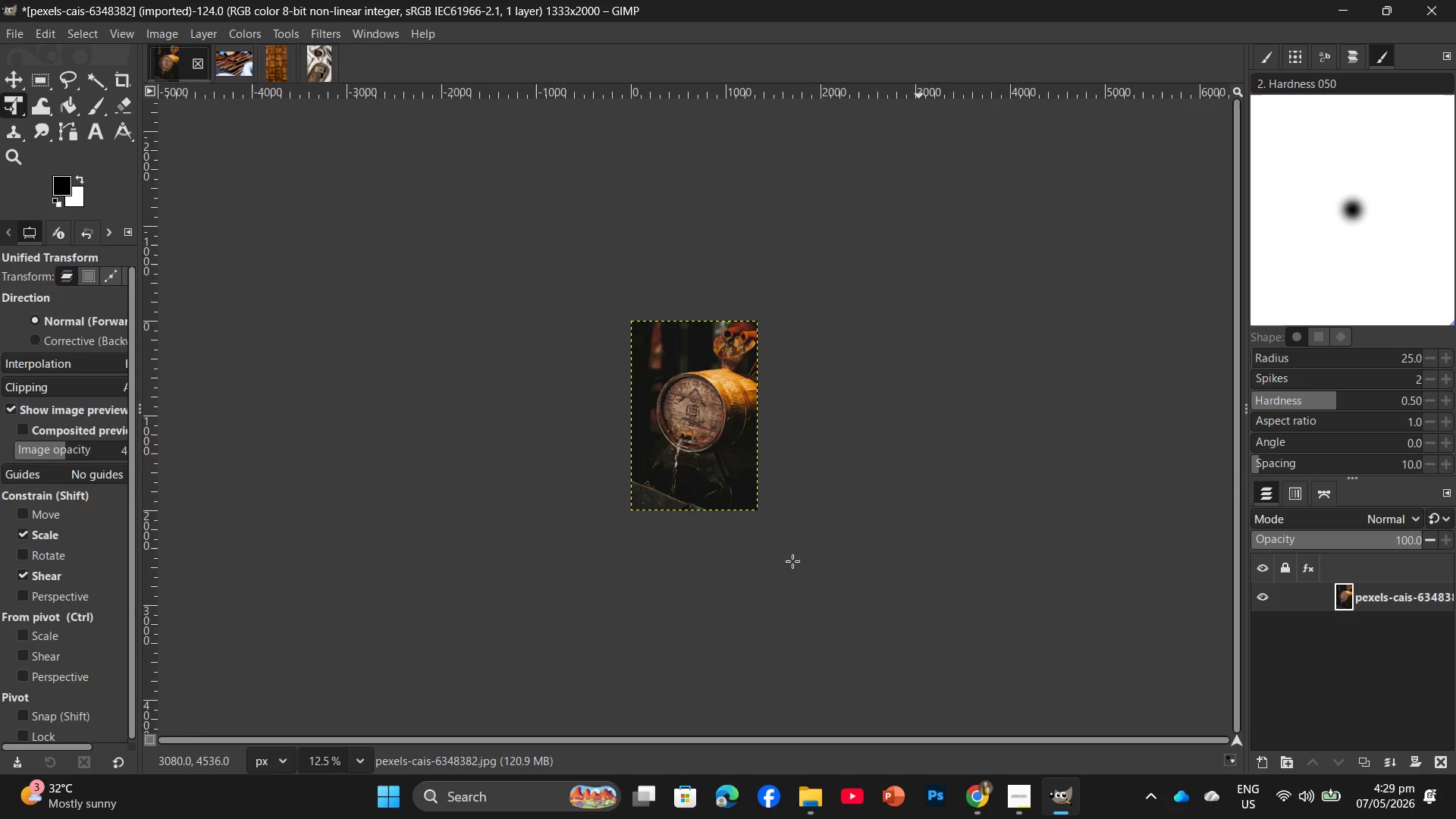 
hold_key(key=ControlLeft, duration=0.77)
scroll: coordinate [648, 502], scroll_direction: up, amount: 19.0
 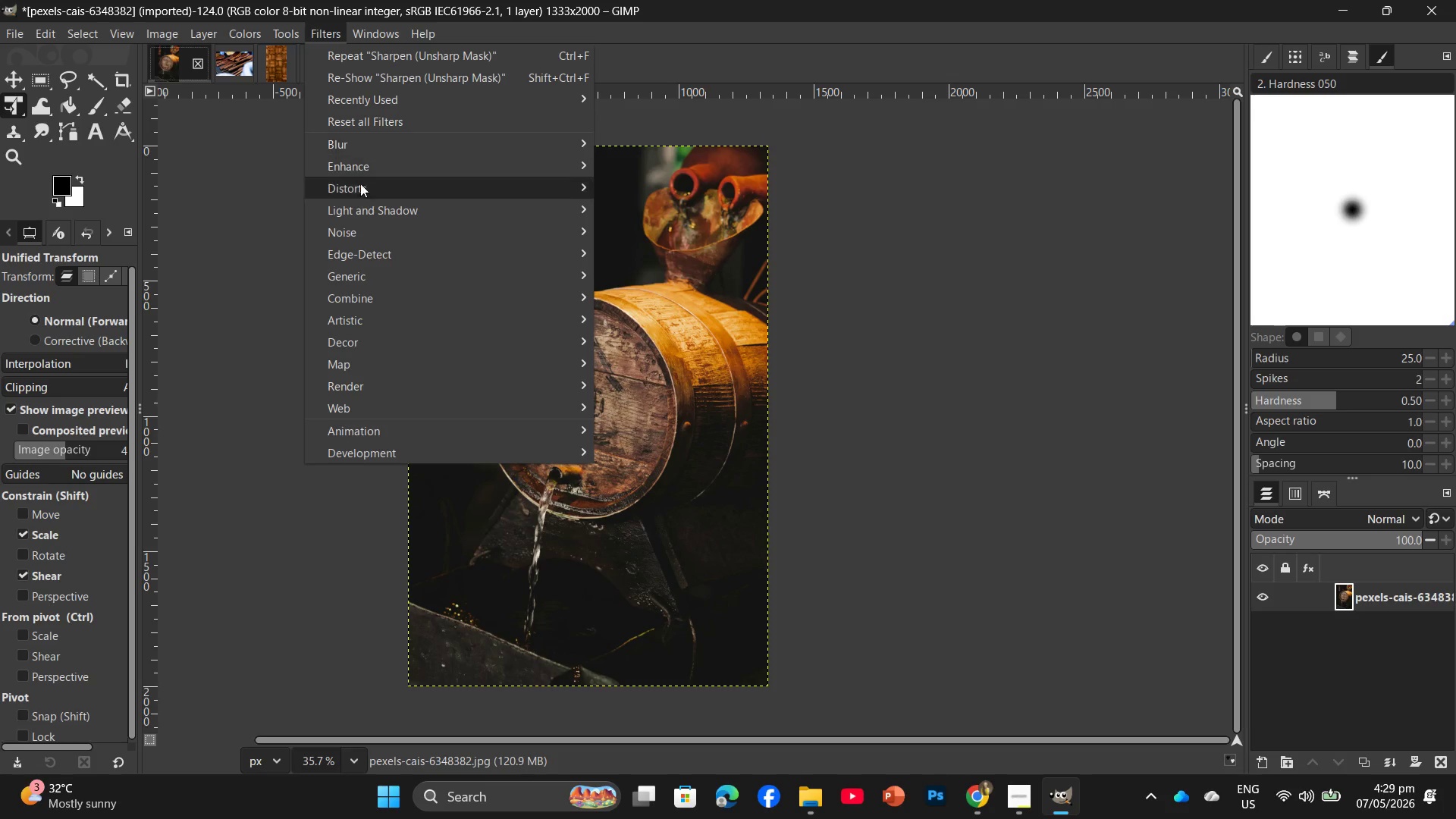 
left_click([399, 171])
 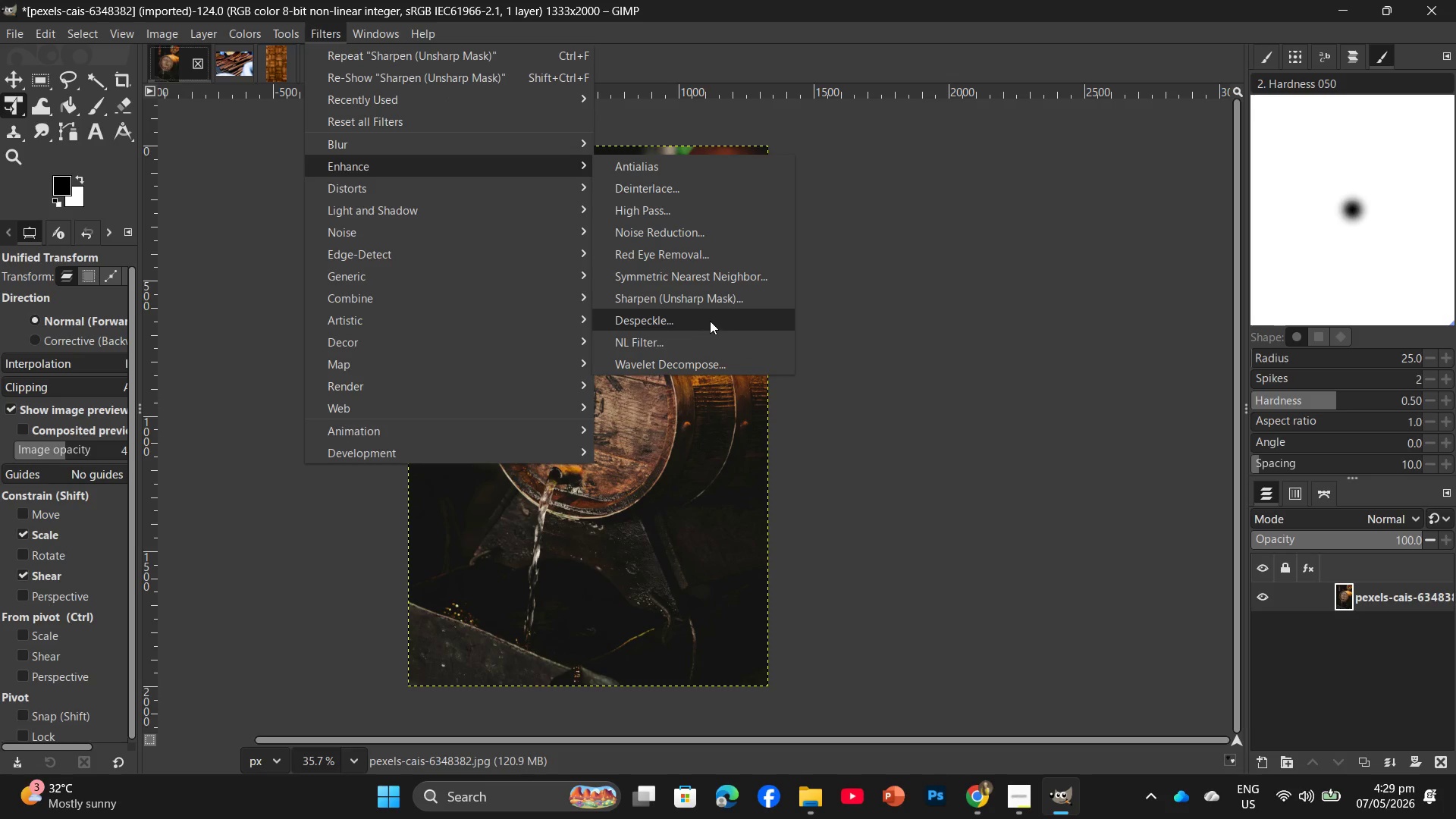 
left_click([717, 306])
 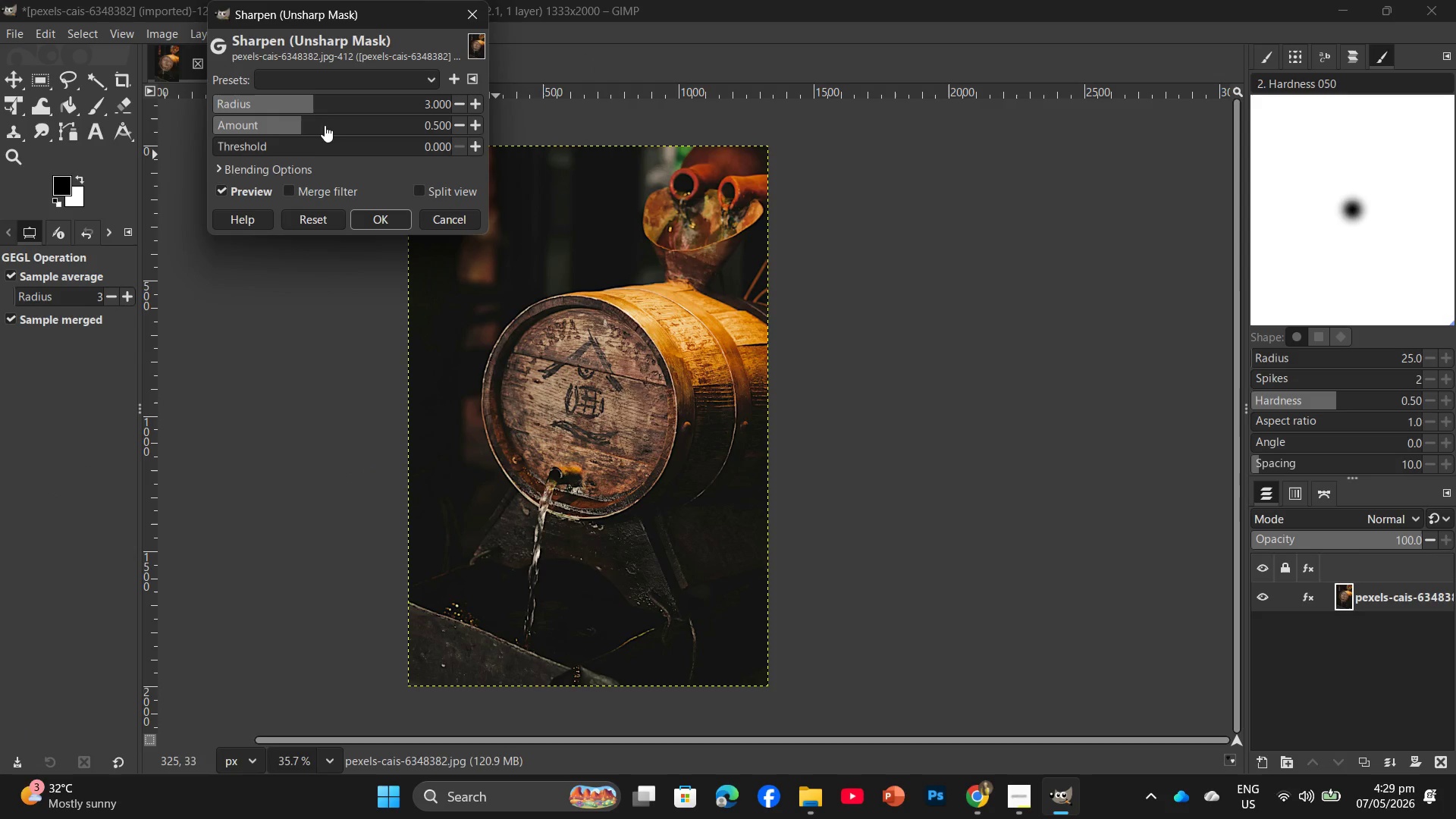 
left_click_drag(start_coordinate=[315, 125], to_coordinate=[327, 122])
 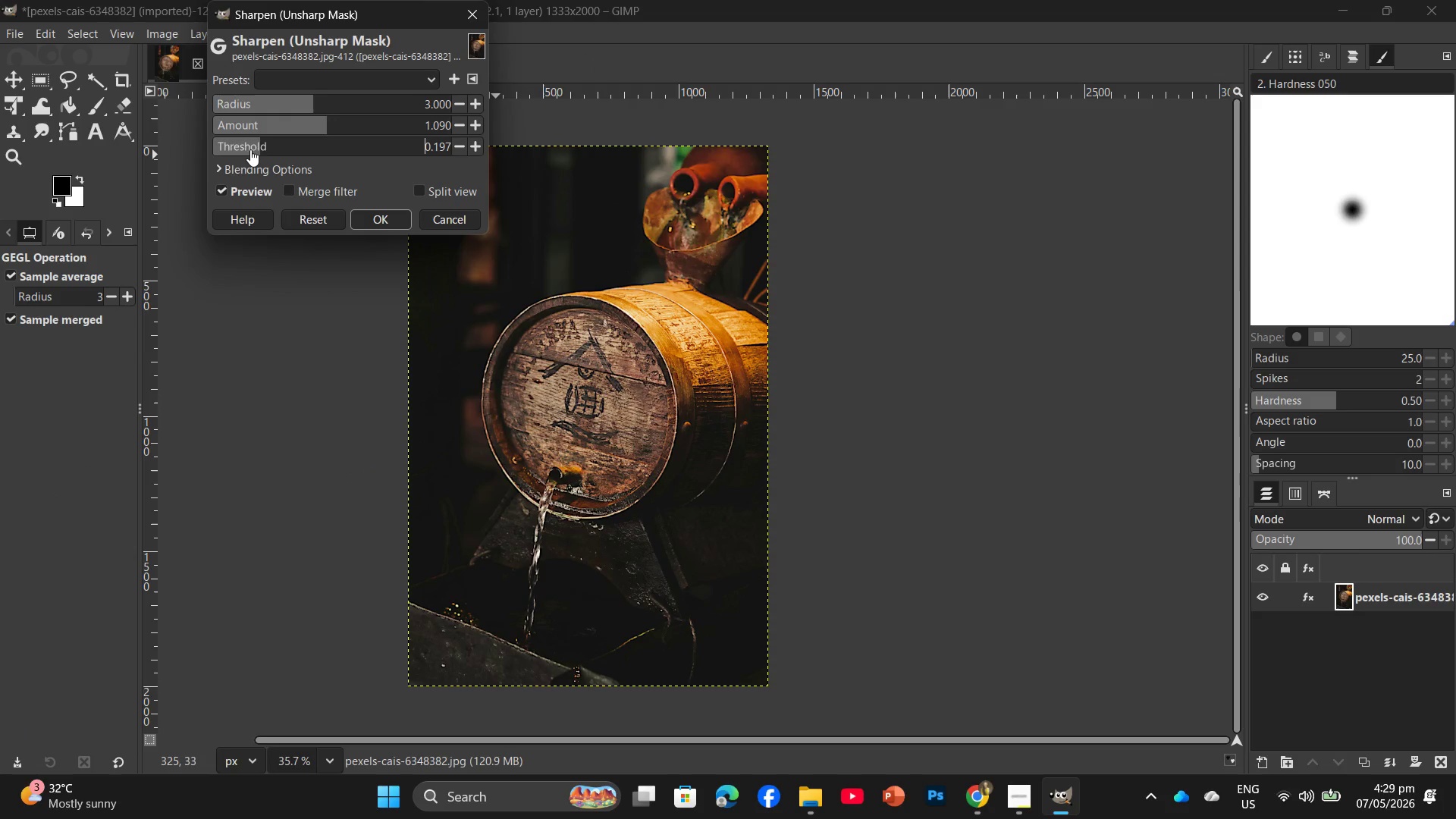 
double_click([244, 149])
 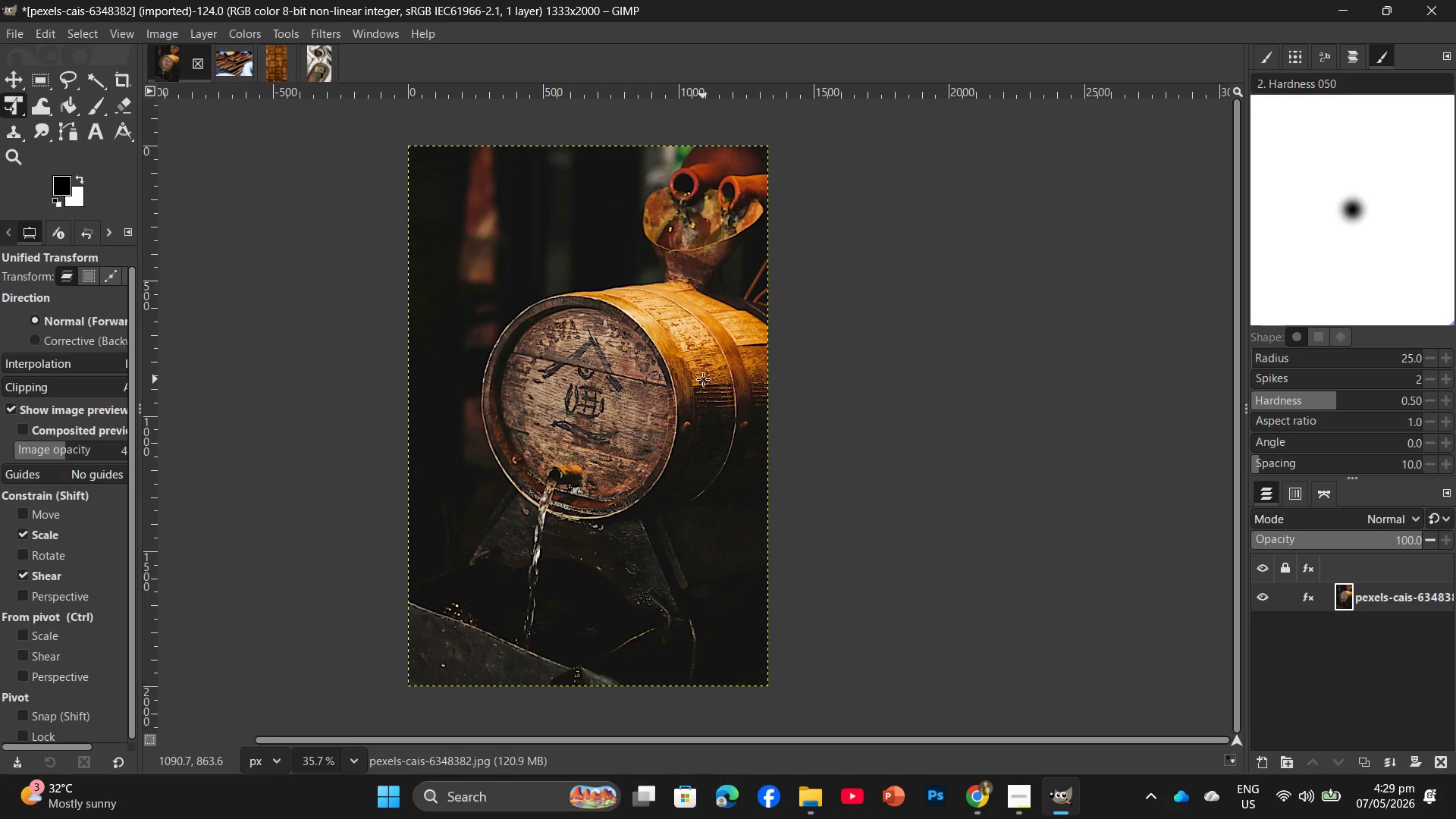 
wait(5.25)
 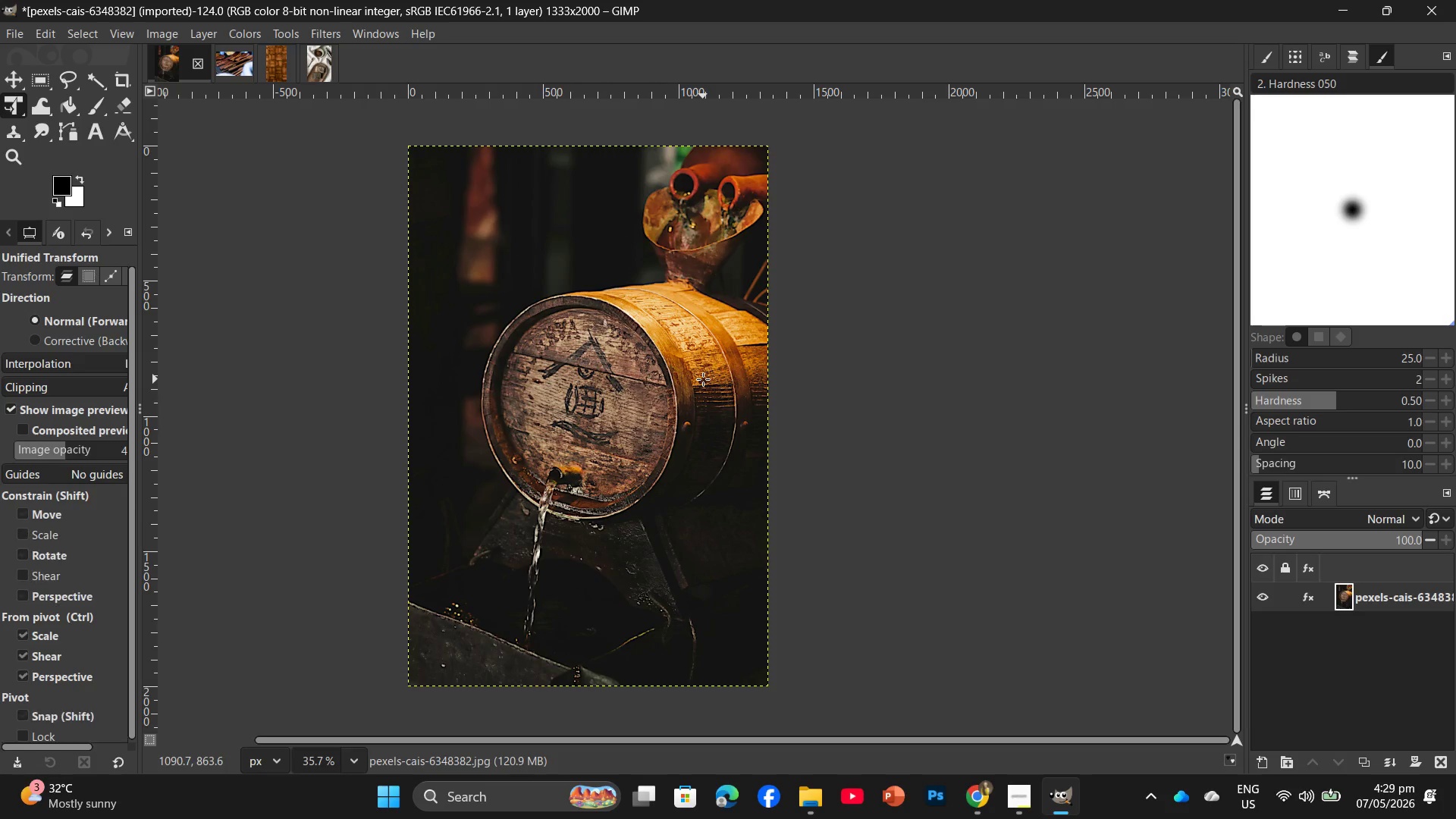 
key(Control+Shift+E)
 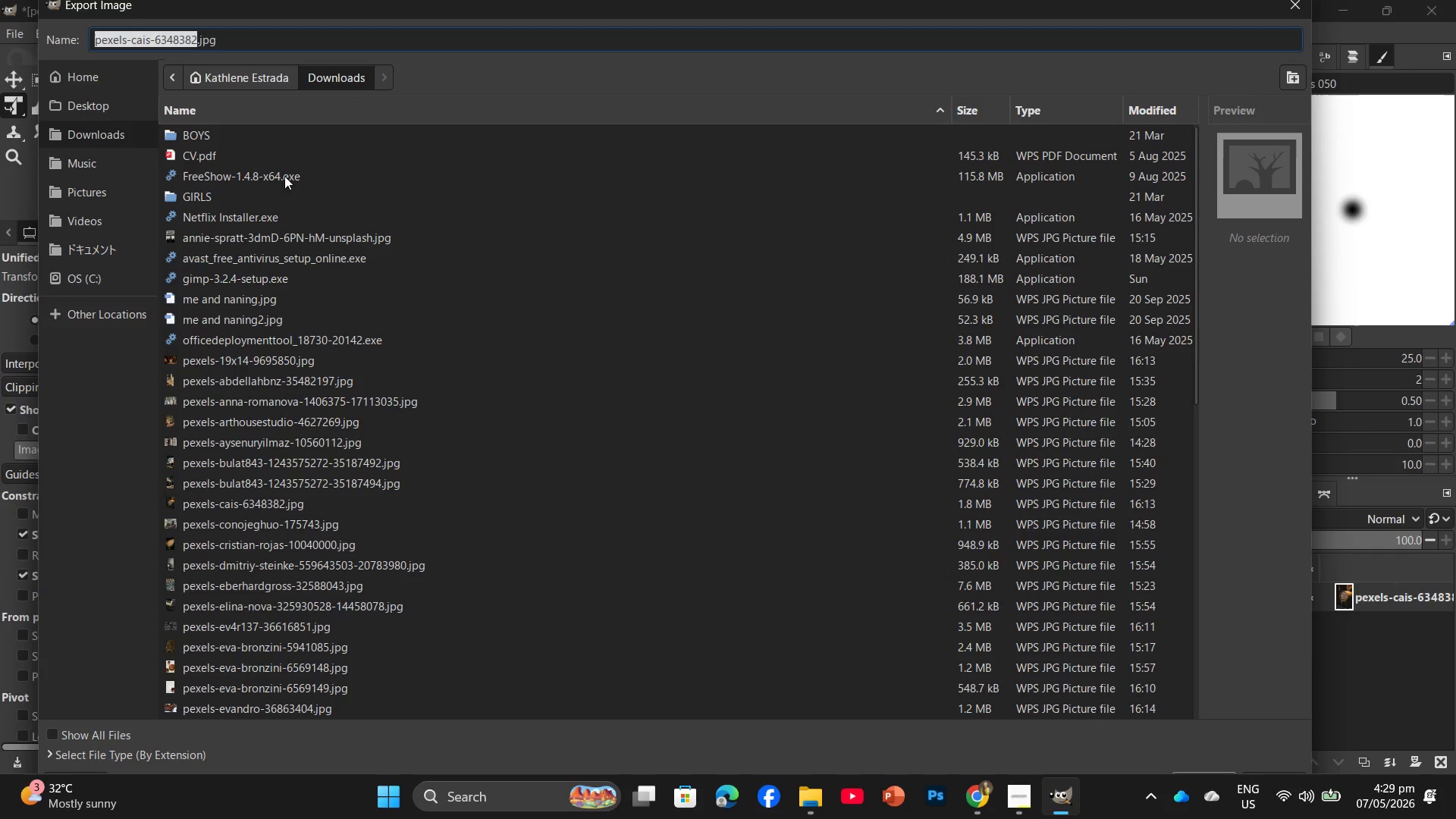 
left_click([118, 108])
 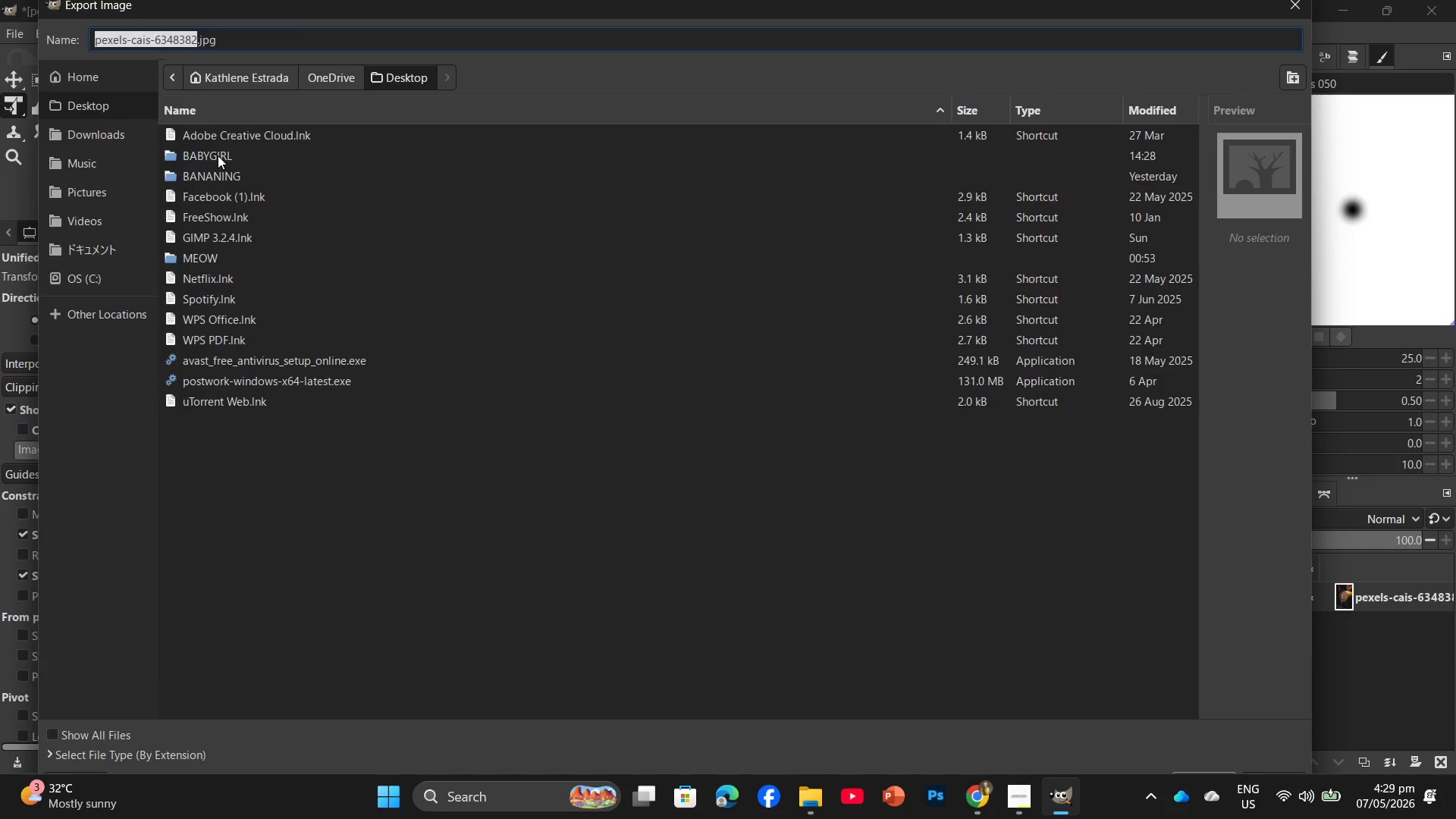 
double_click([218, 155])
 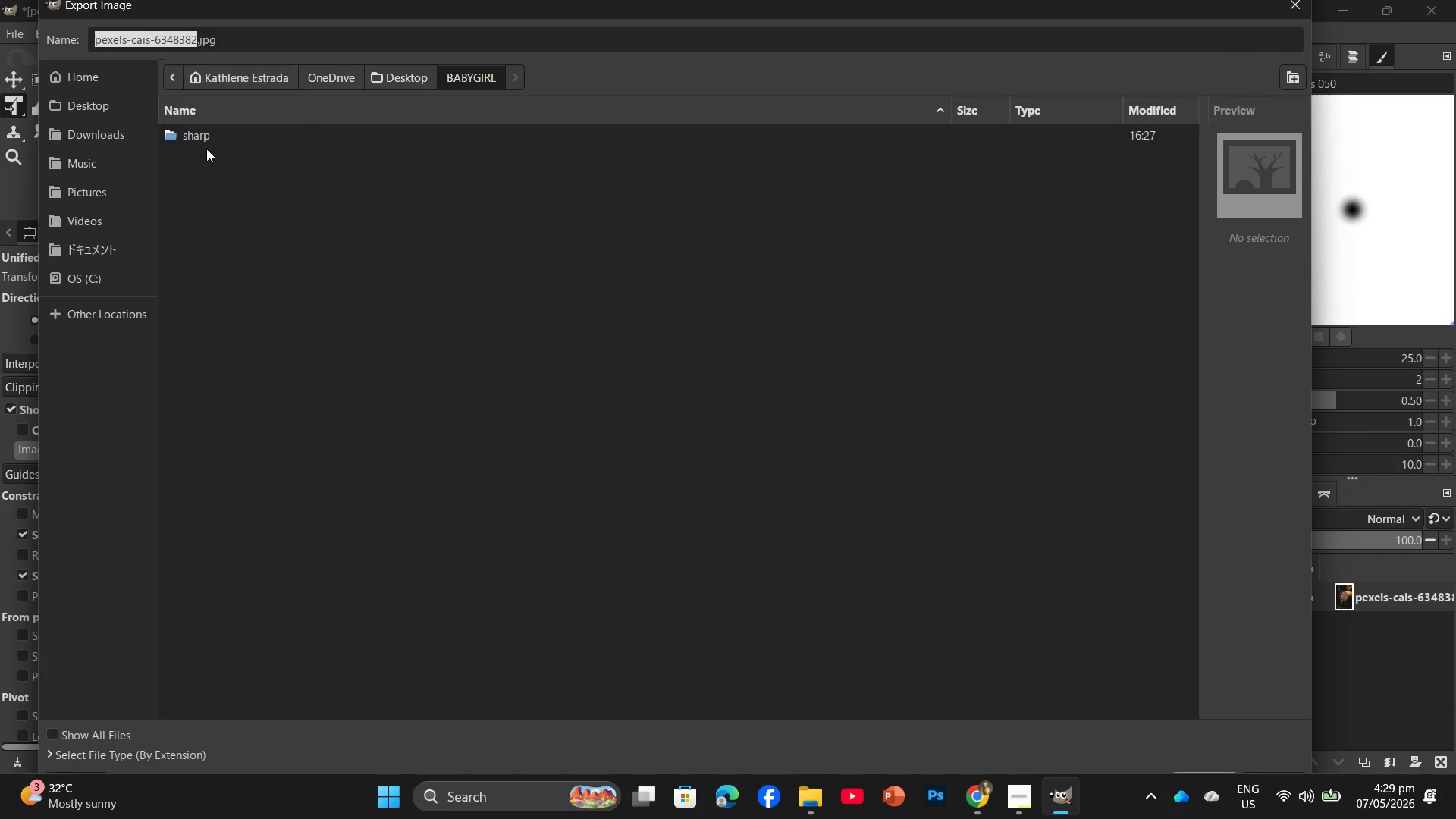 
double_click([210, 143])
 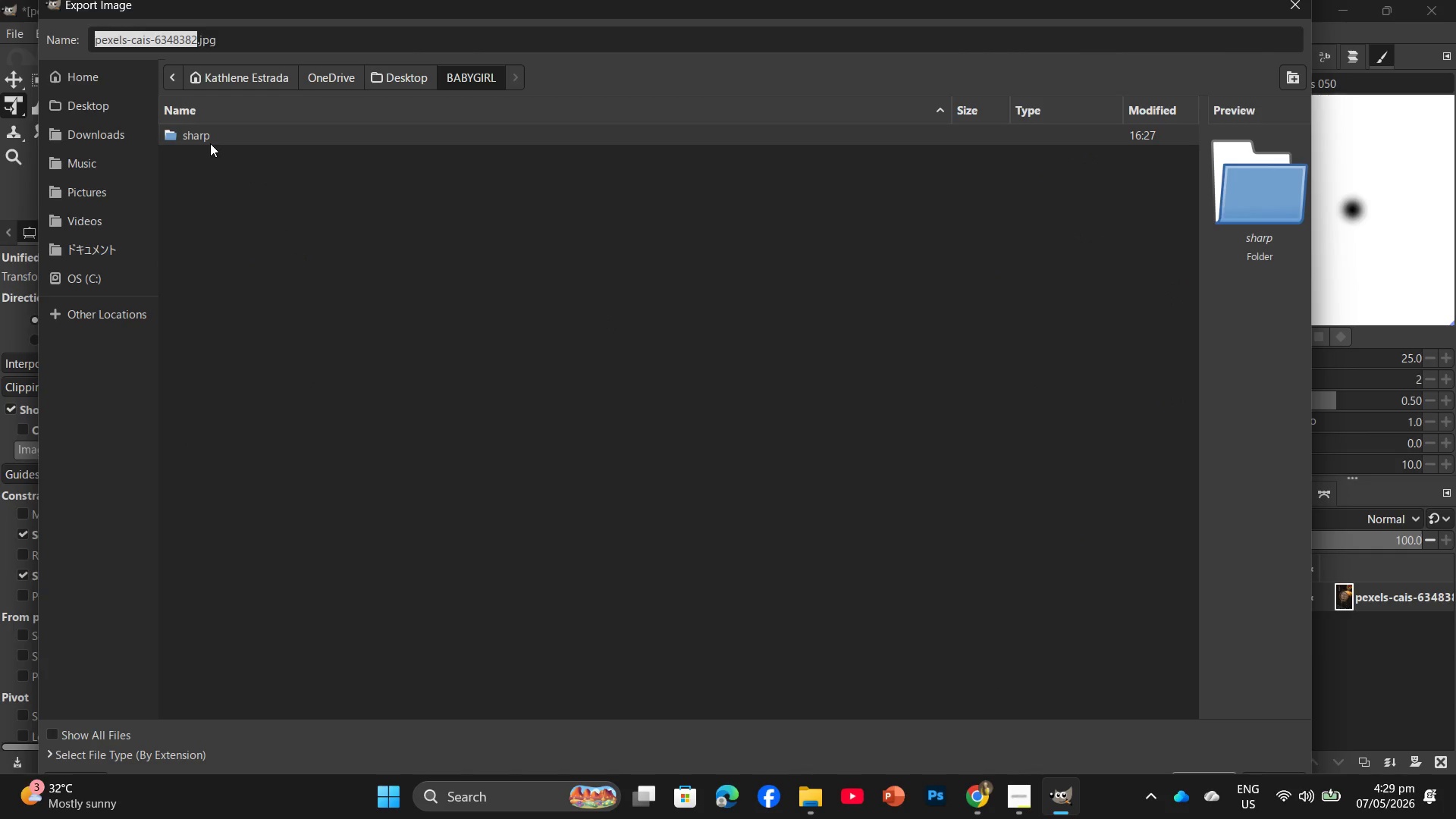 
triple_click([210, 143])
 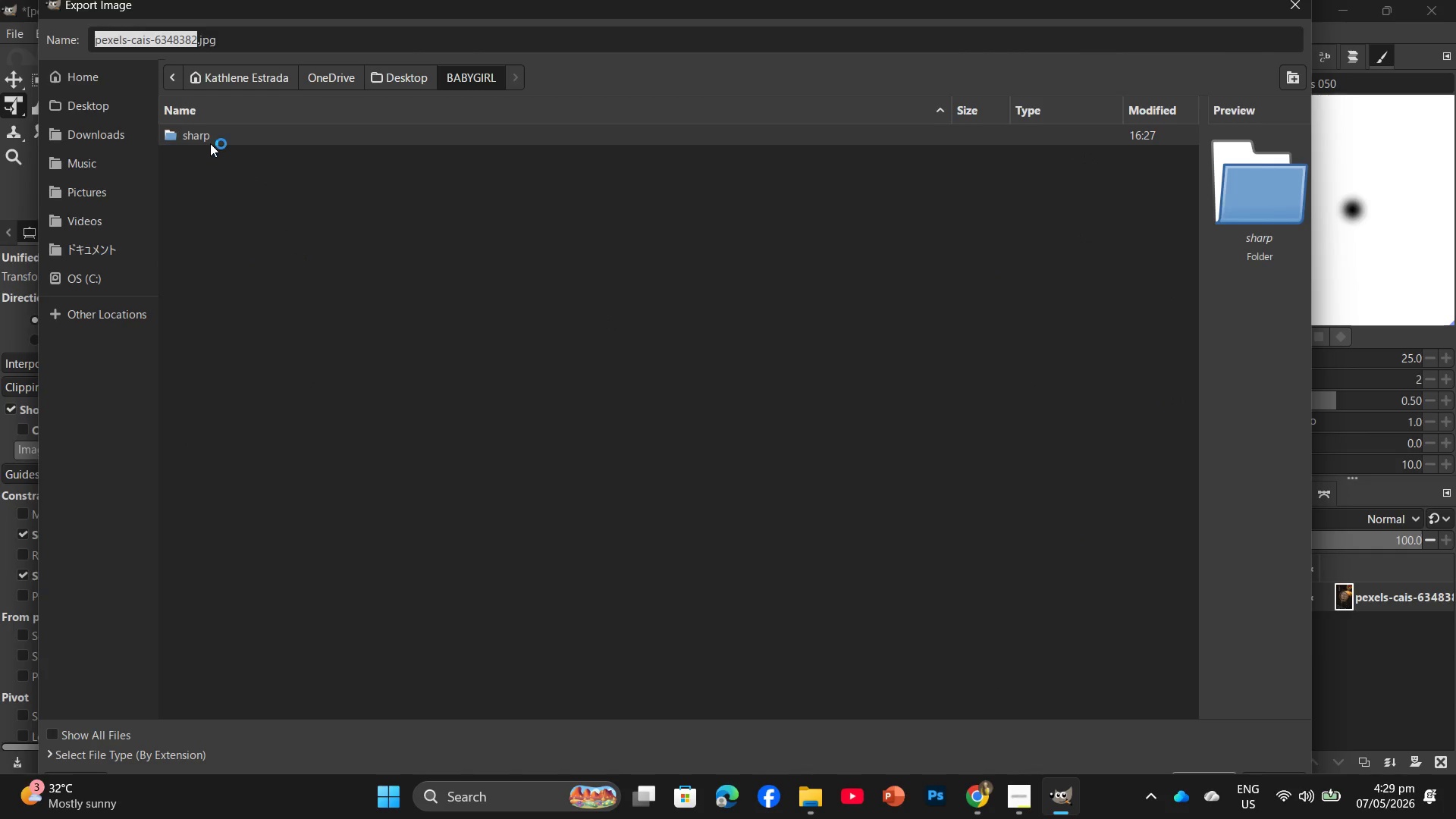 
triple_click([210, 143])
 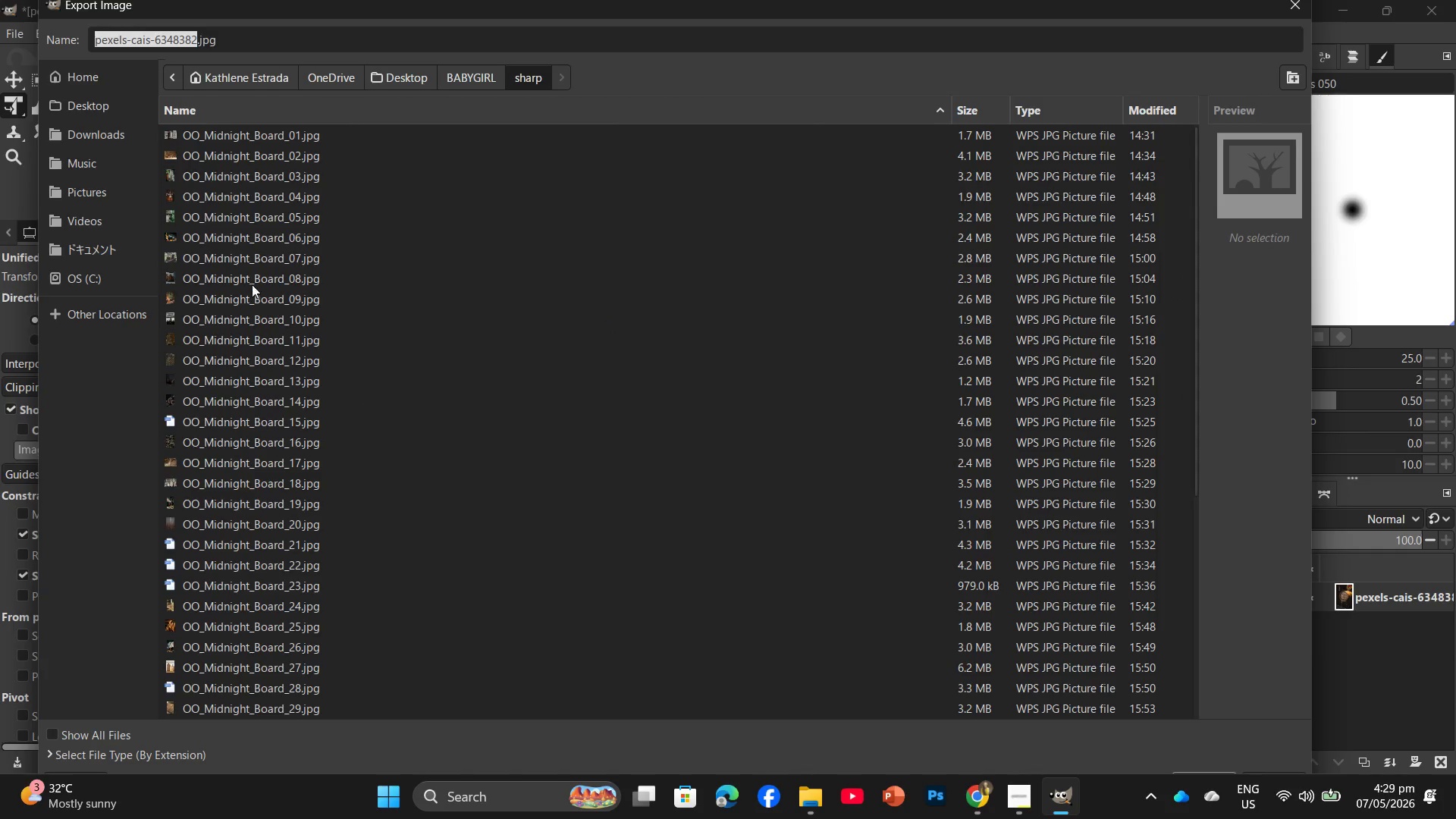 
scroll: coordinate [262, 343], scroll_direction: down, amount: 15.0
 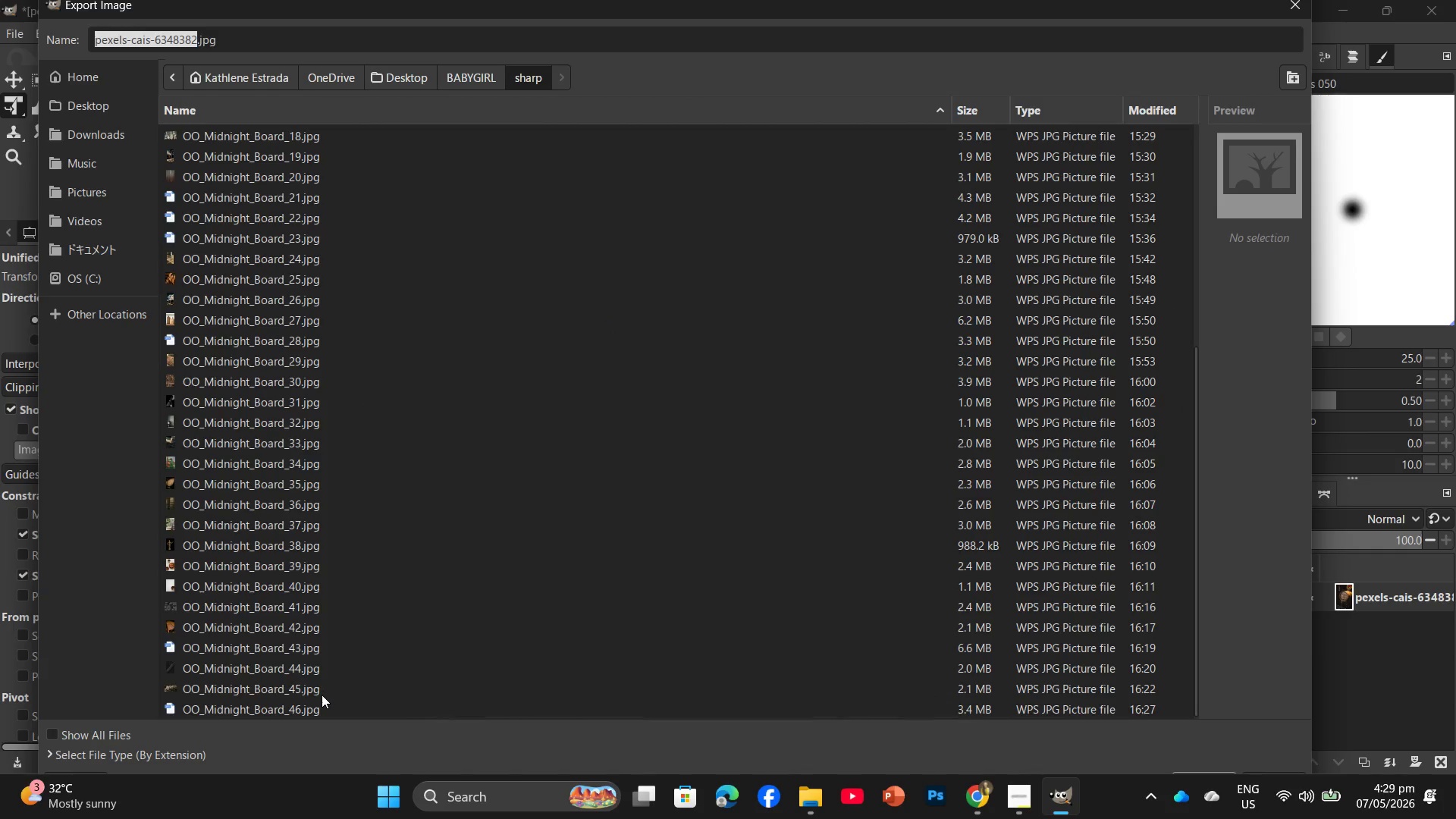 
left_click([321, 695])
 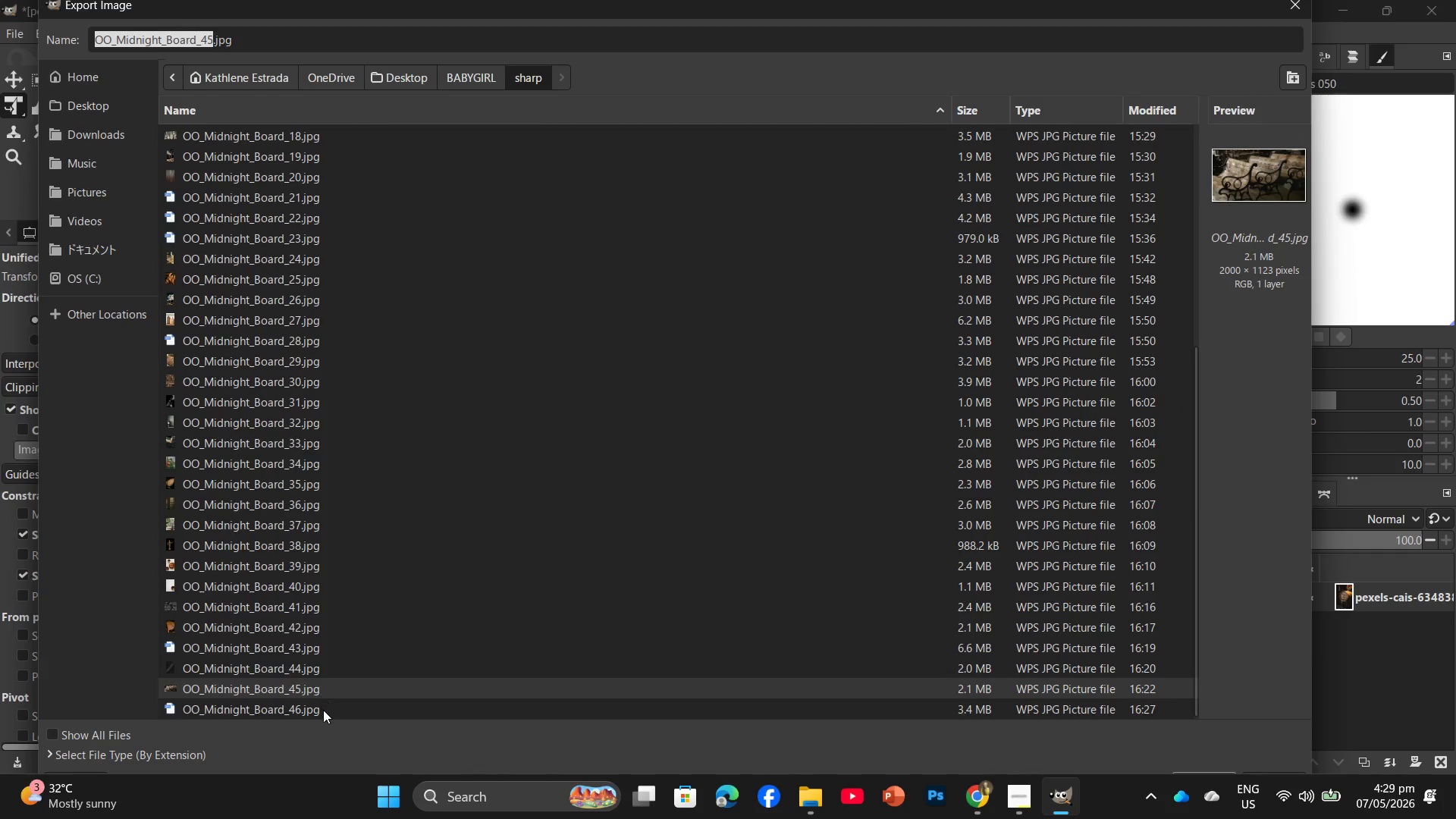 
left_click([324, 711])
 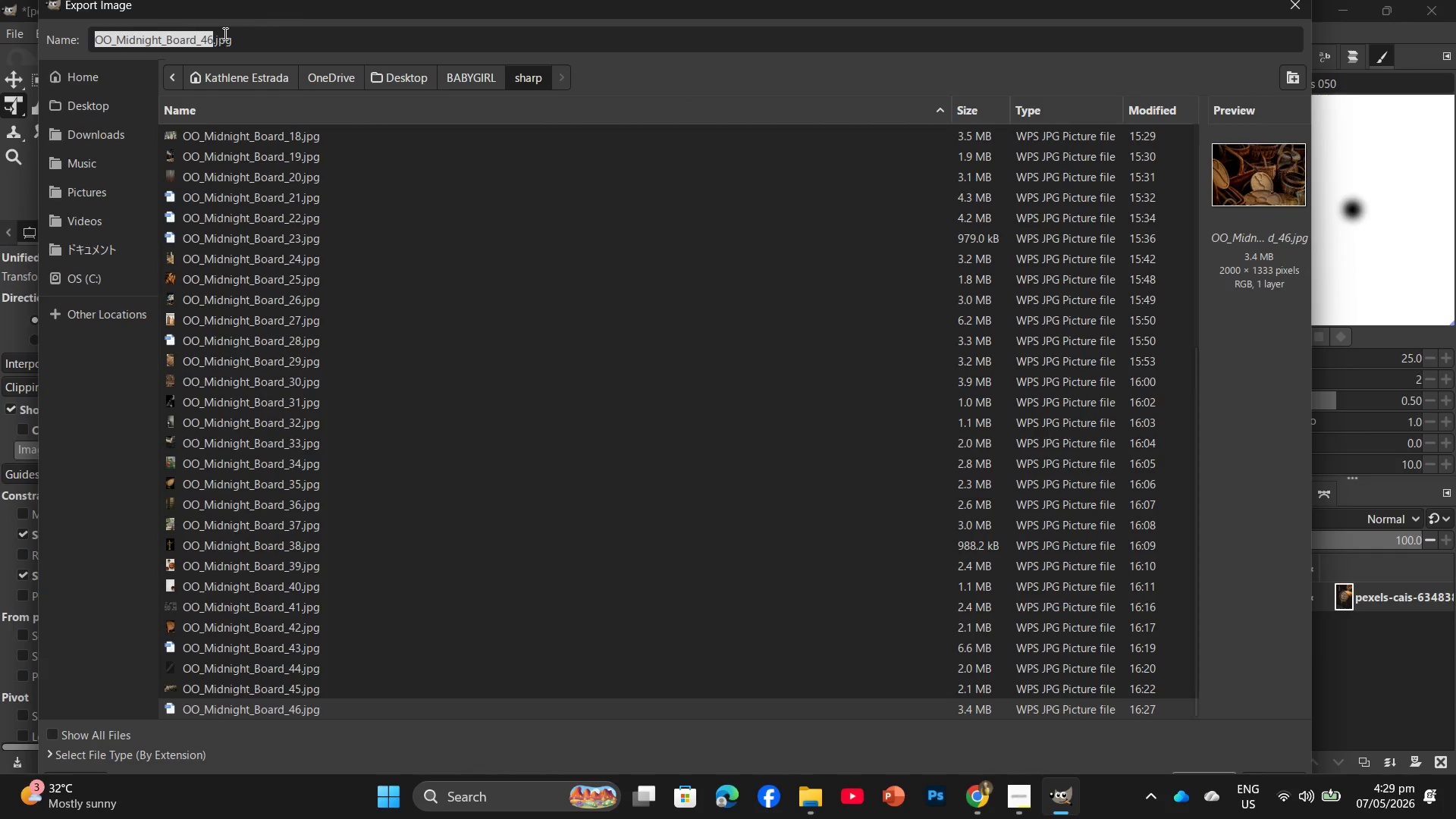 
left_click([214, 40])
 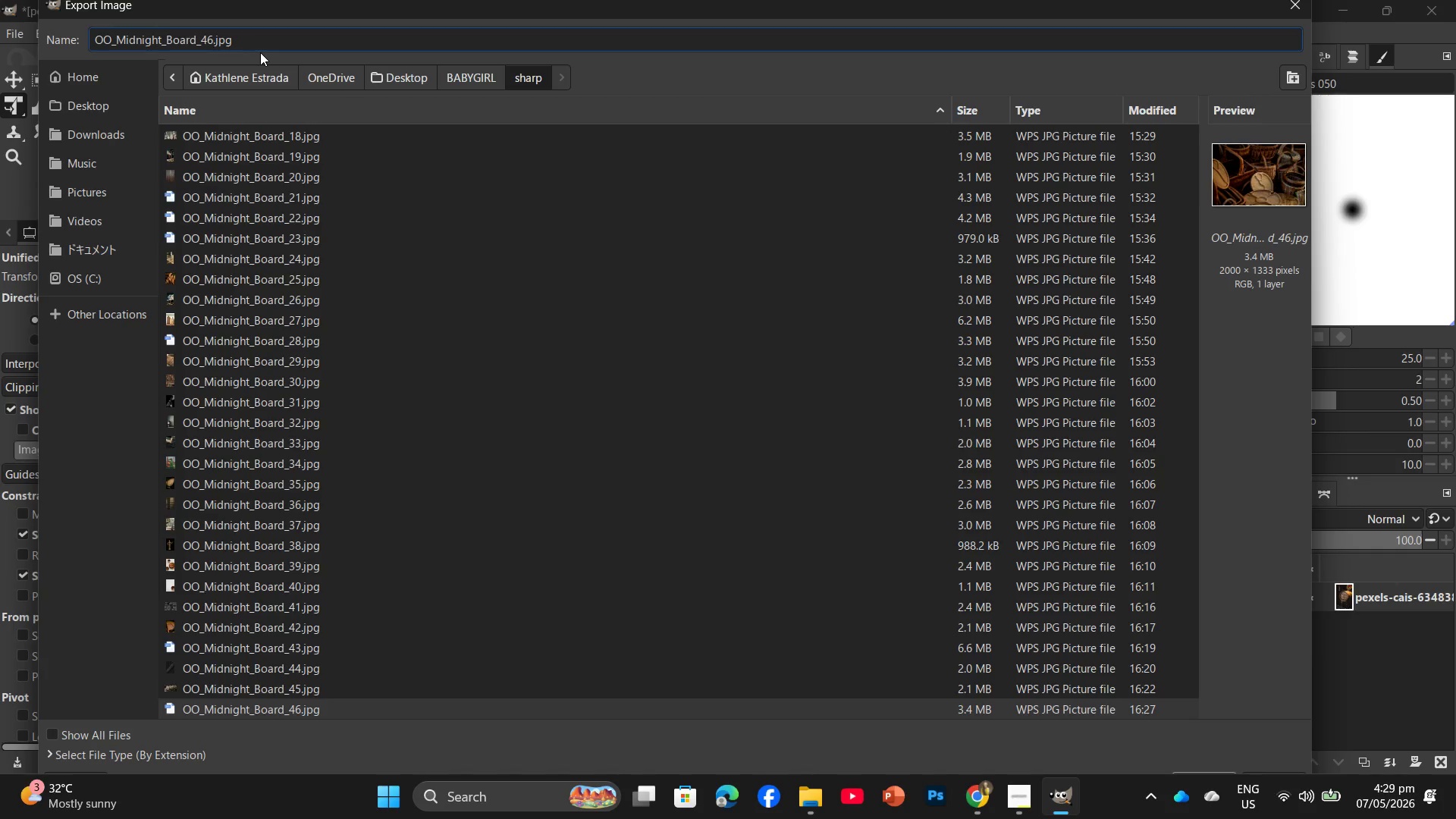 
key(Backspace)
 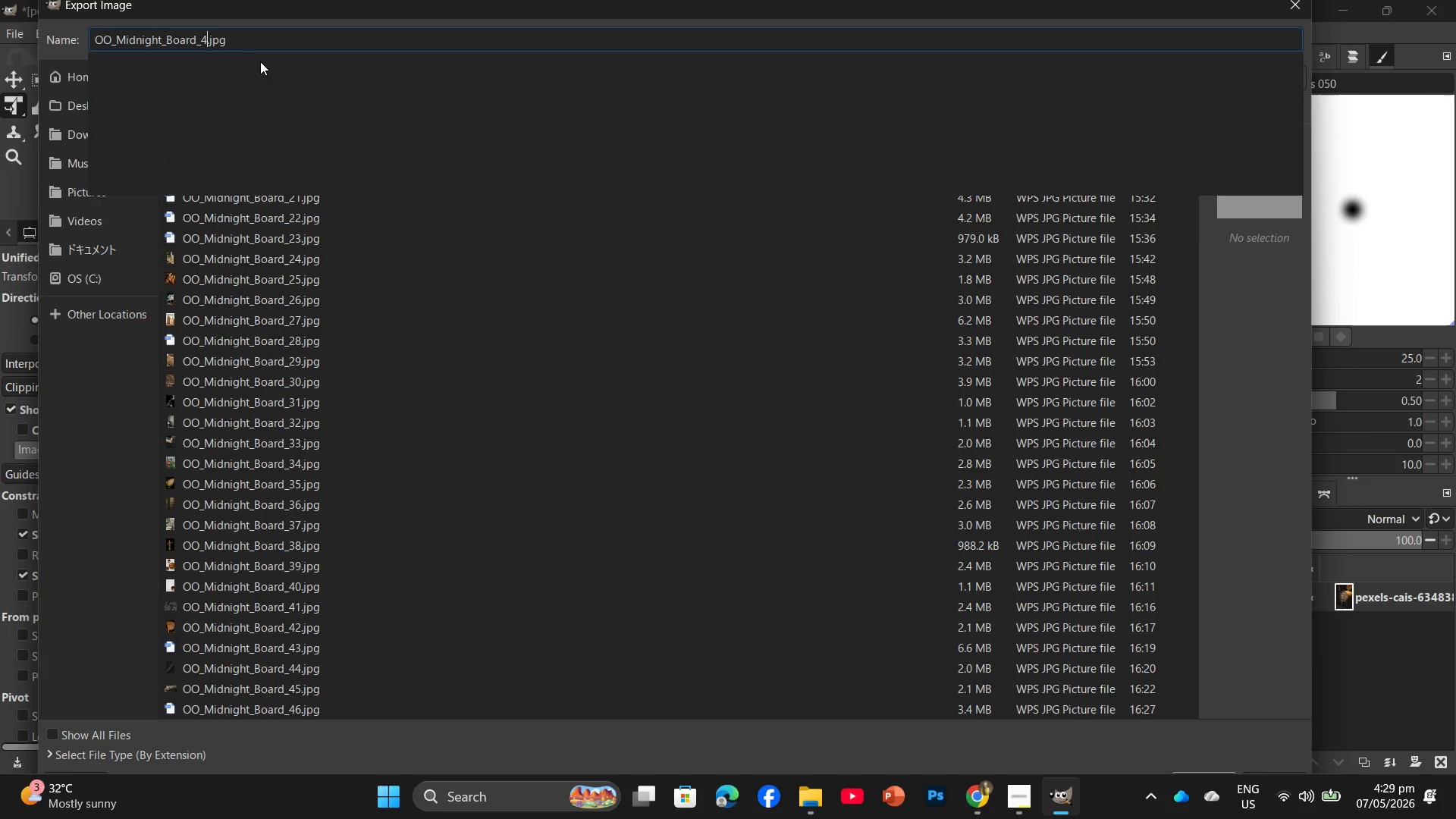 
key(Numpad7)
 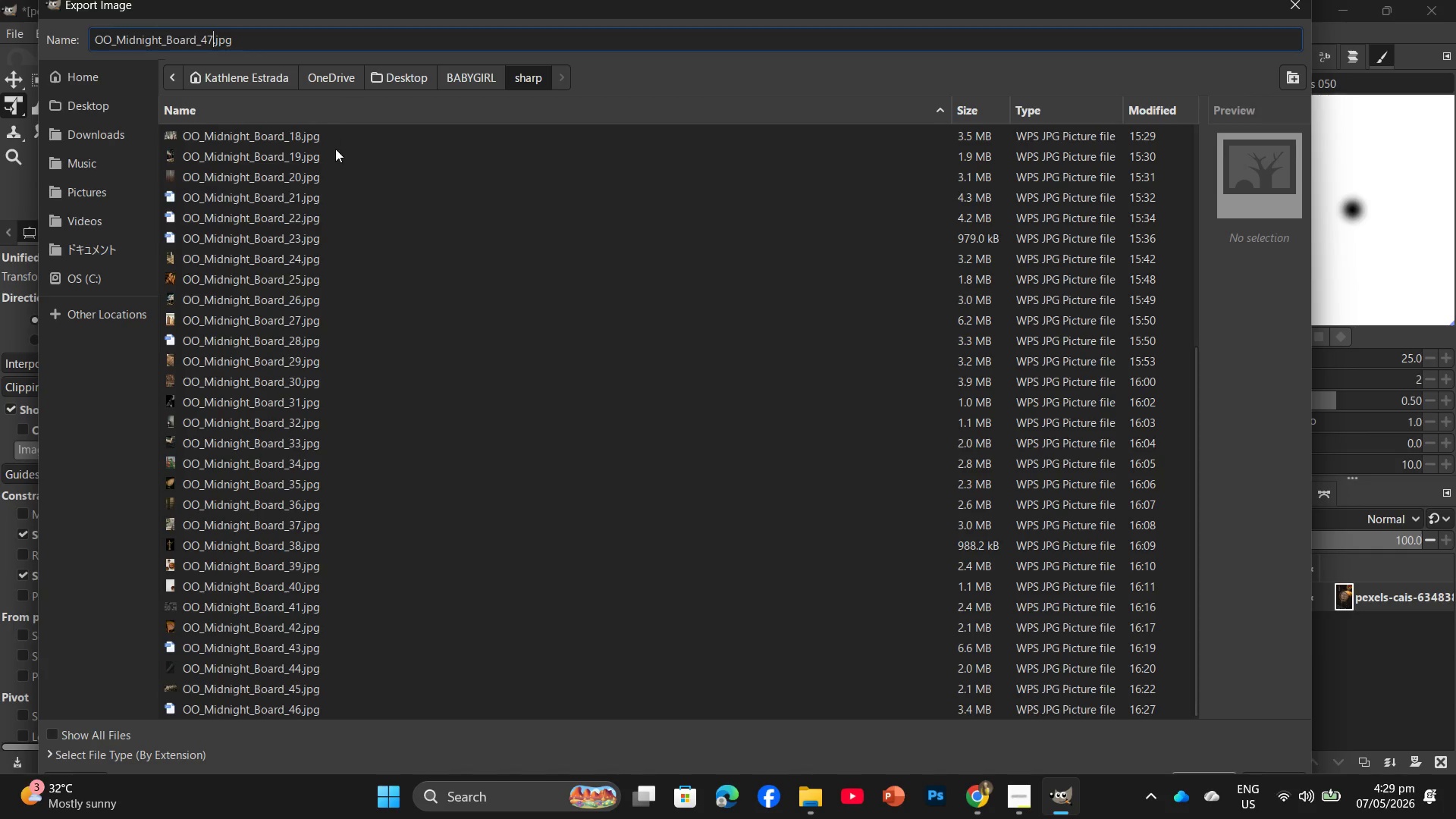 
key(NumpadEnter)
 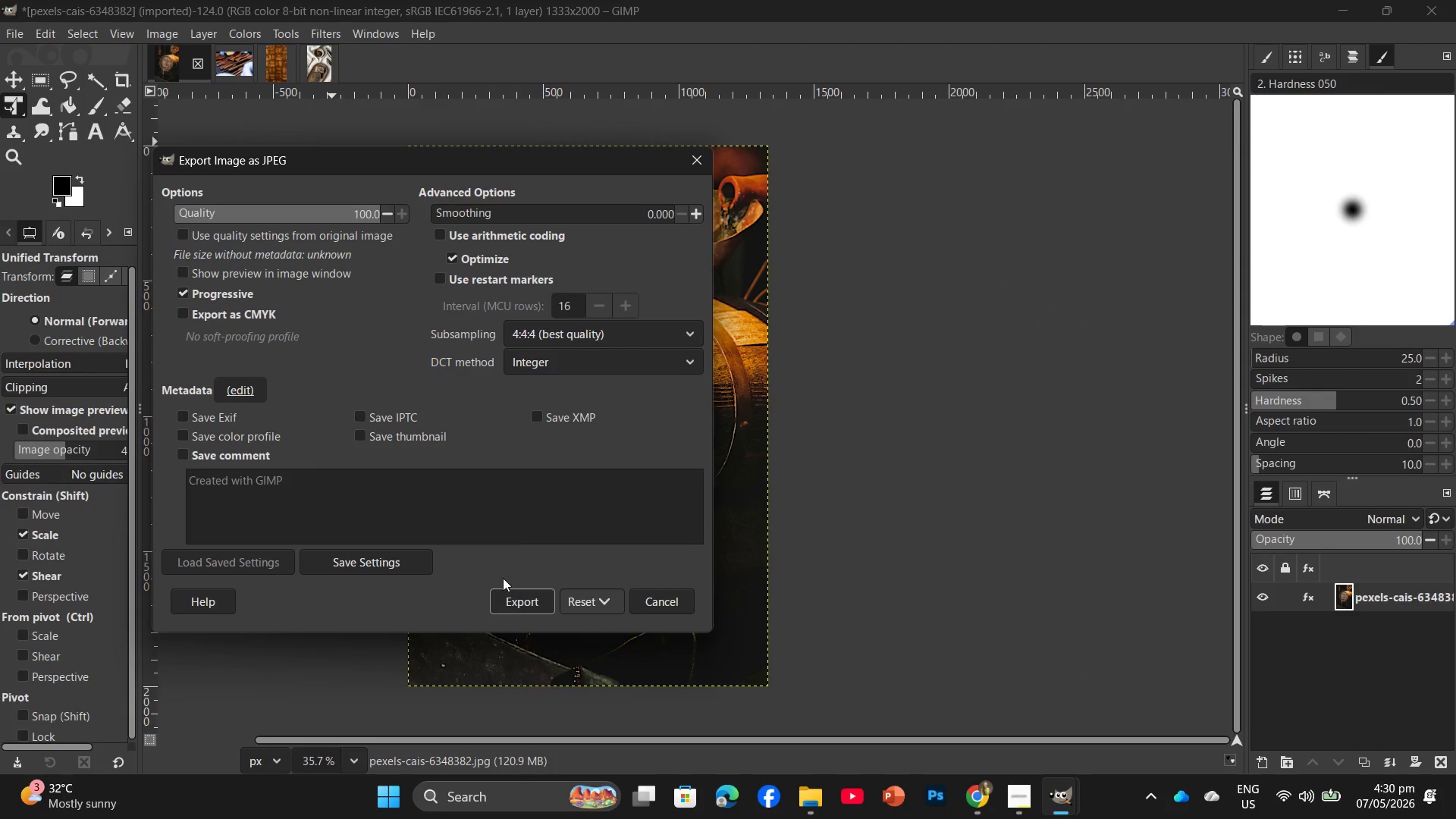 
left_click([513, 601])
 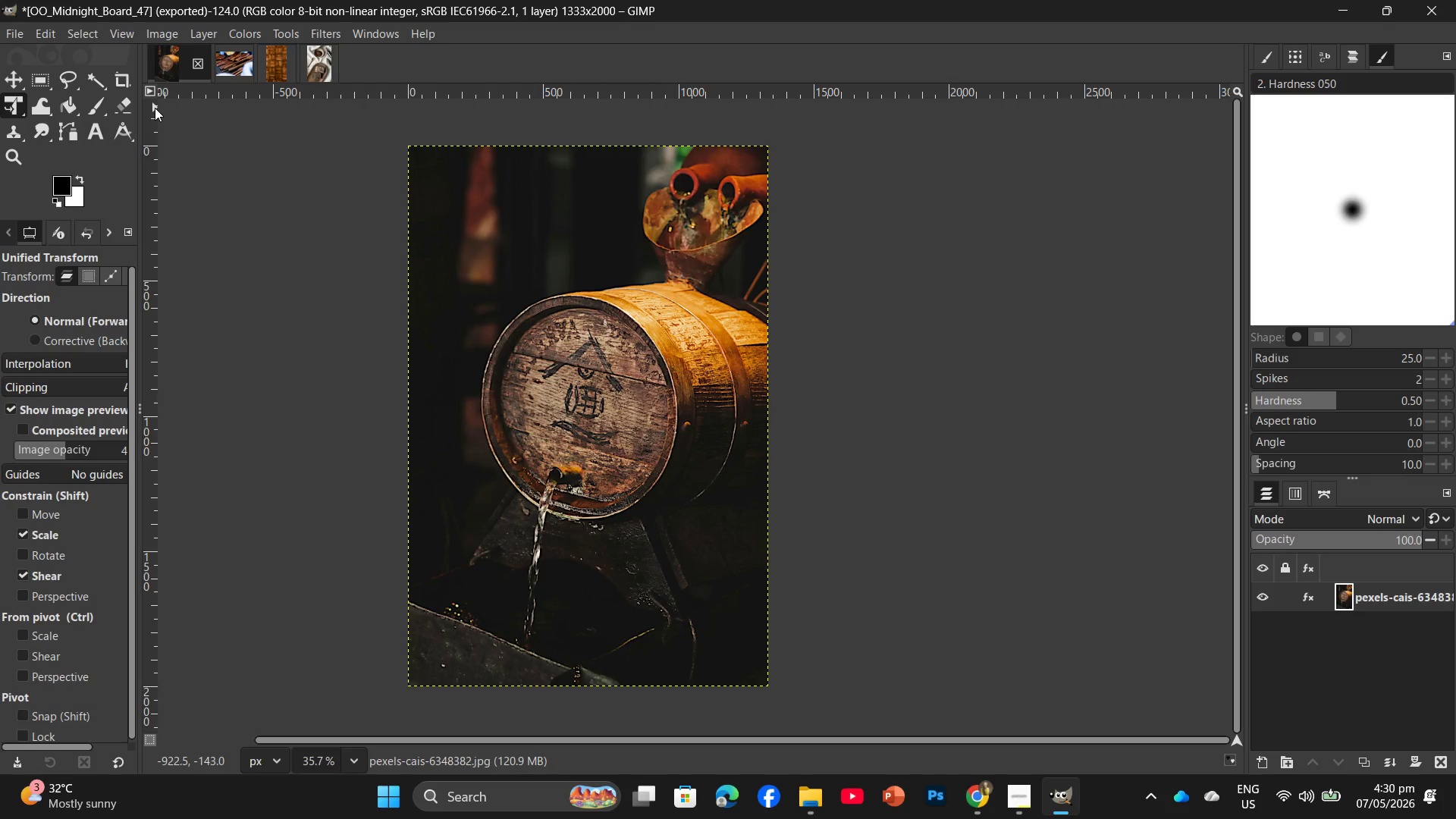 
wait(22.3)
 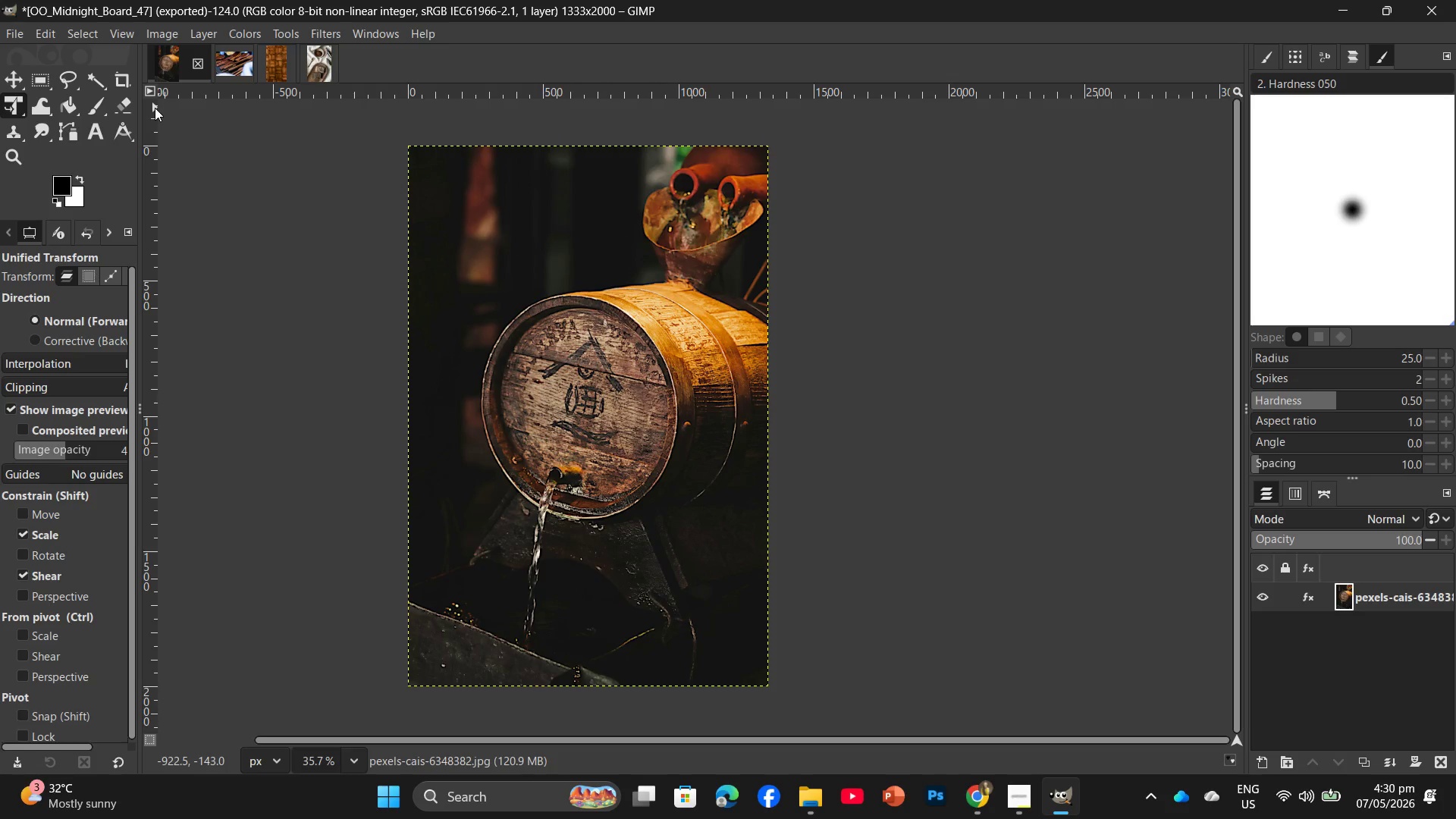 
left_click([802, 803])
 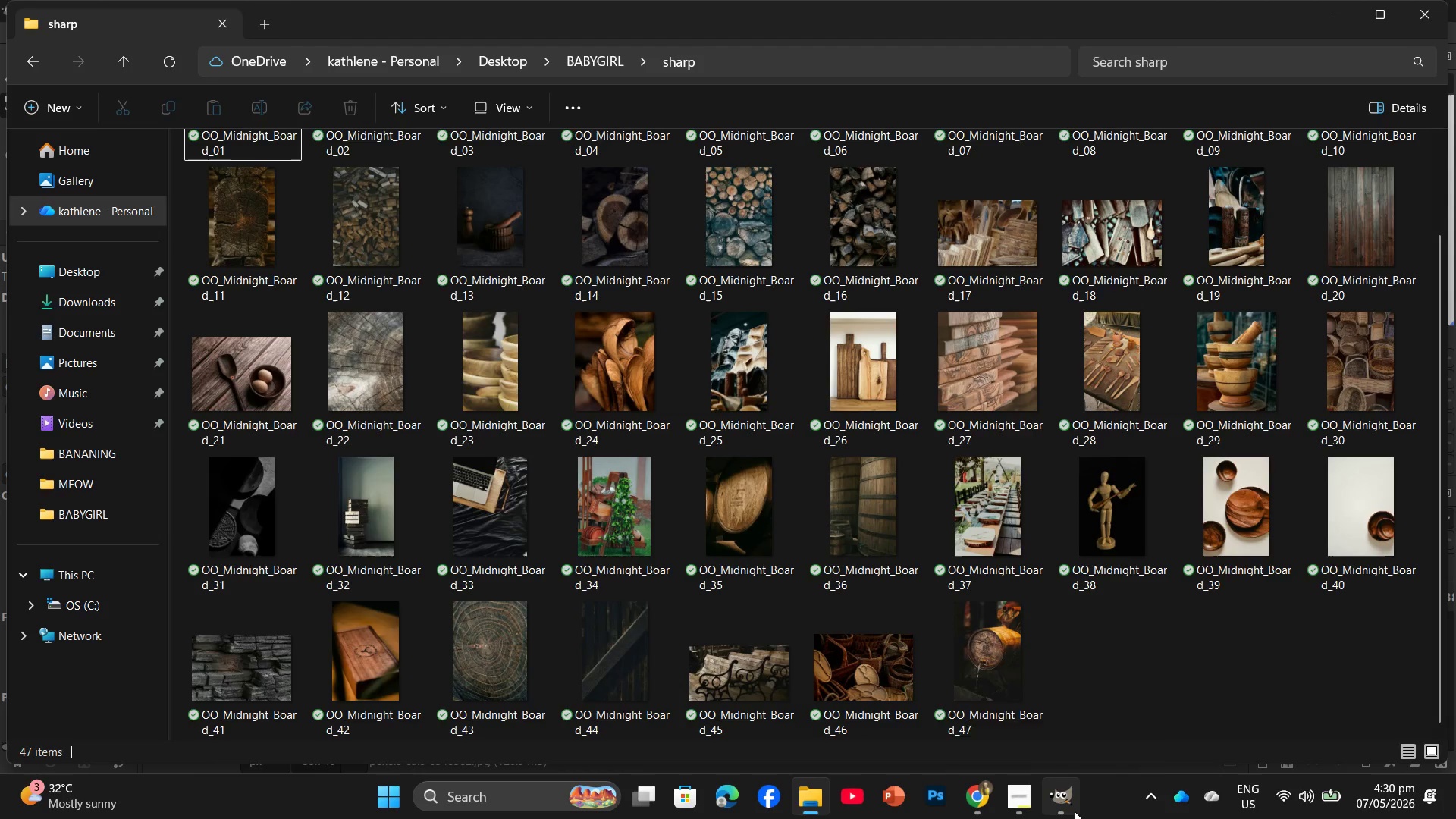 
left_click([1074, 811])
 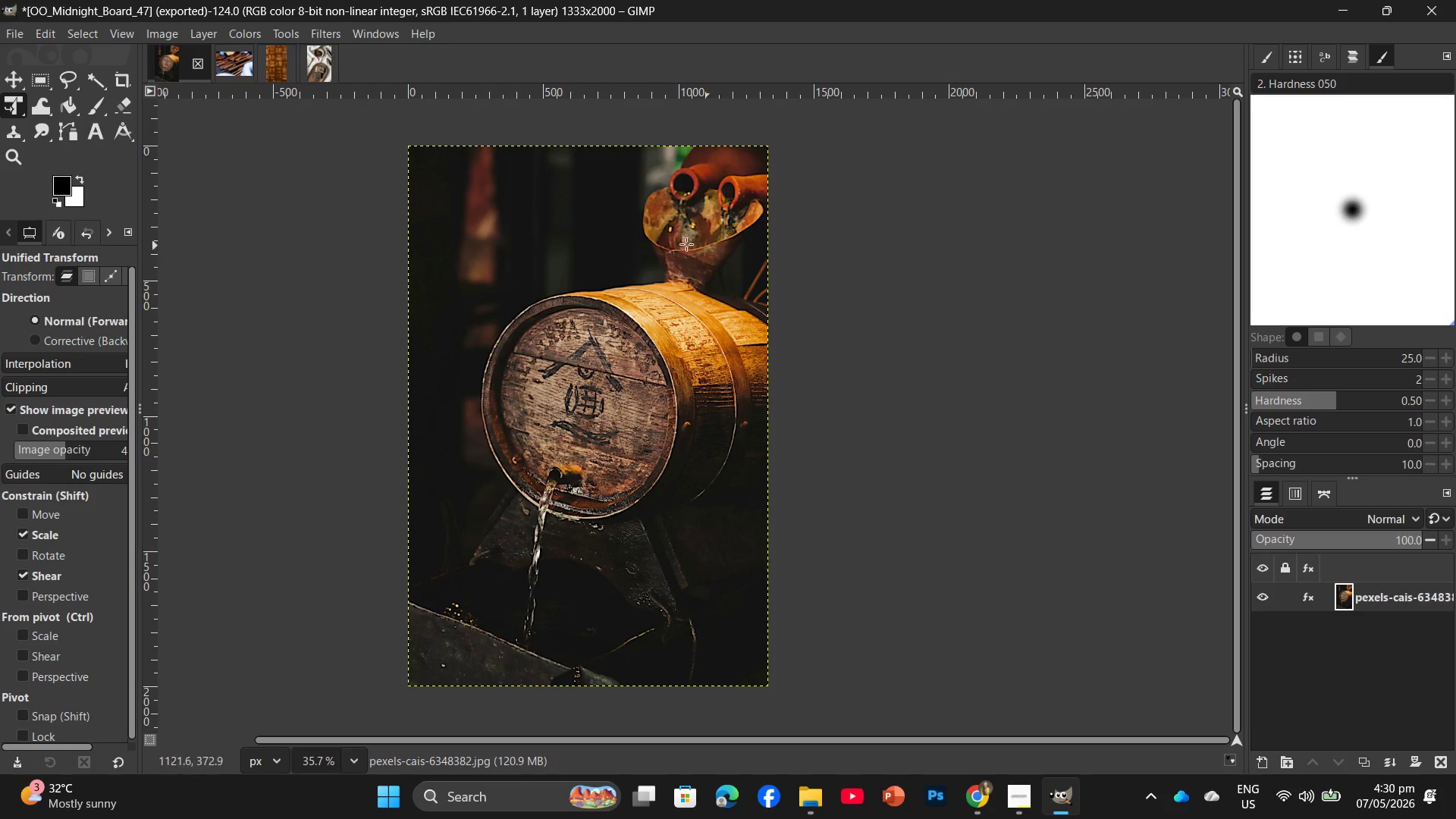 
wait(5.55)
 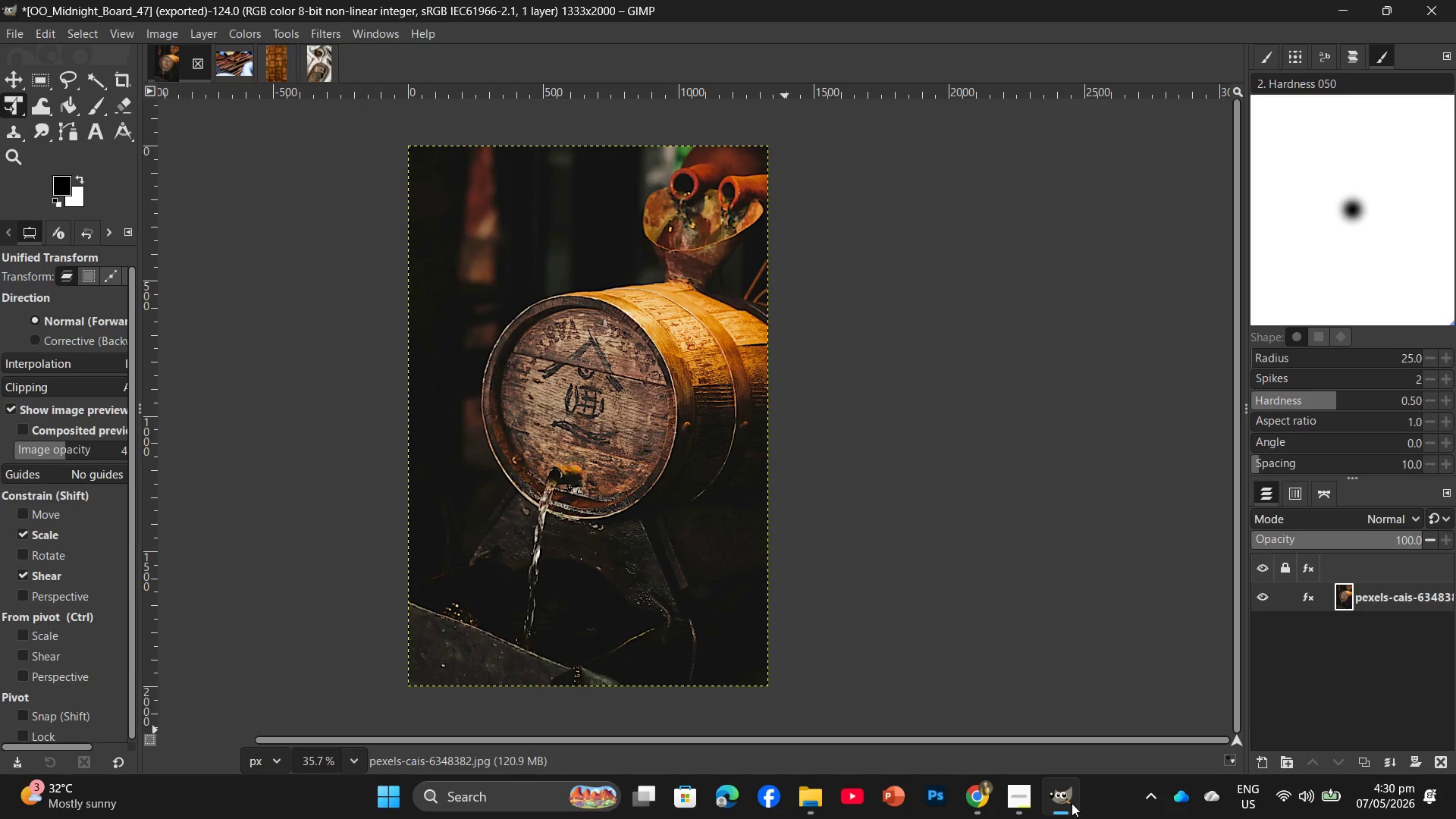 
left_click([204, 55])
 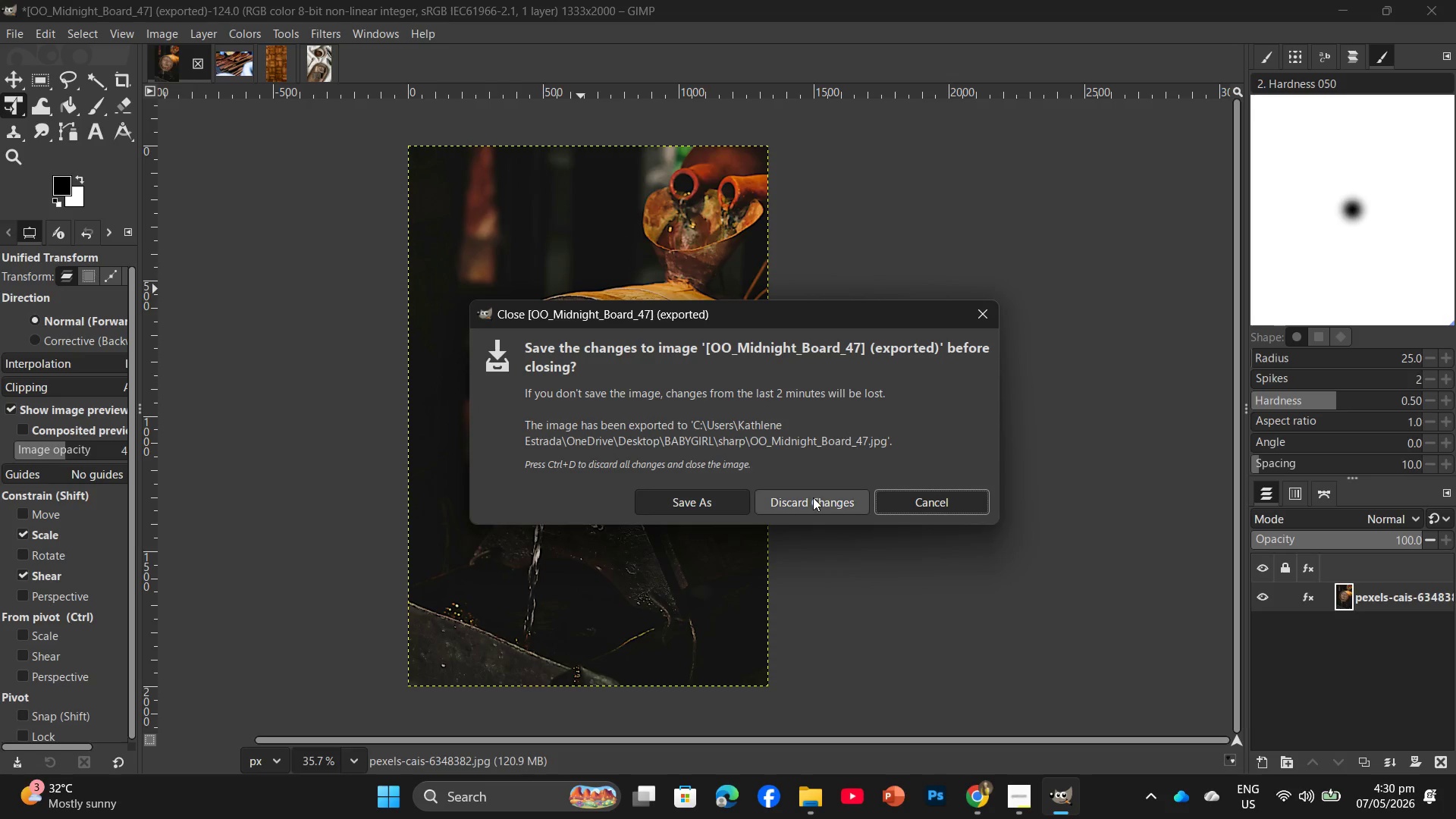 
left_click([813, 497])
 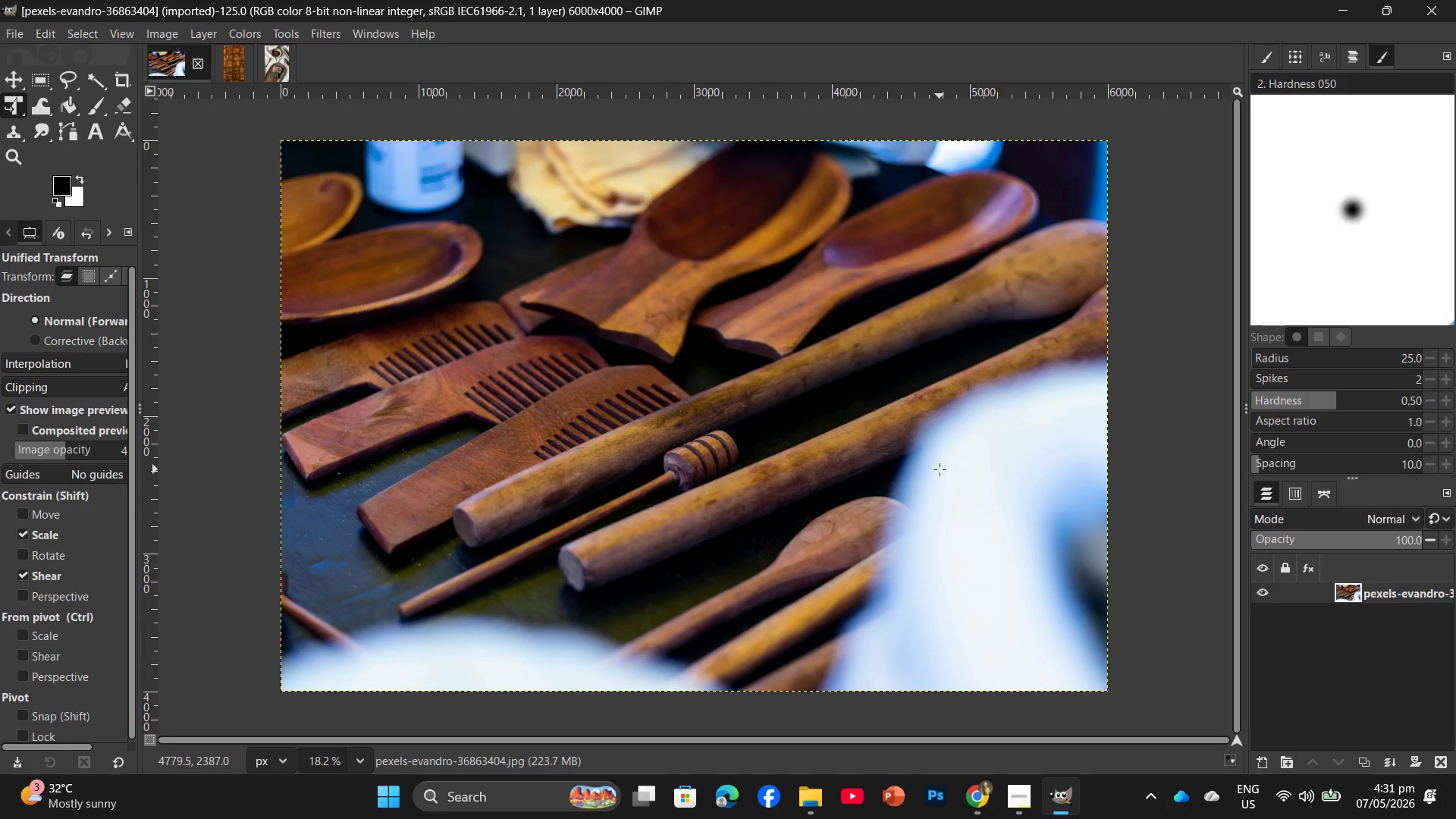 
wait(39.71)
 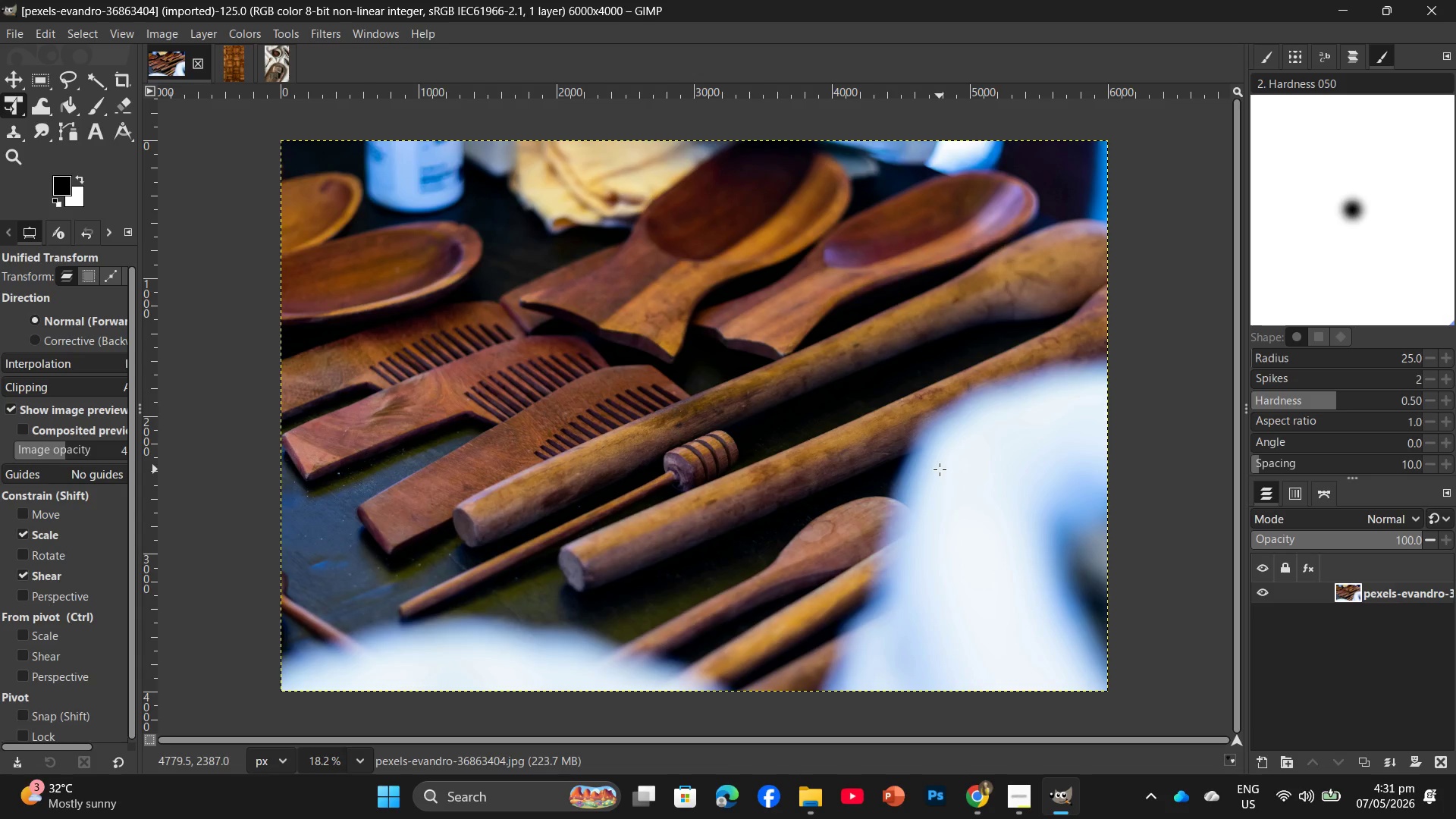 
mouse_move([877, 829])
 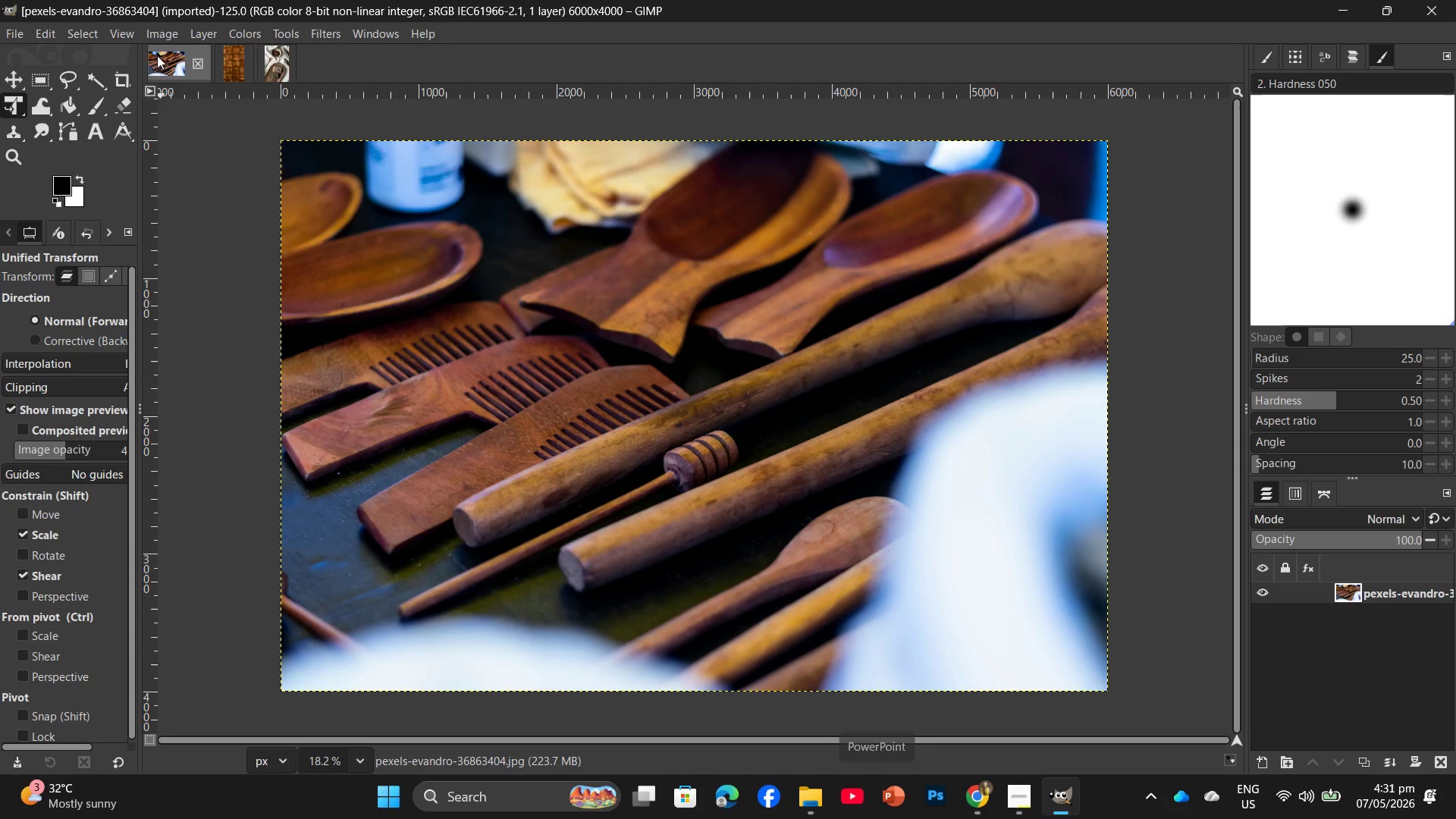 
left_click([160, 22])
 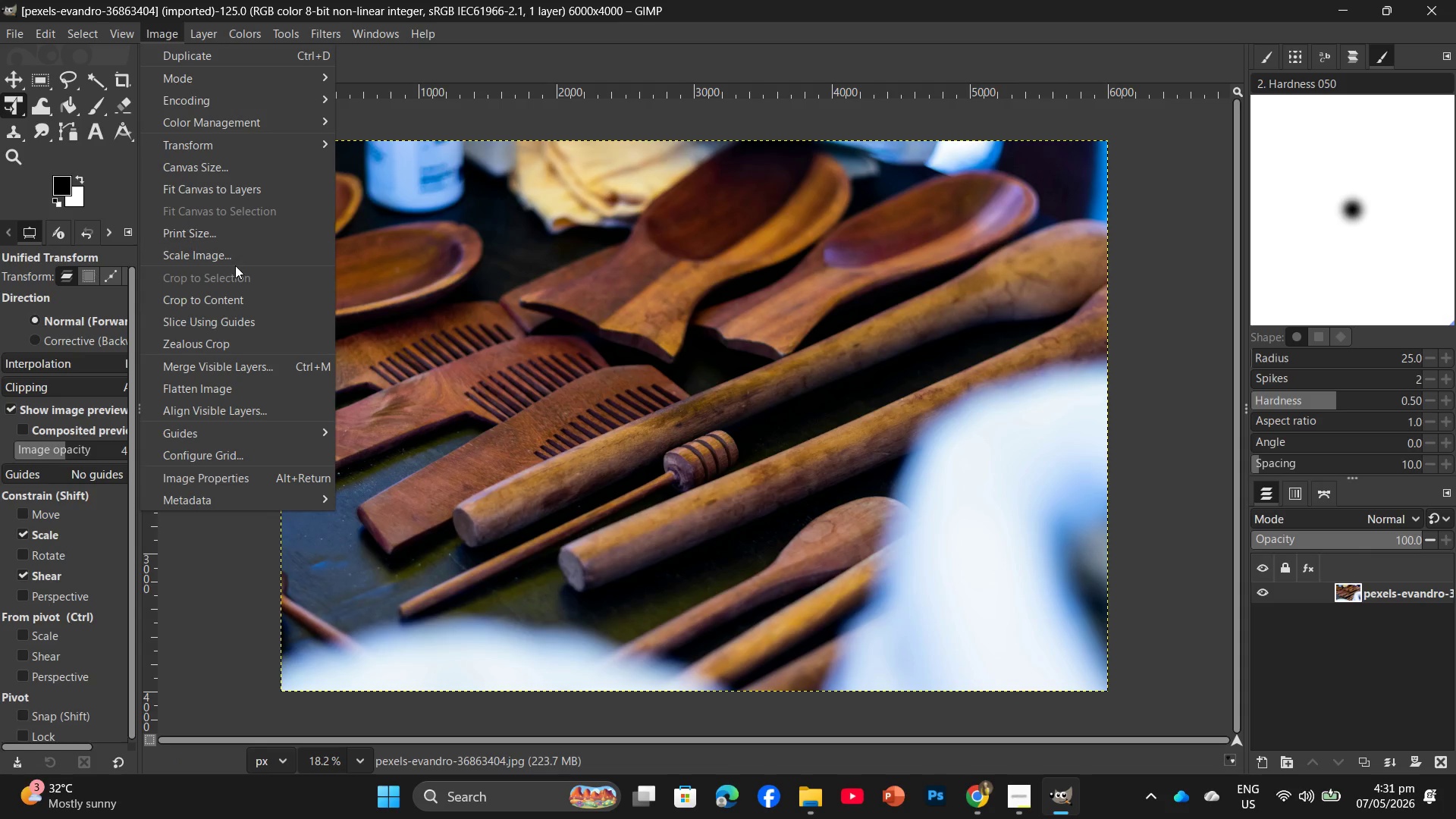 
left_click([235, 265])
 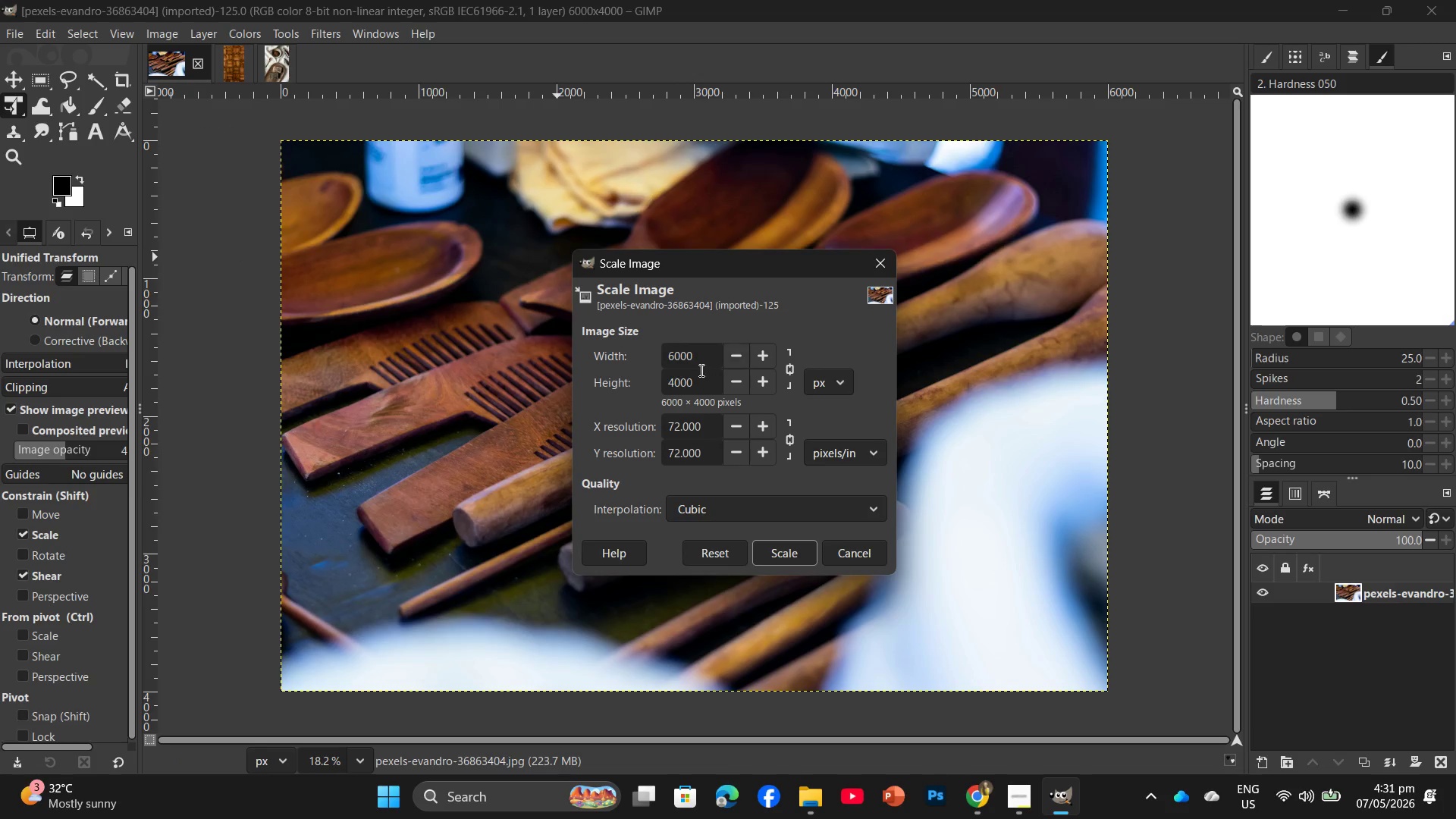 
left_click_drag(start_coordinate=[696, 364], to_coordinate=[668, 365])
 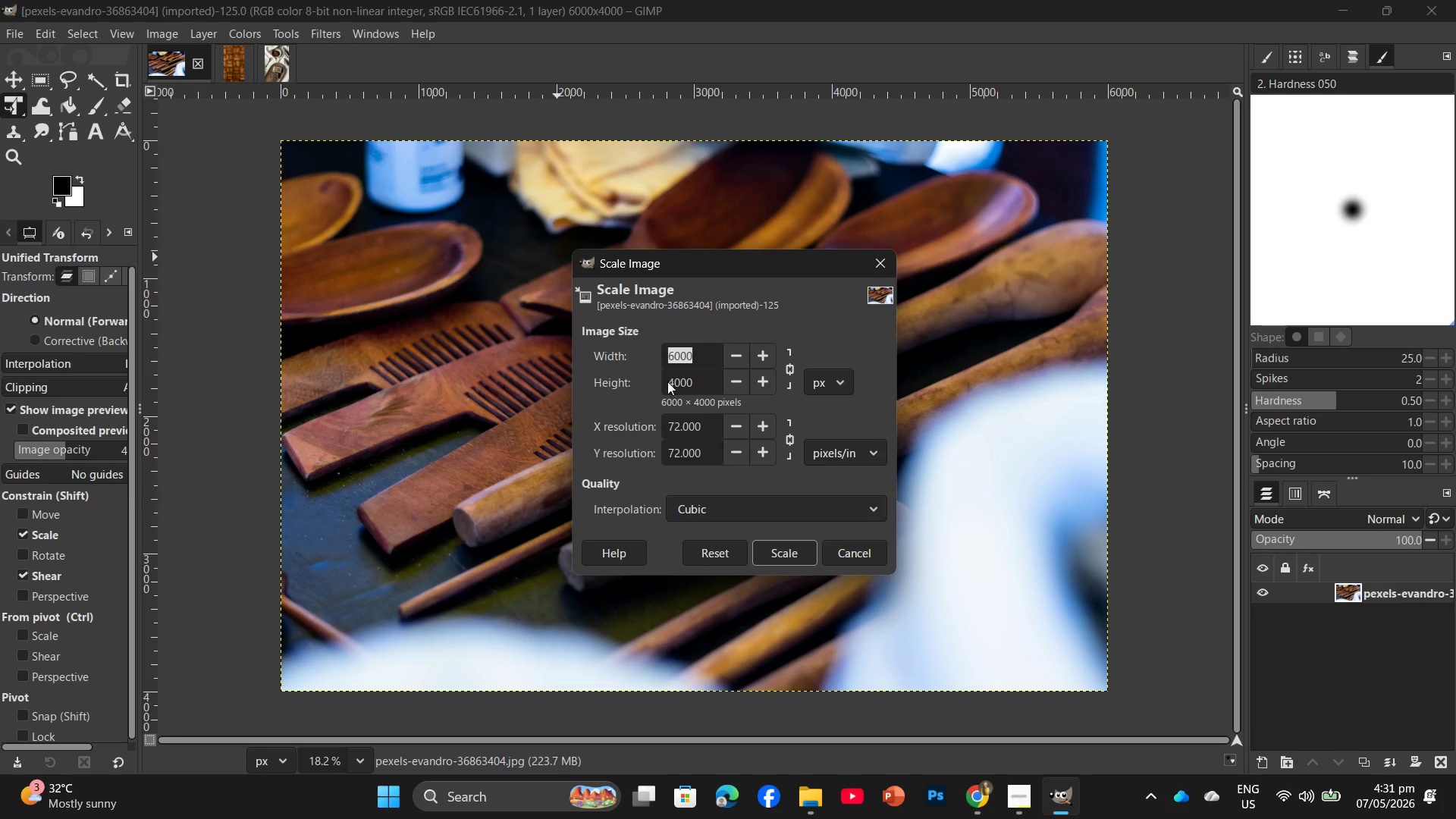 
key(Numpad2)
 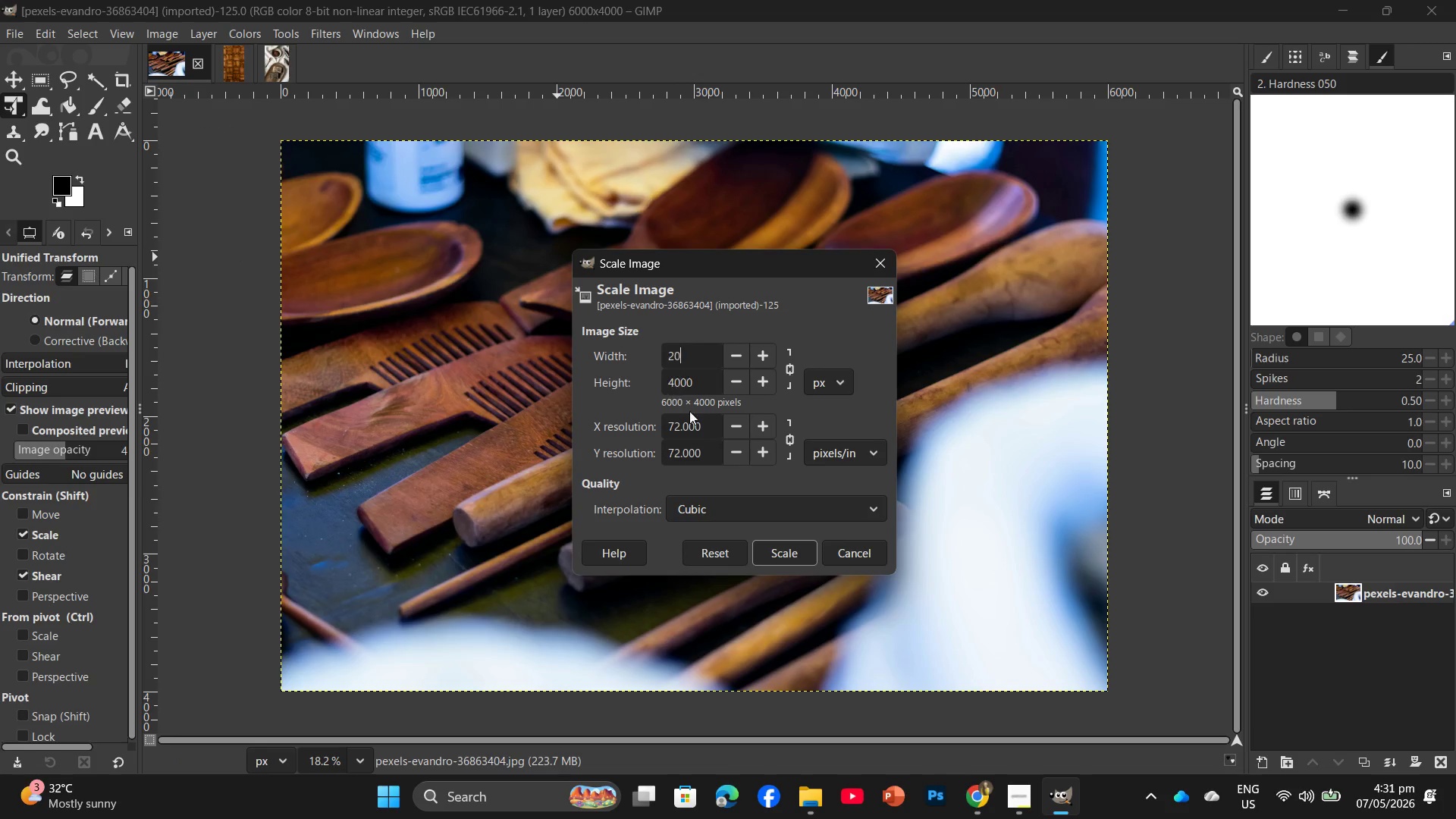 
key(Numpad0)
 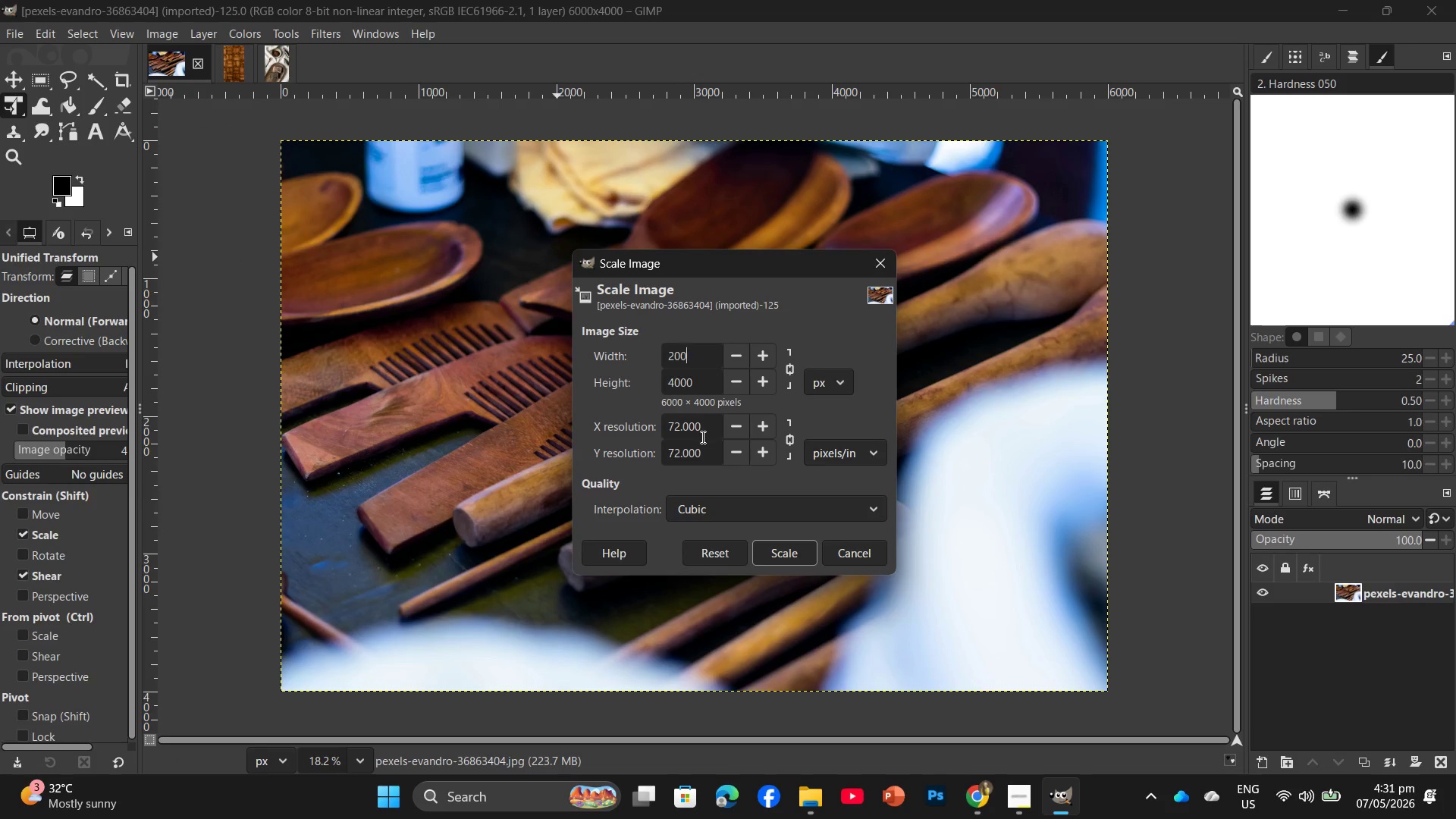 
key(Numpad0)
 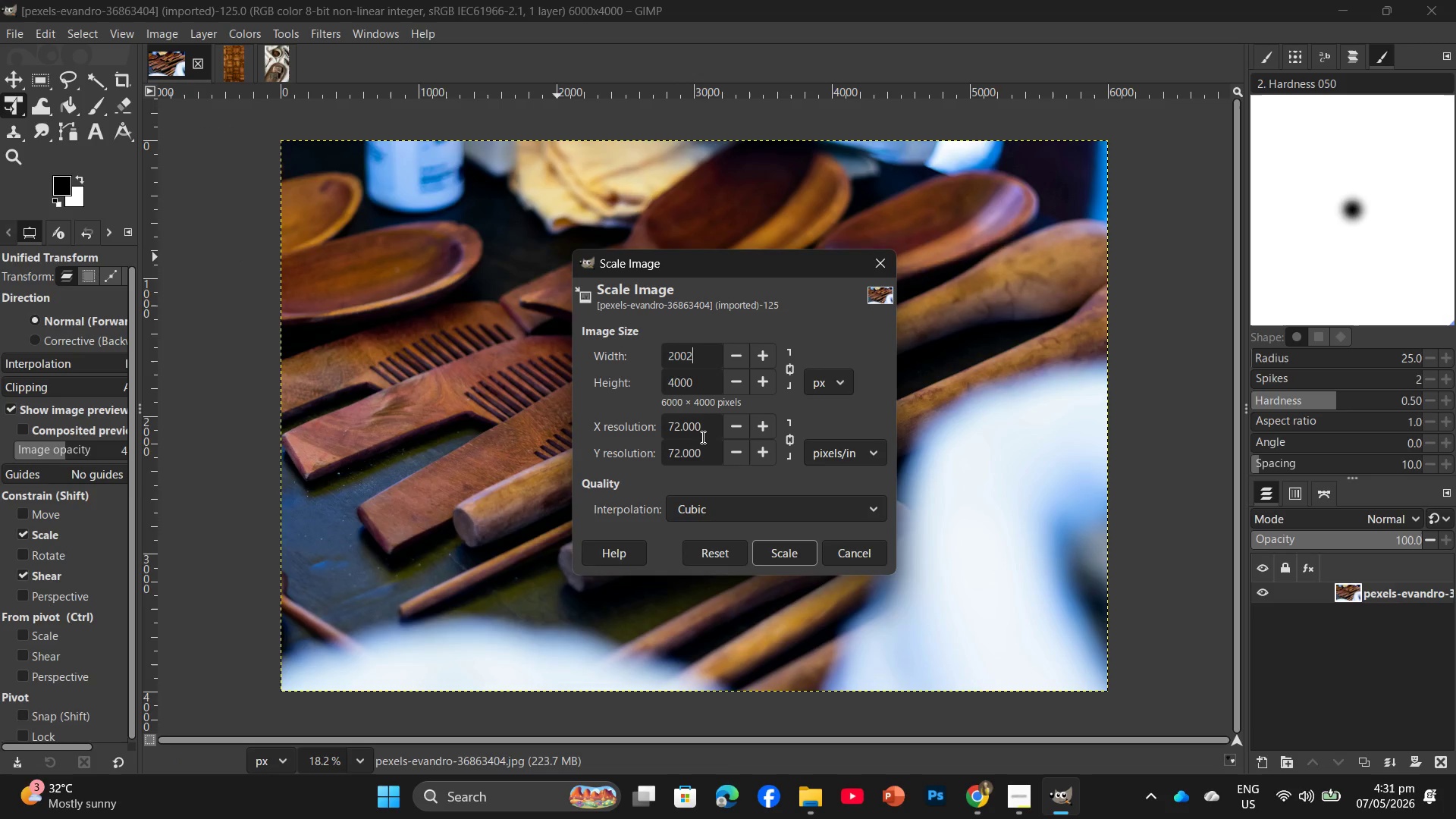 
key(Numpad2)
 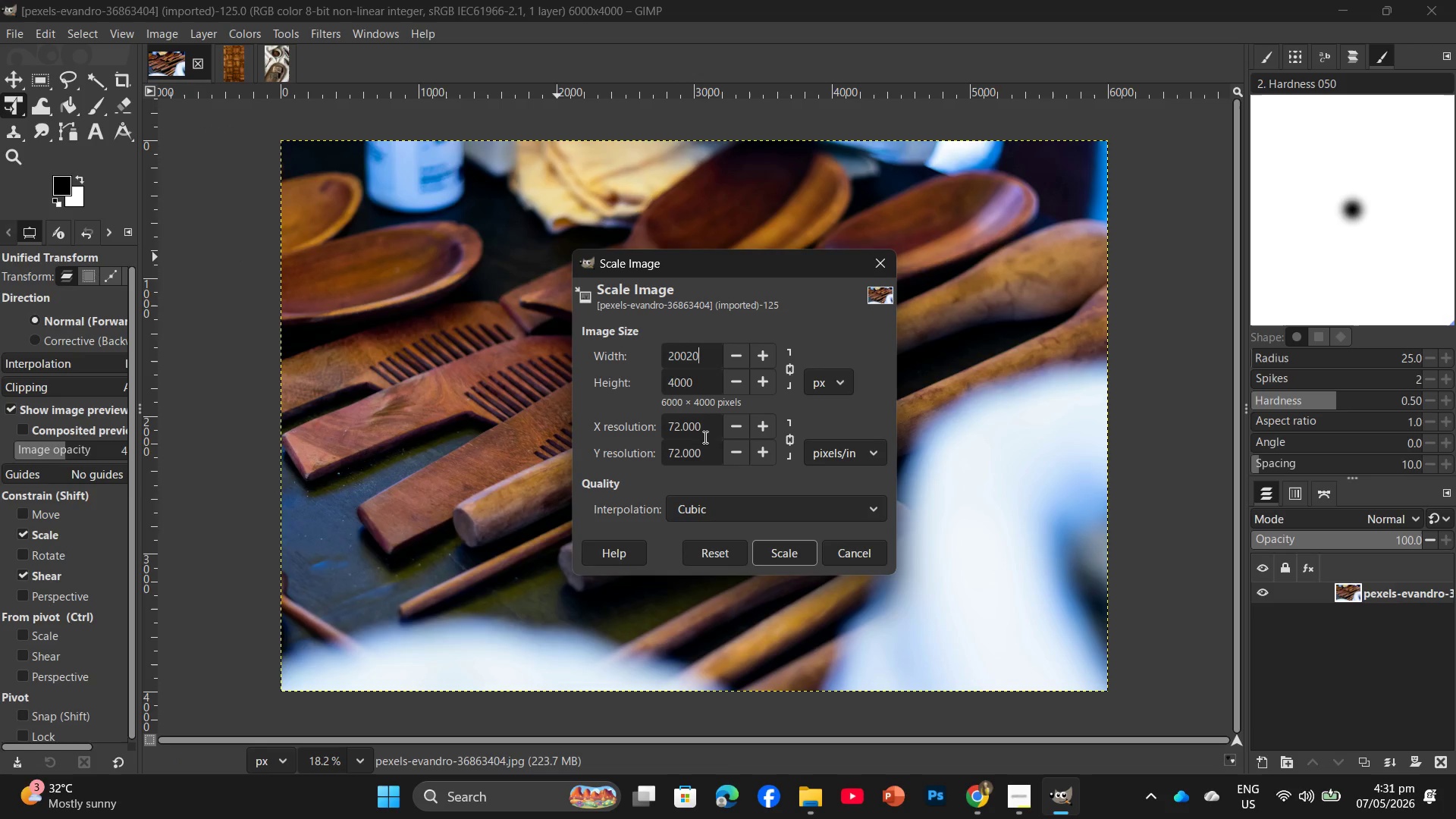 
key(Numpad0)
 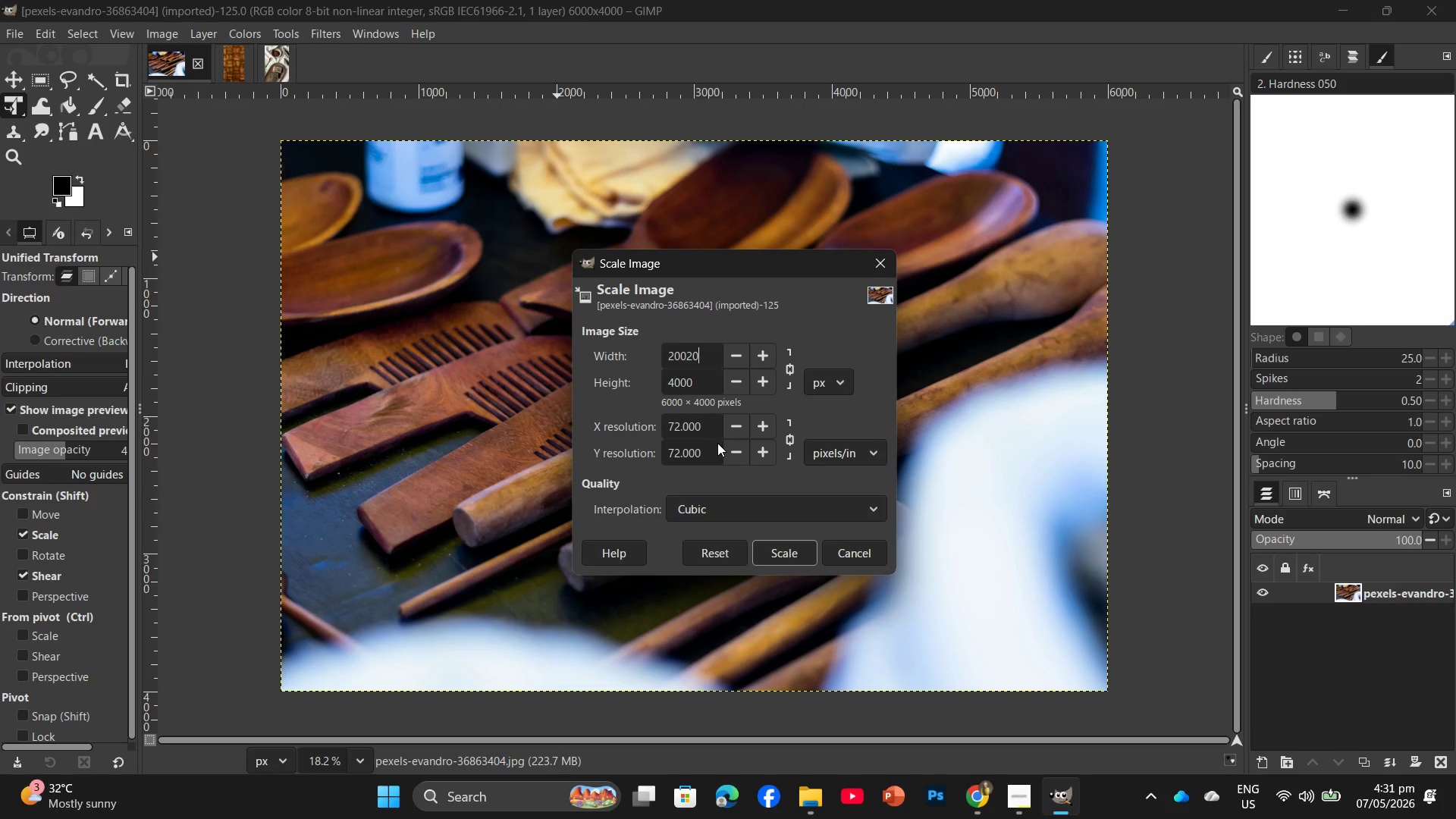 
key(Backspace)
 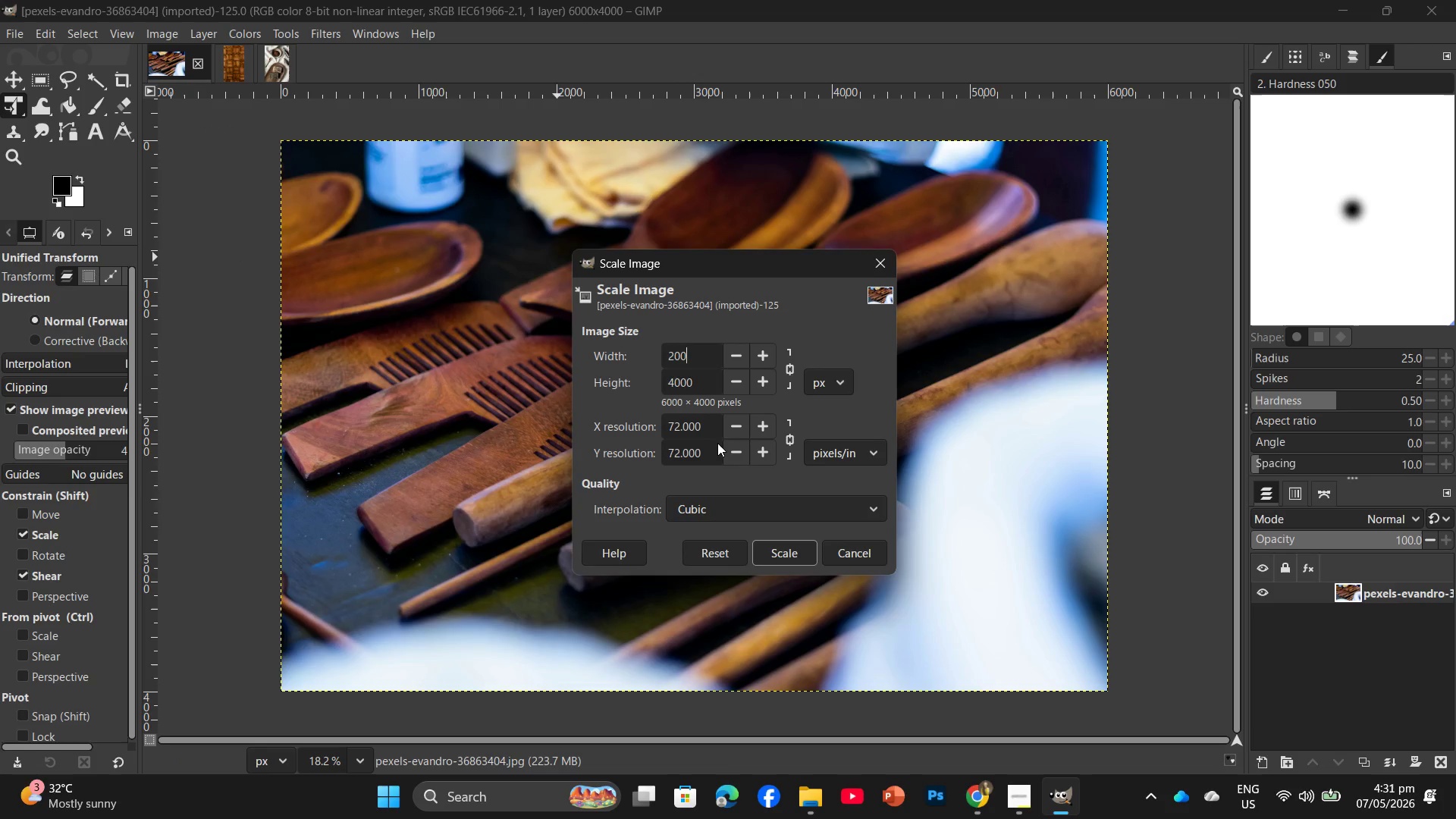 
key(Backspace)
 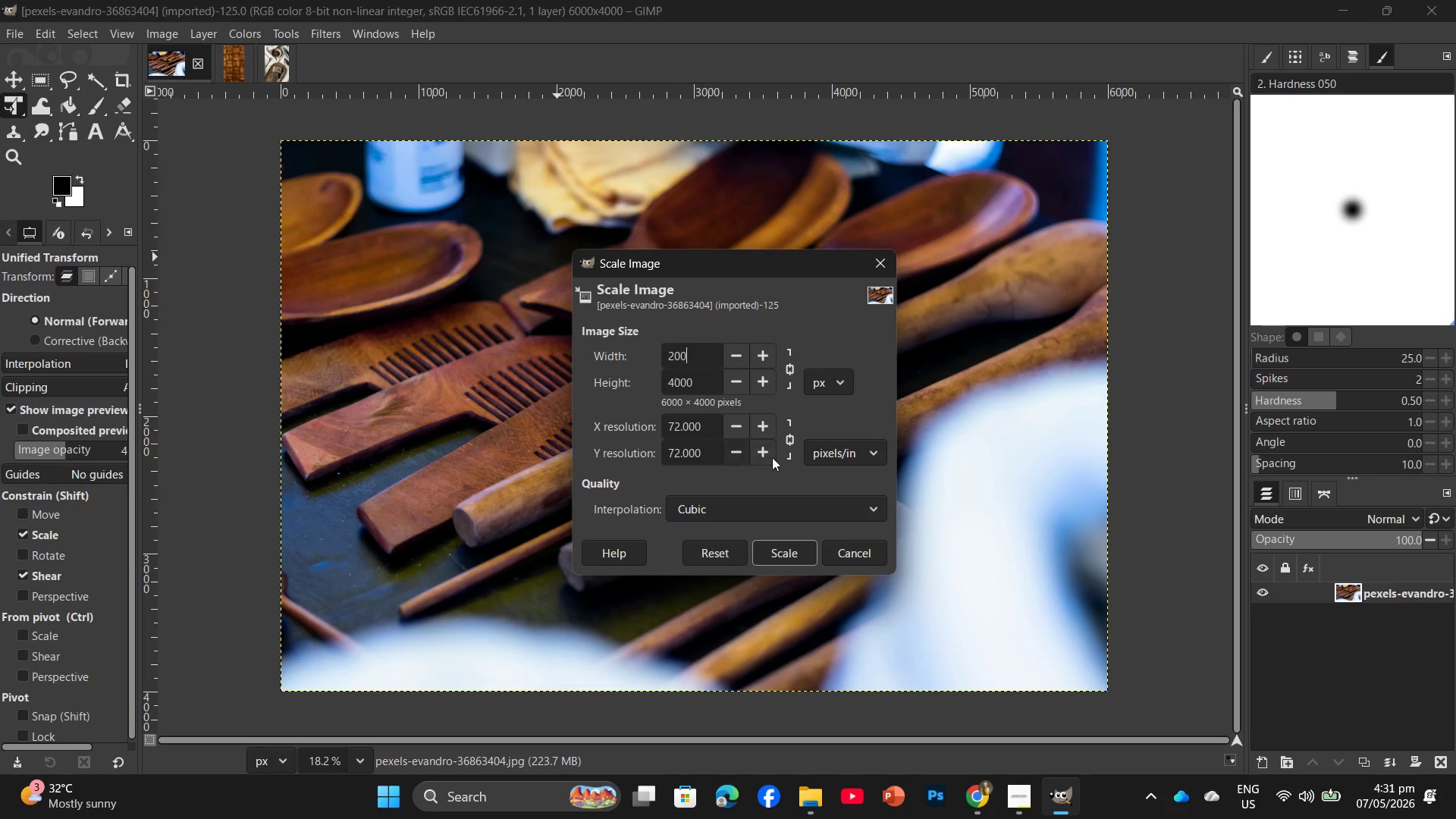 
key(Numpad0)
 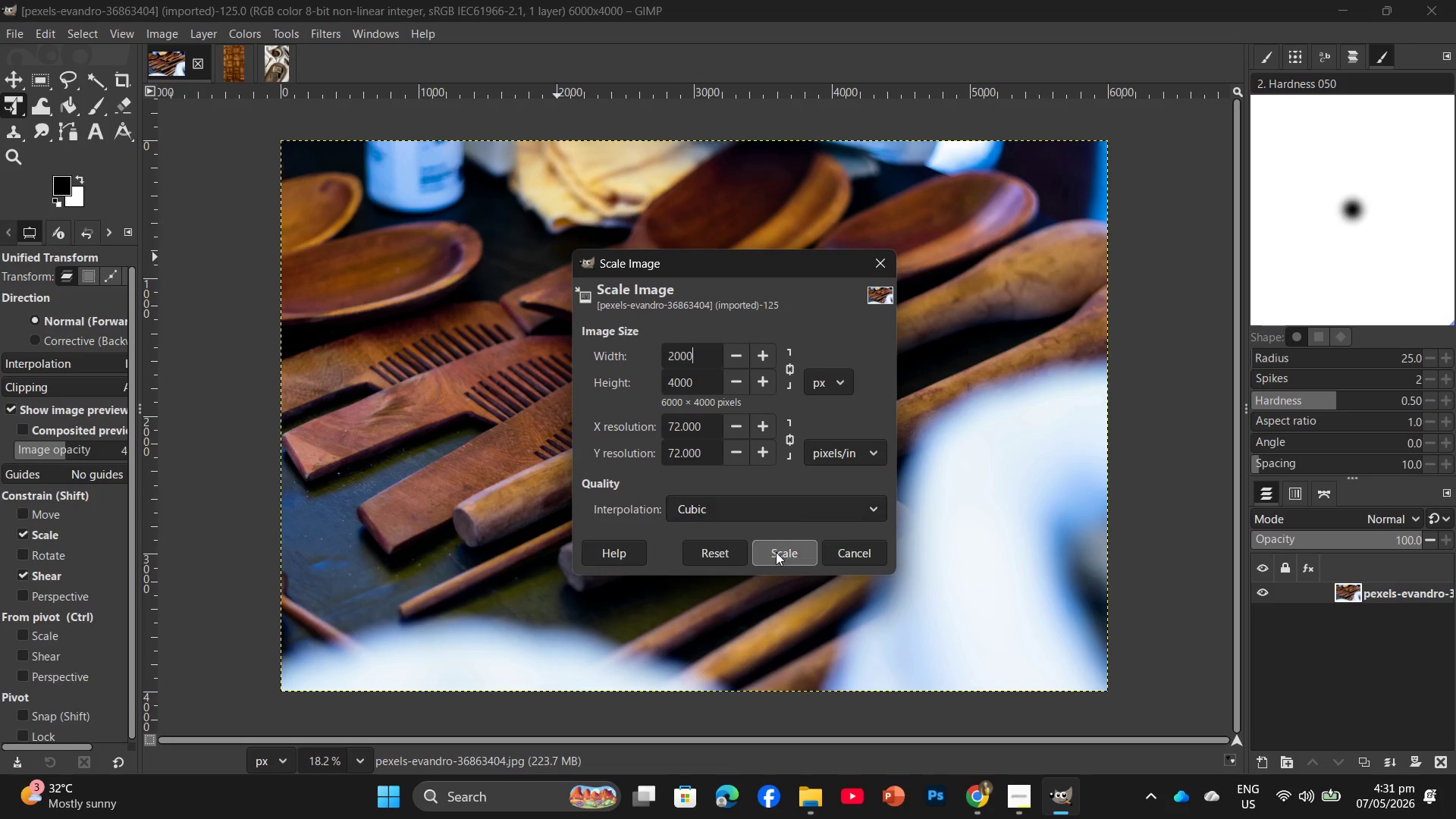 
left_click([777, 552])
 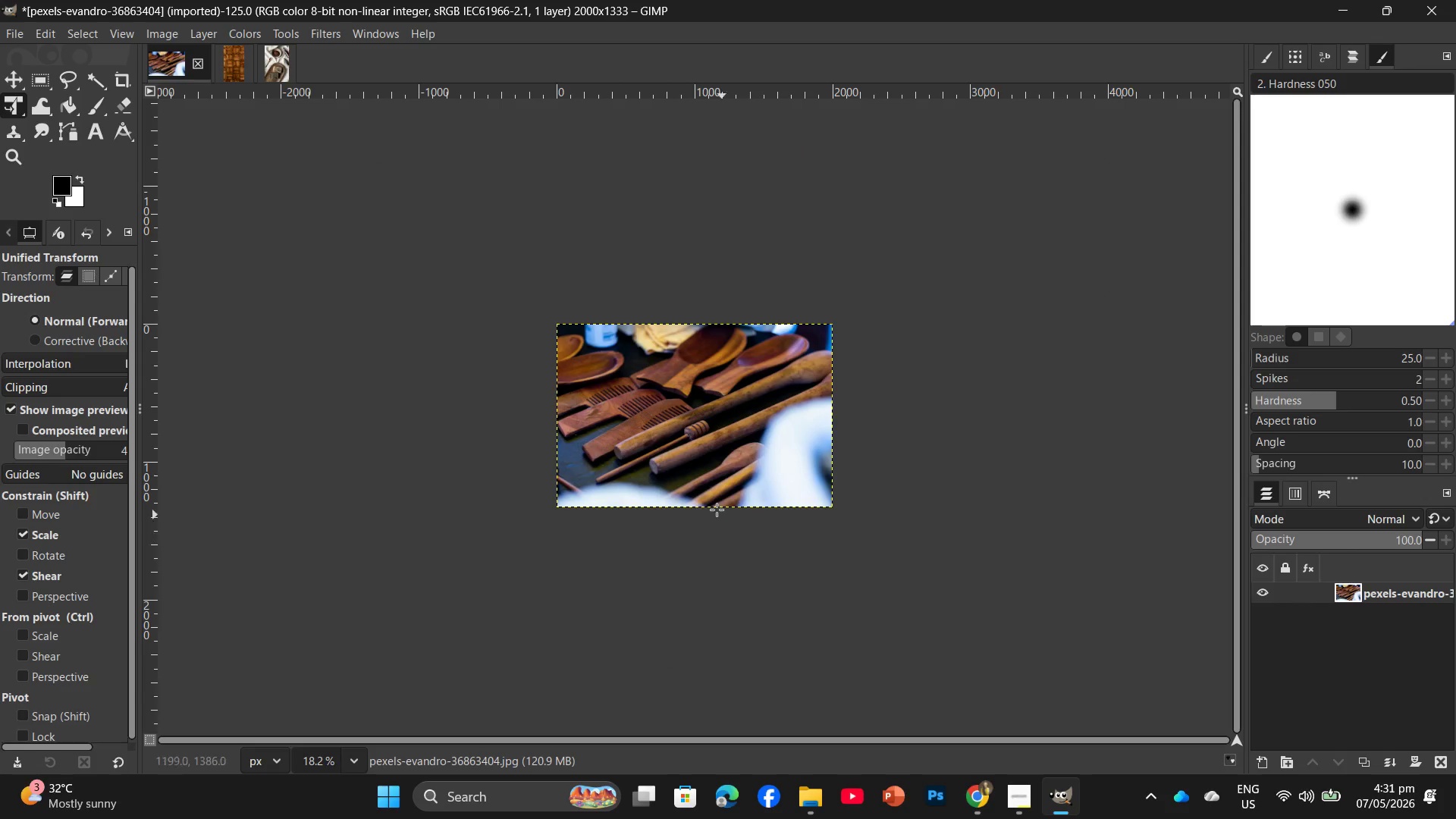 
left_click([311, 27])
 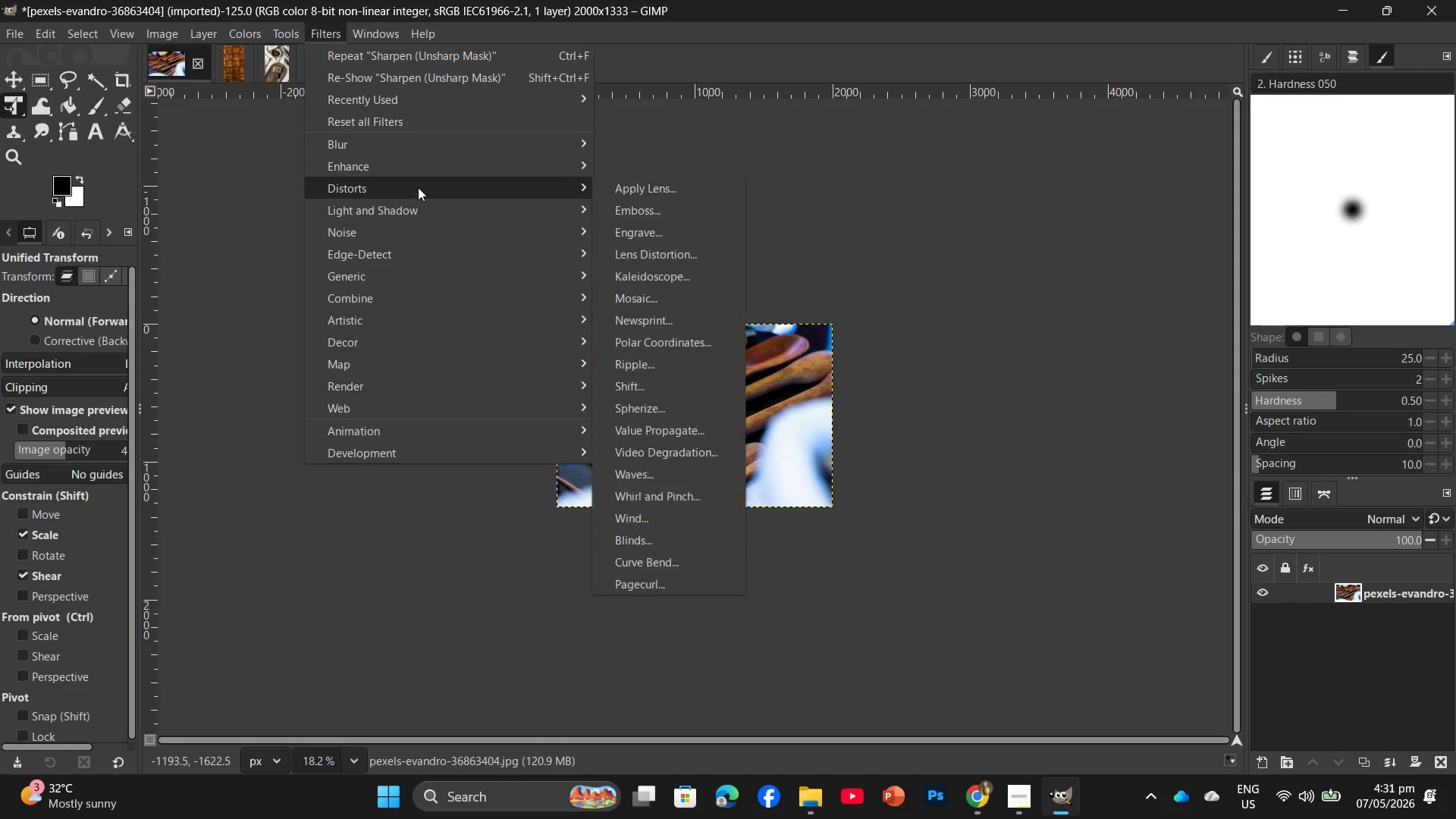 
left_click([425, 173])
 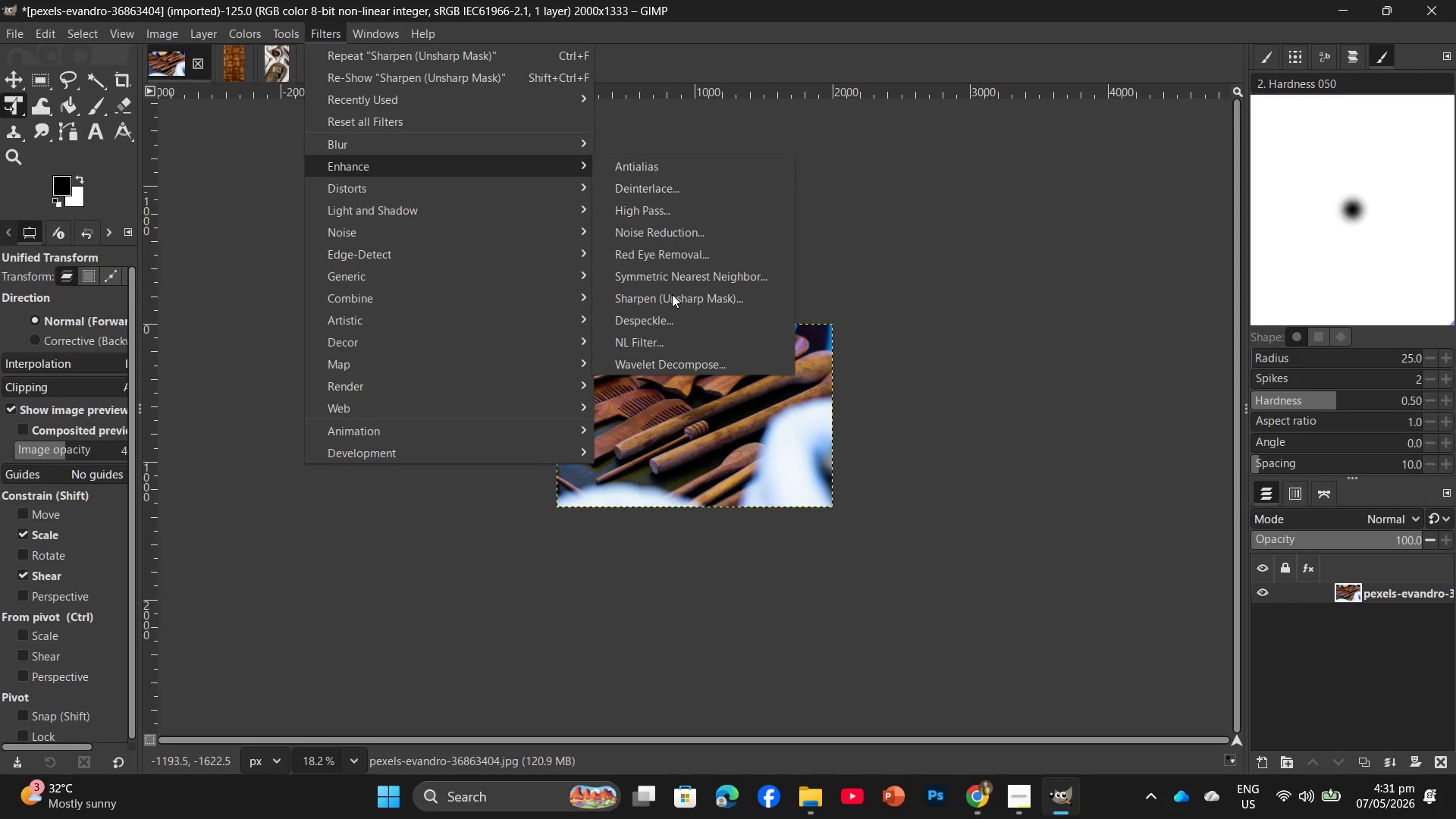 
left_click([673, 294])
 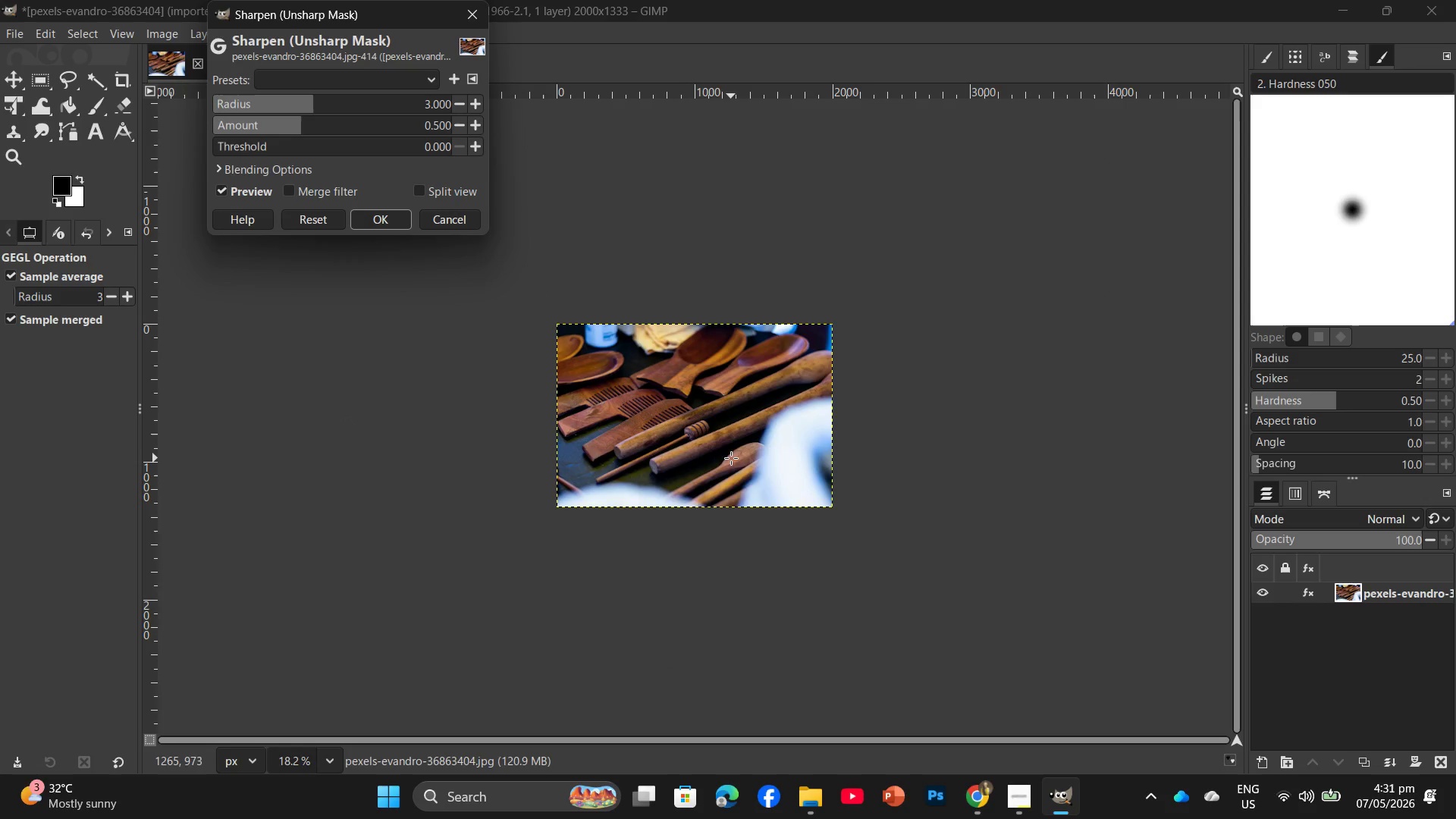 
hold_key(key=ControlLeft, duration=0.81)
scroll: coordinate [673, 434], scroll_direction: up, amount: 11.0
 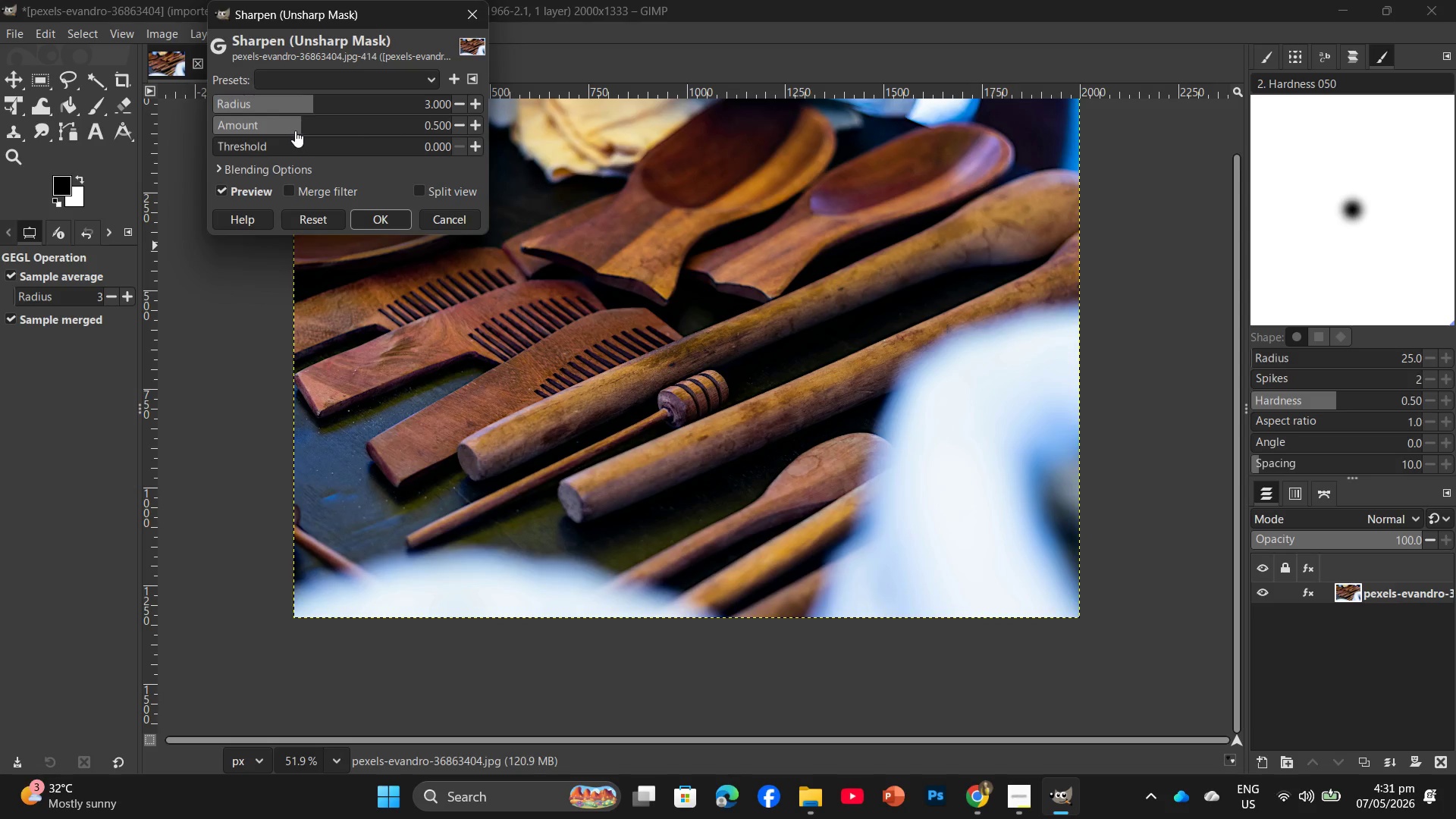 
left_click_drag(start_coordinate=[297, 127], to_coordinate=[336, 131])
 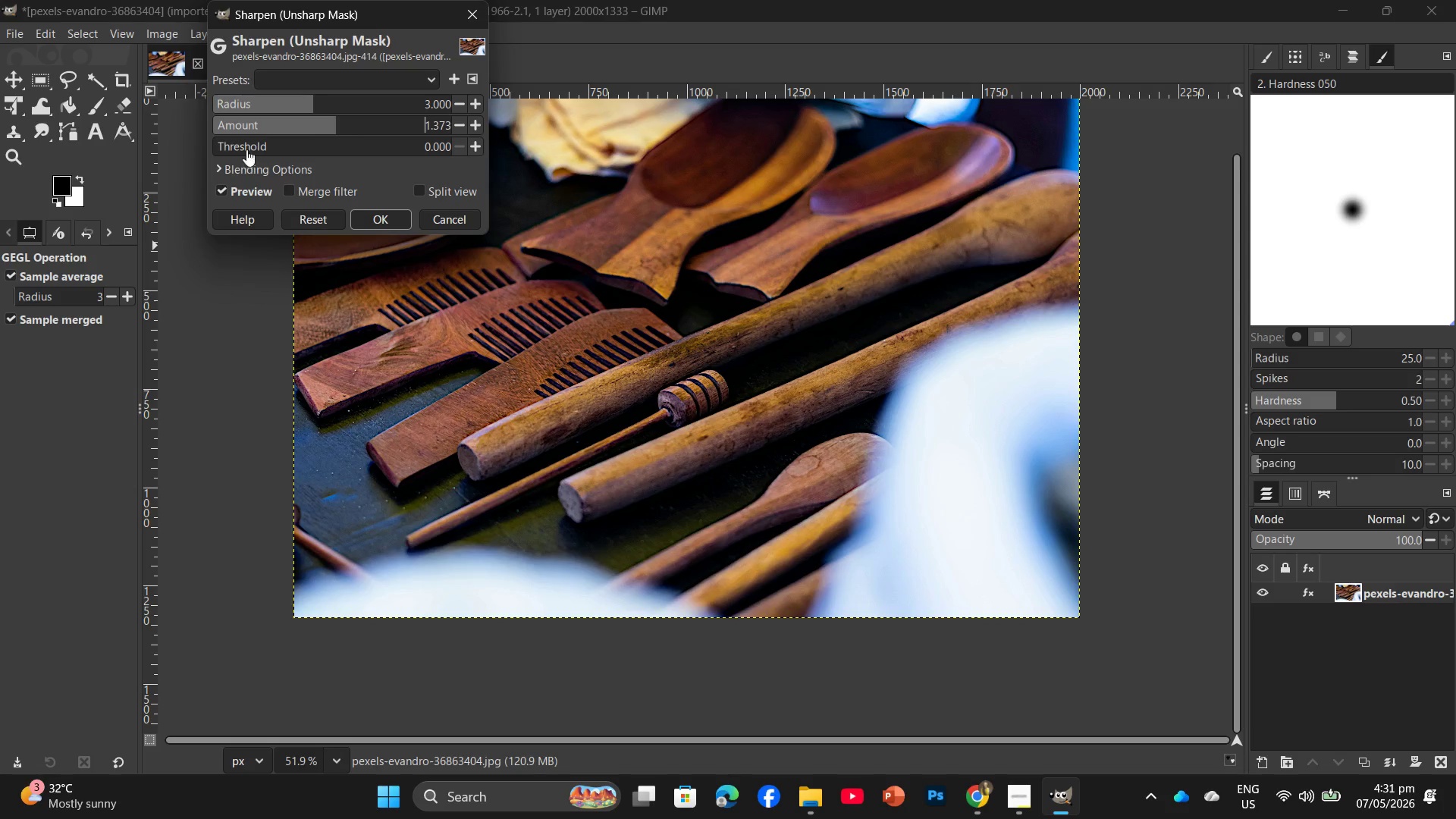 
left_click([248, 143])
 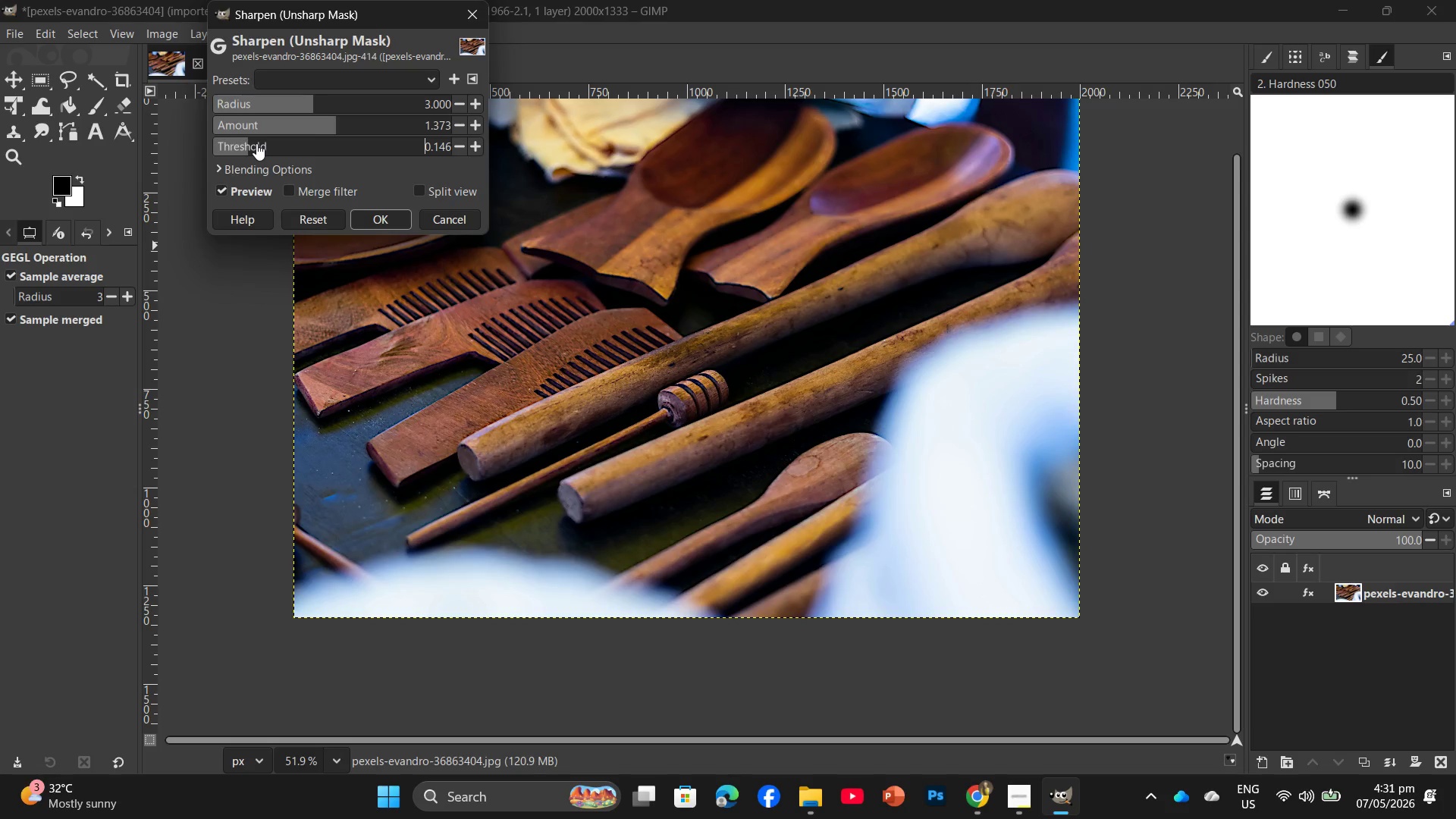 
left_click([256, 143])
 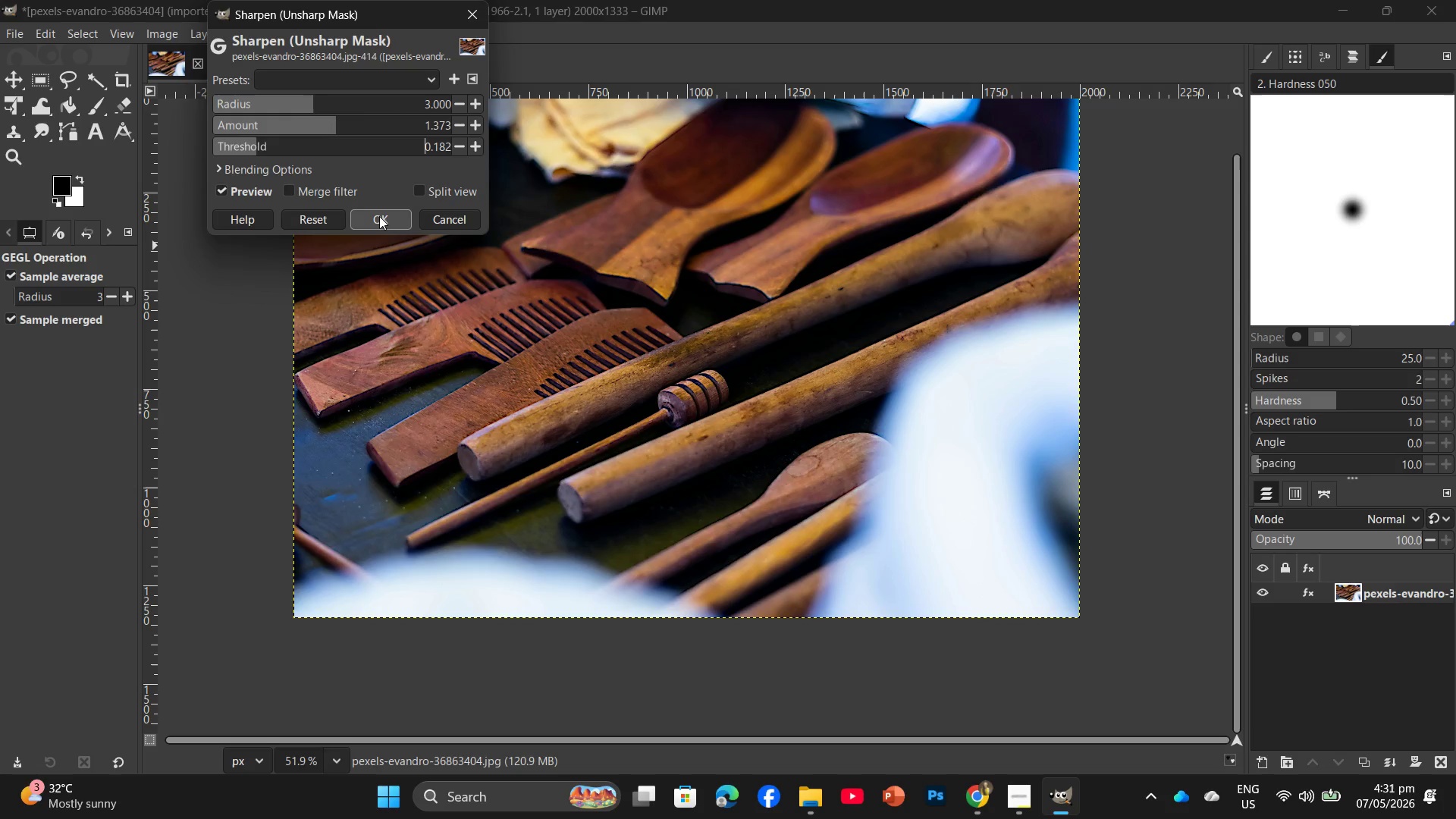 
left_click([381, 217])
 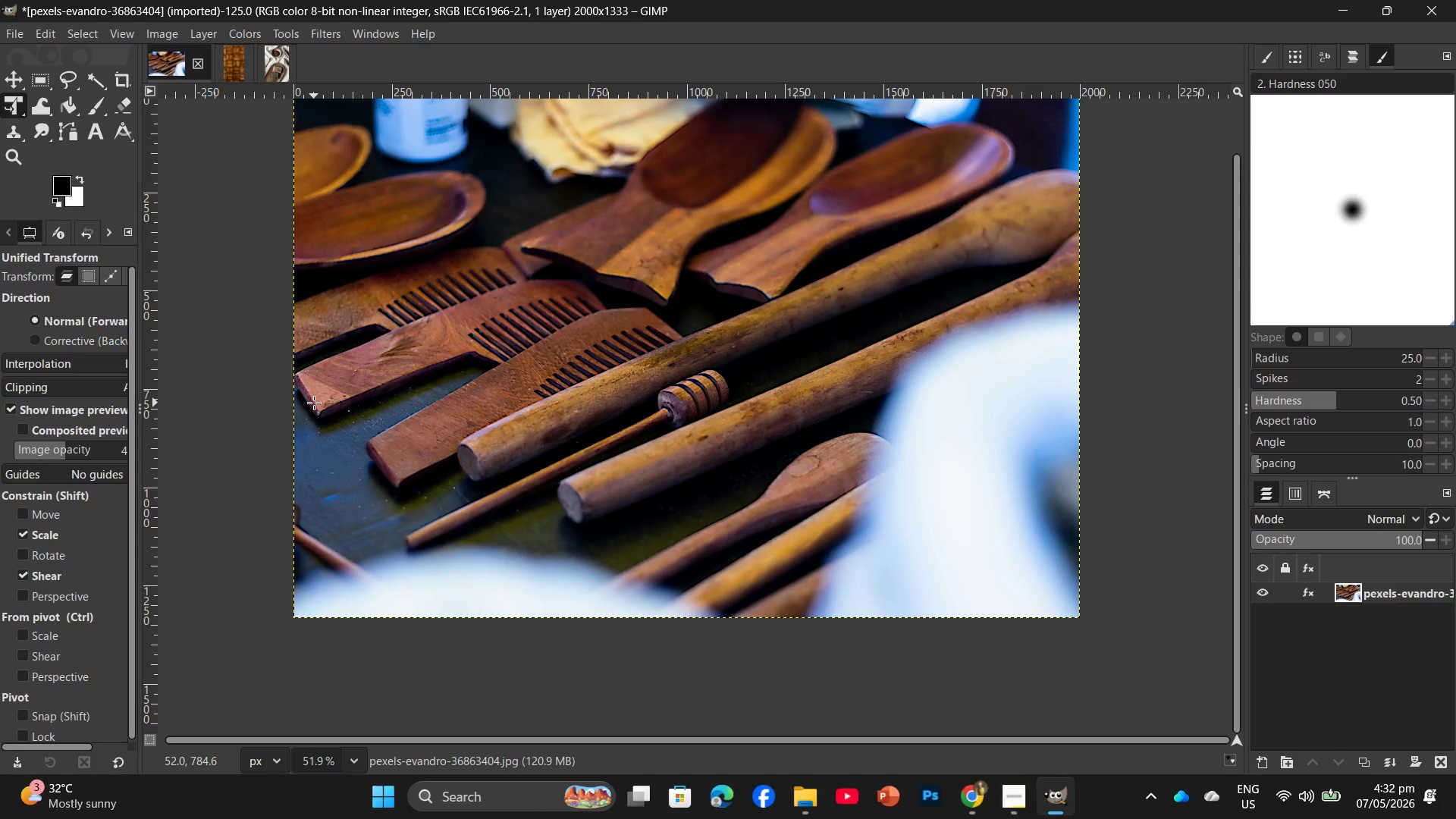 
wait(69.08)
 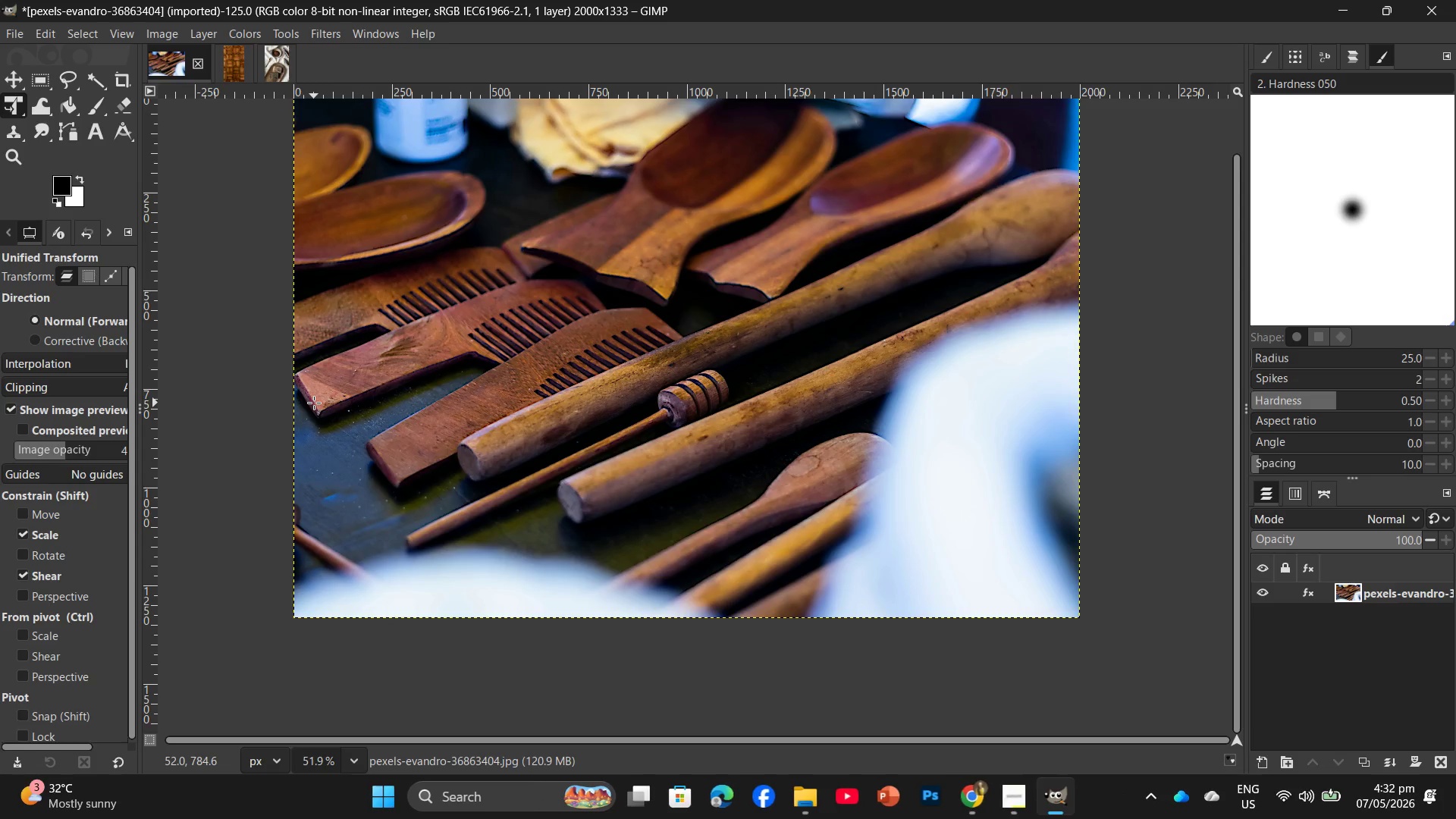 
left_click([812, 800])
 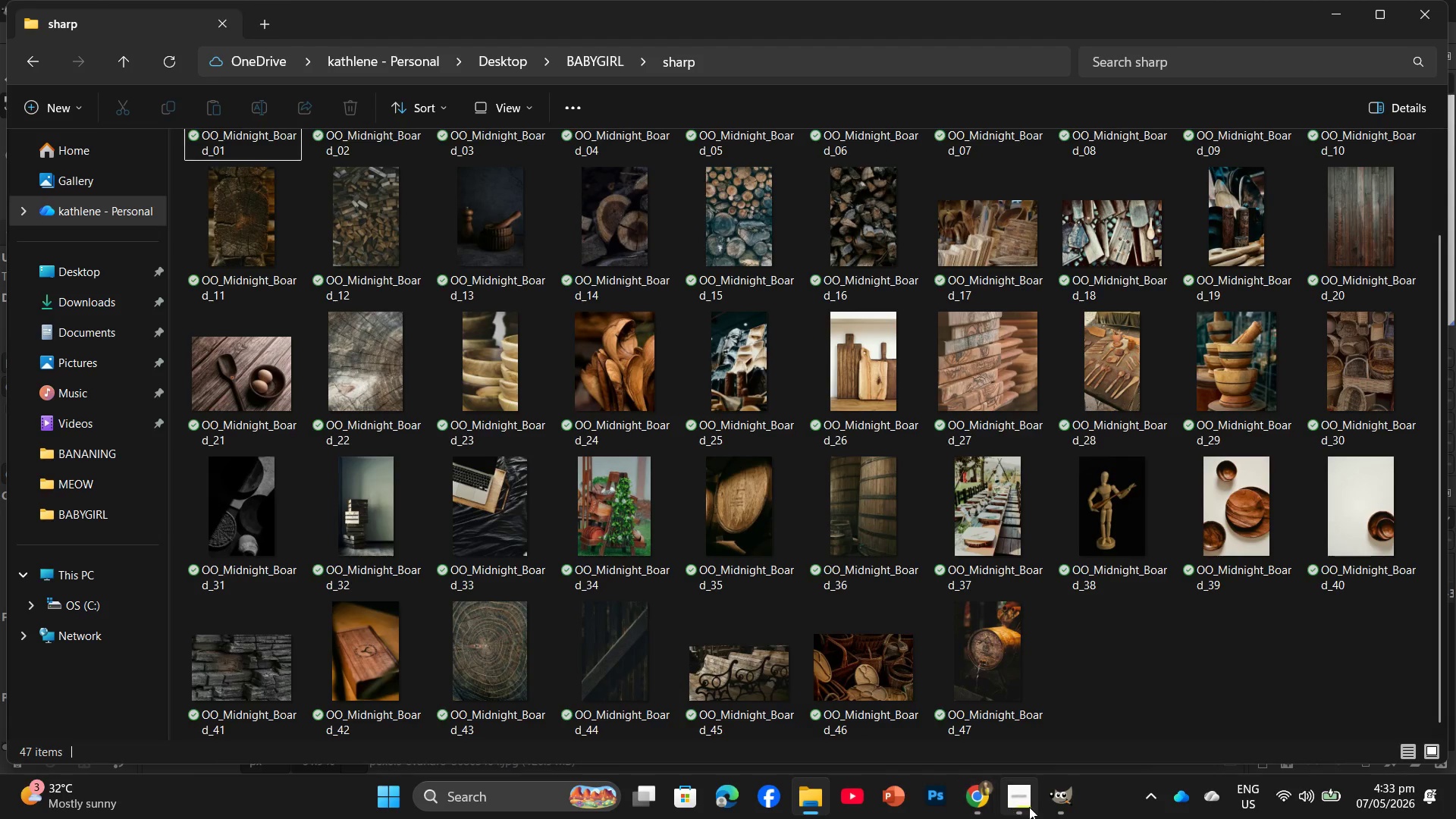 
left_click([1057, 805])
 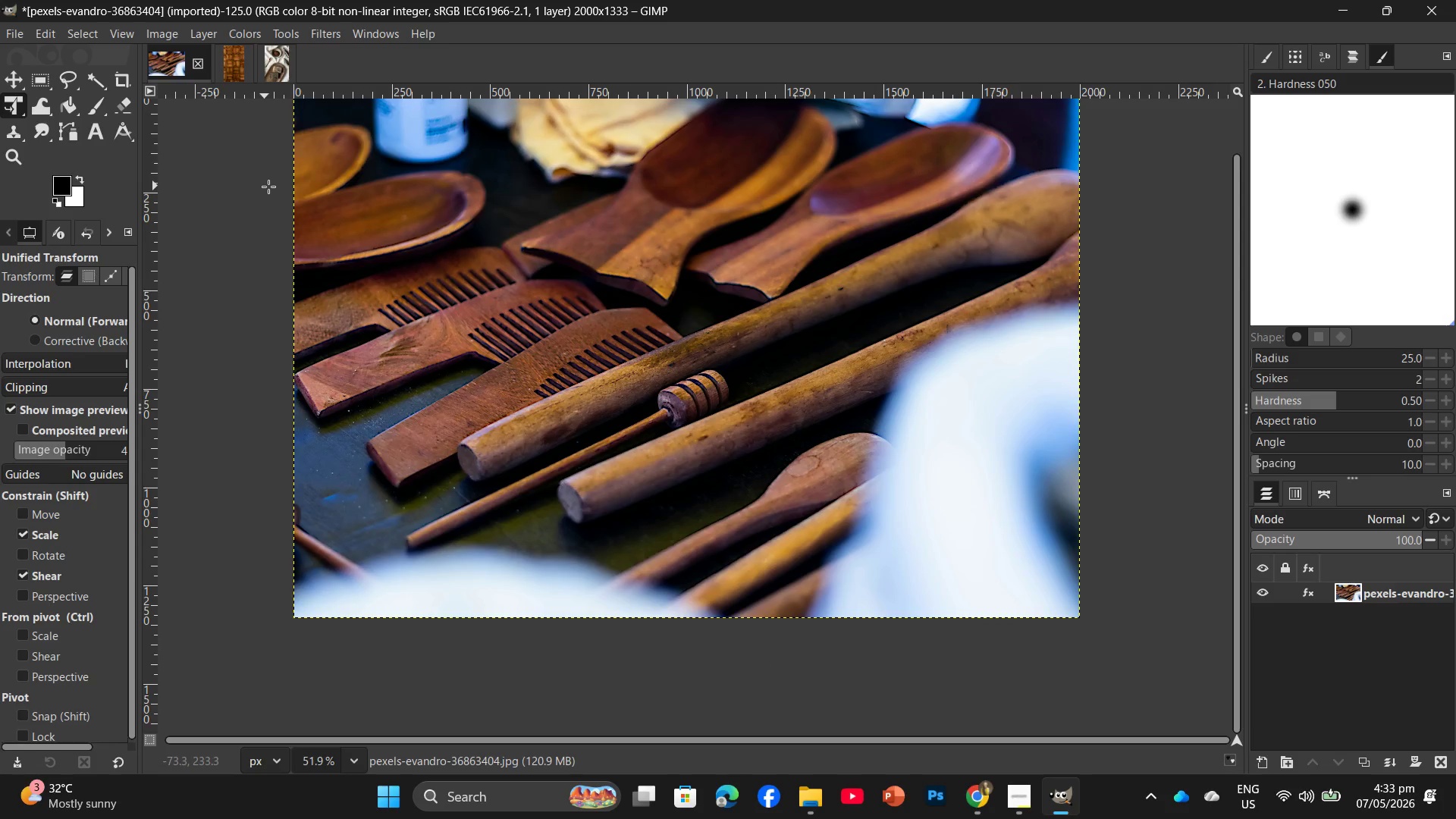 
key(Control+Shift+E)
 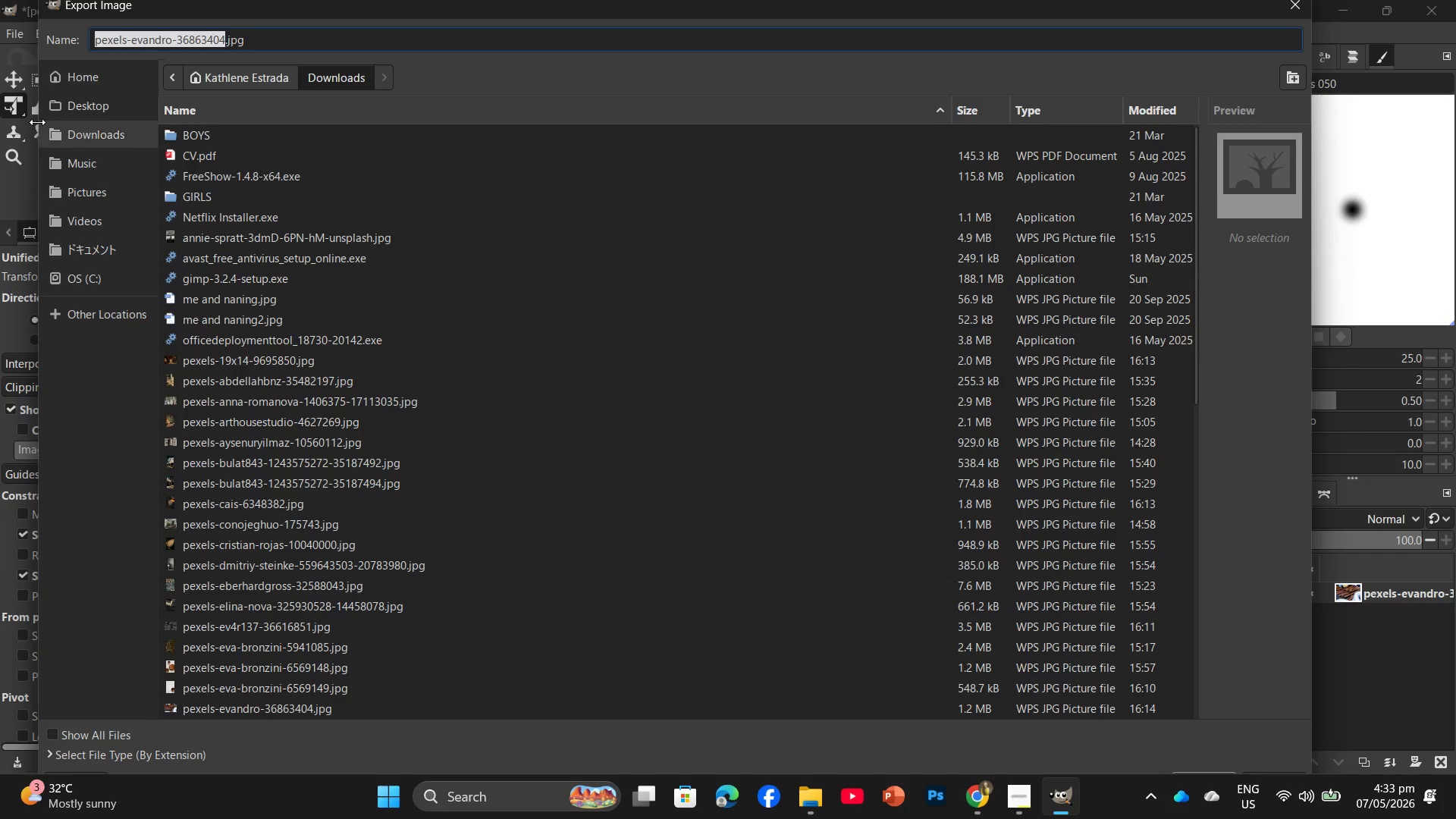 
left_click([63, 114])
 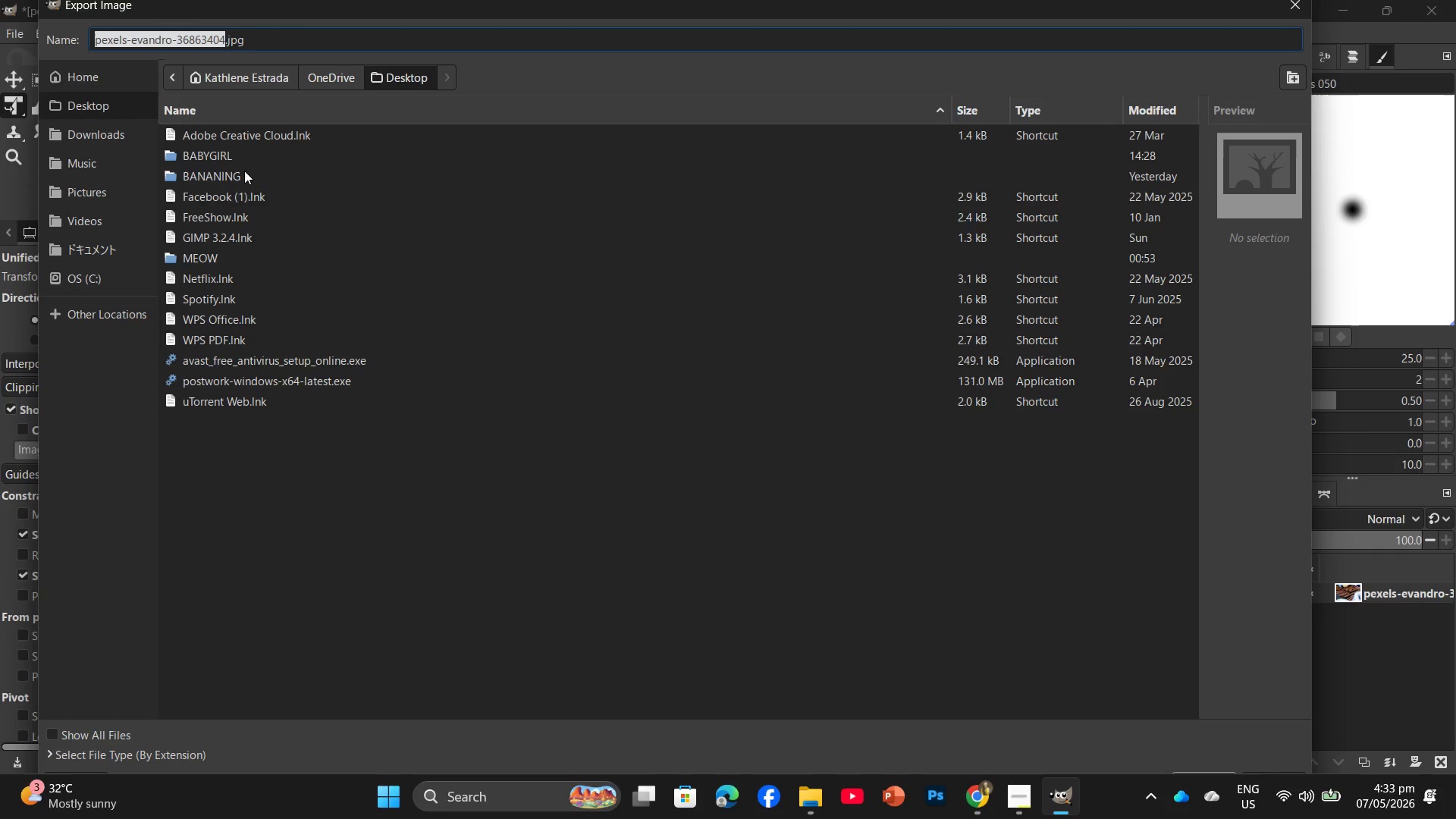 
left_click_drag(start_coordinate=[243, 161], to_coordinate=[243, 155])
 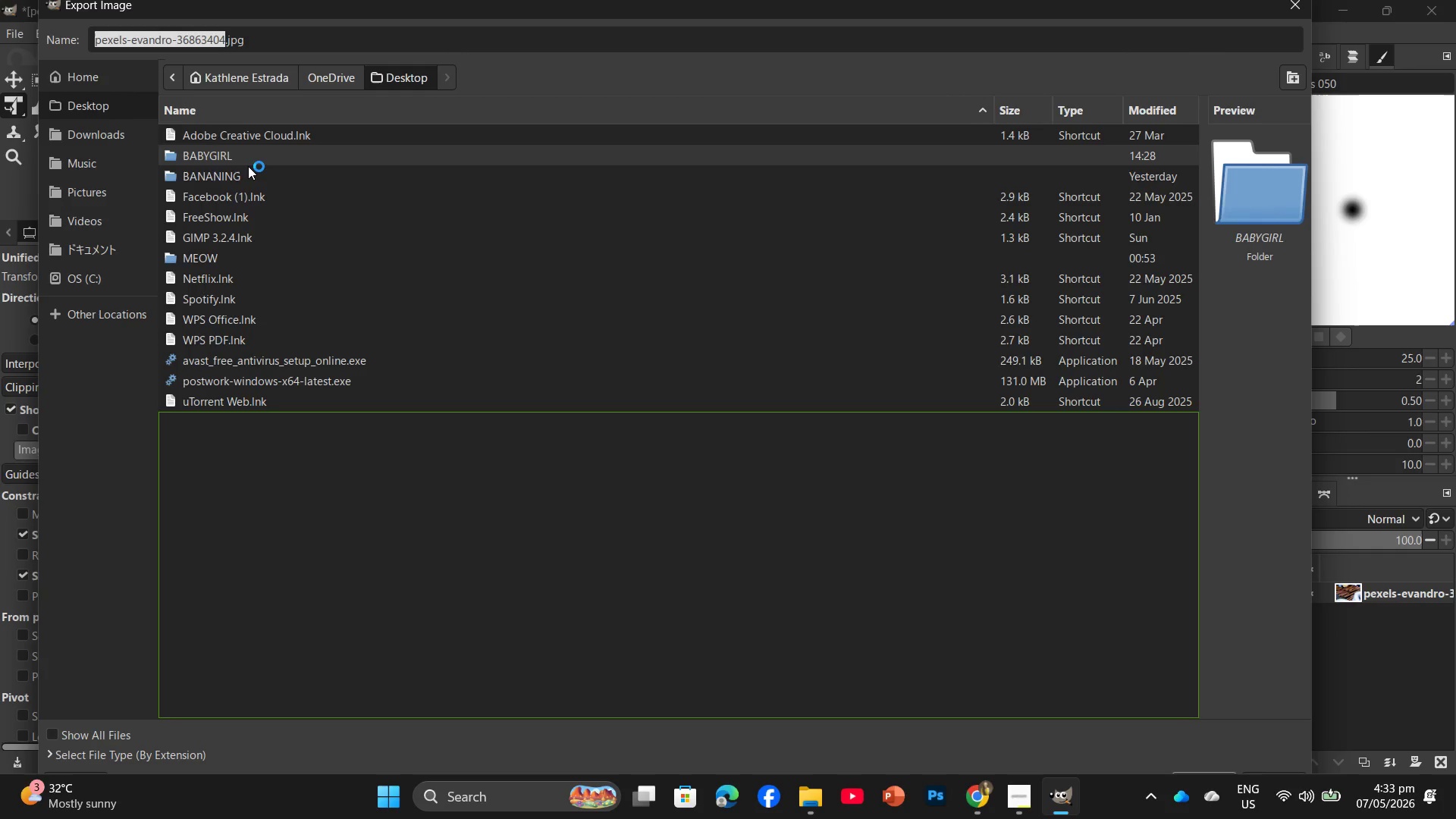 
left_click([249, 166])
 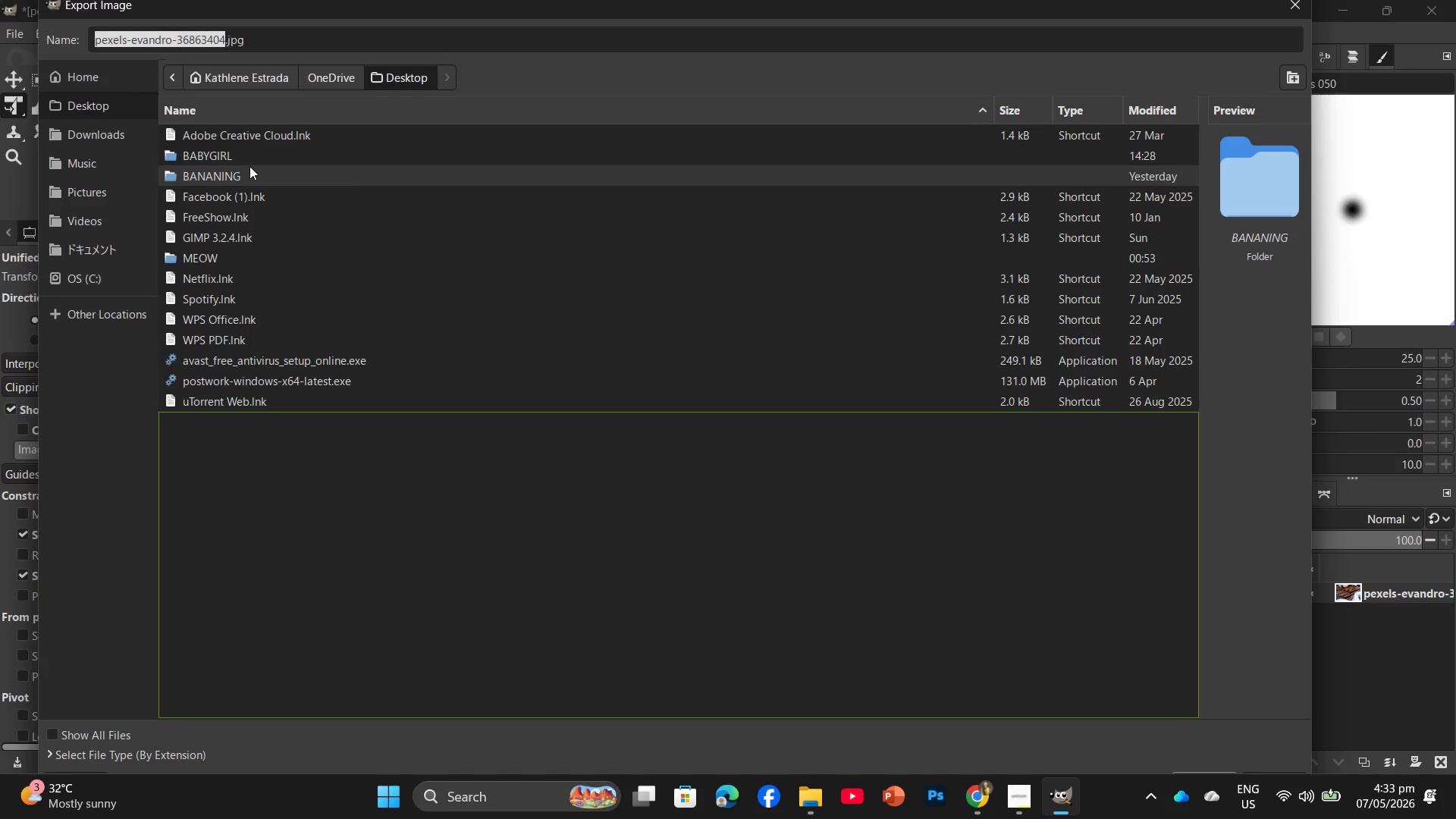 
left_click([249, 166])
 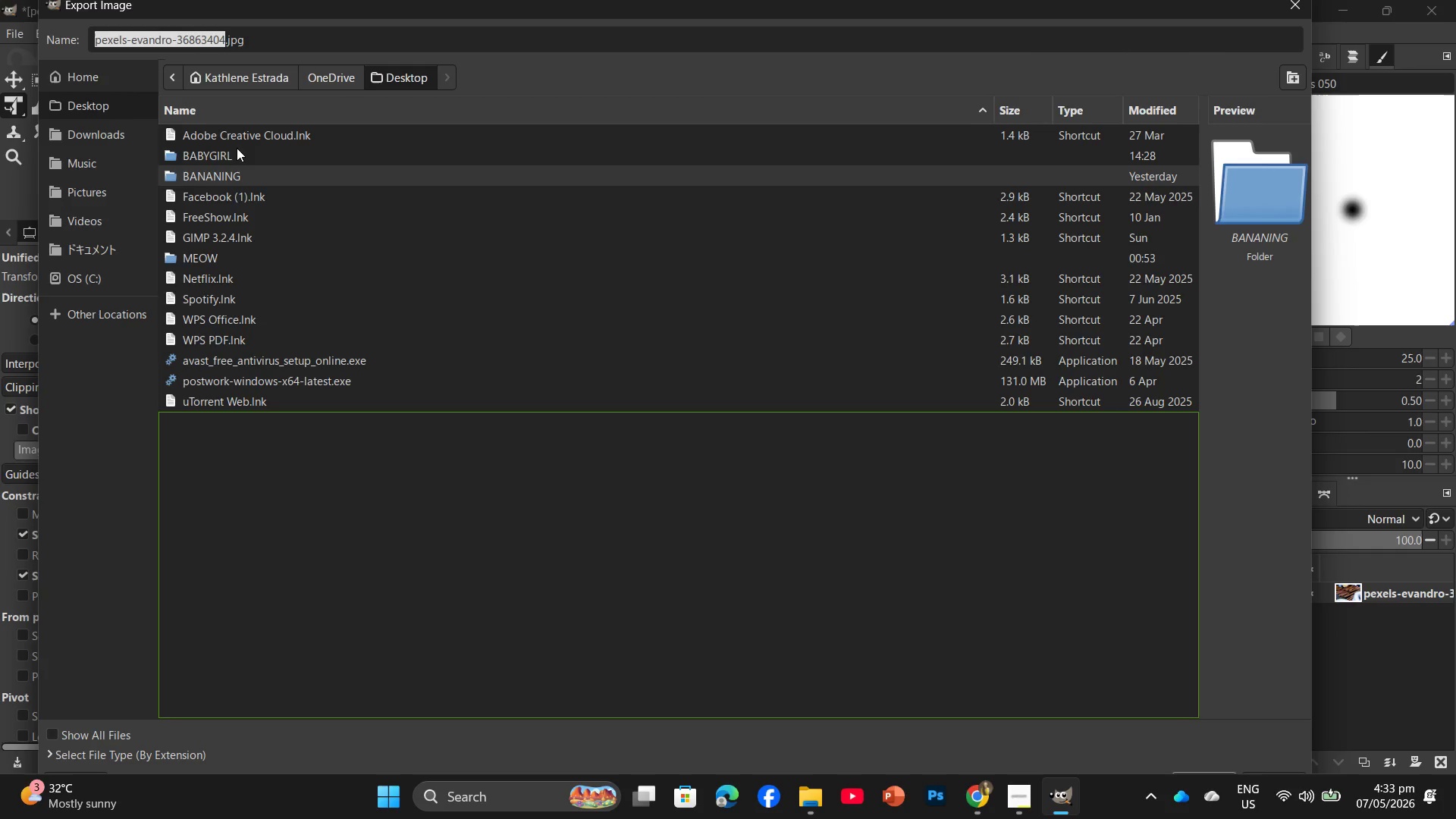 
double_click([237, 148])
 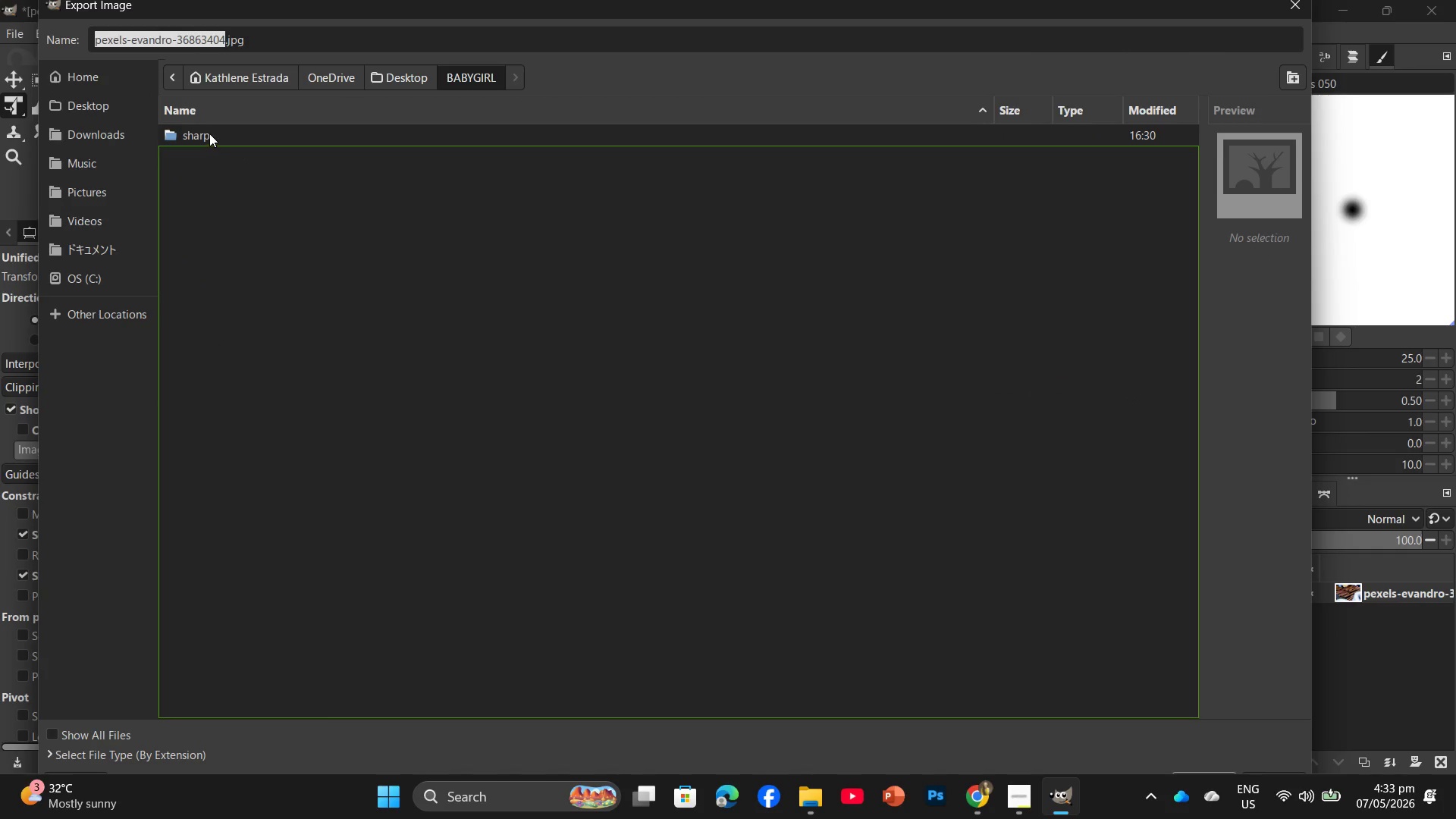 
double_click([209, 133])
 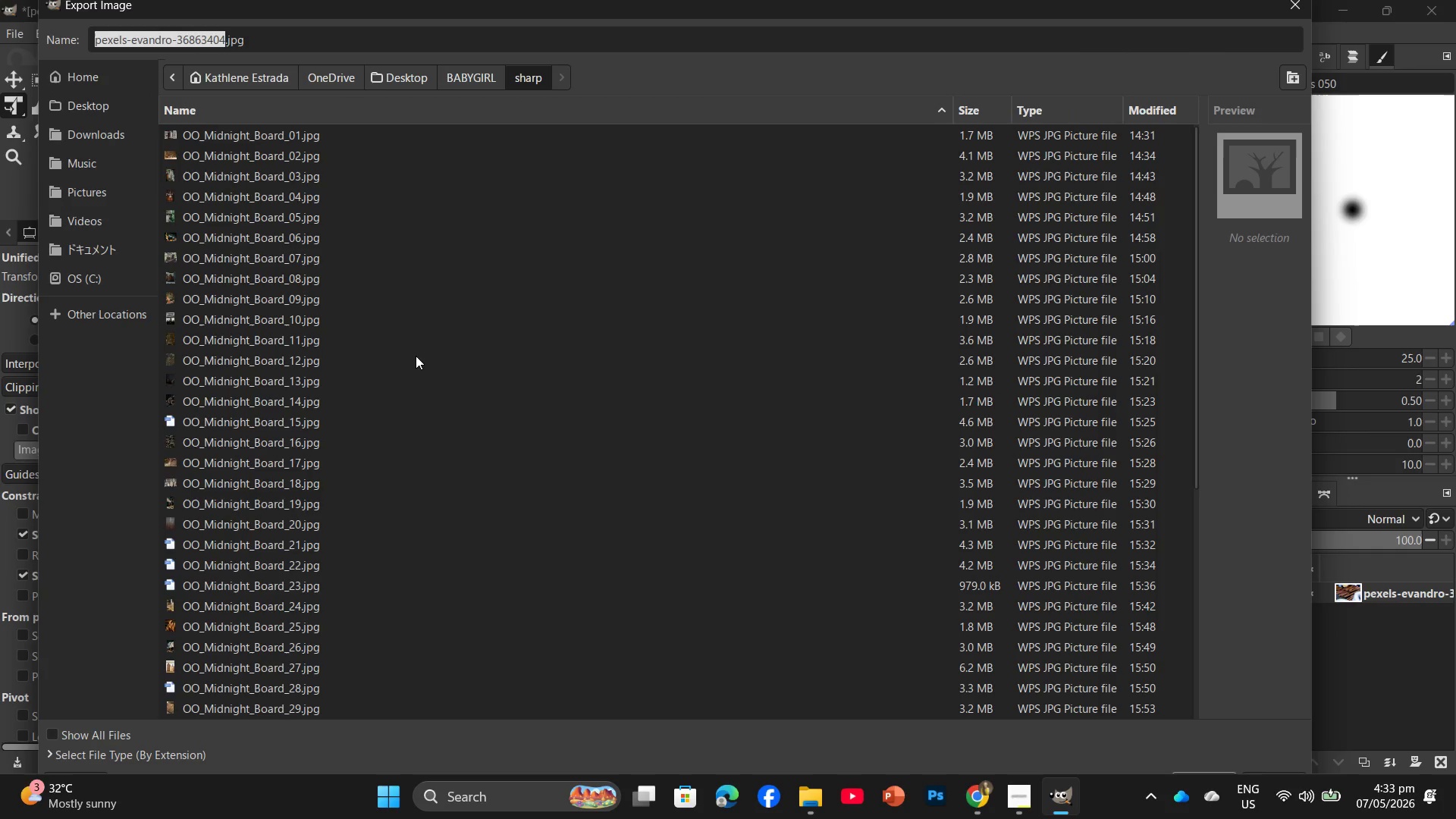 
scroll: coordinate [416, 366], scroll_direction: down, amount: 19.0
 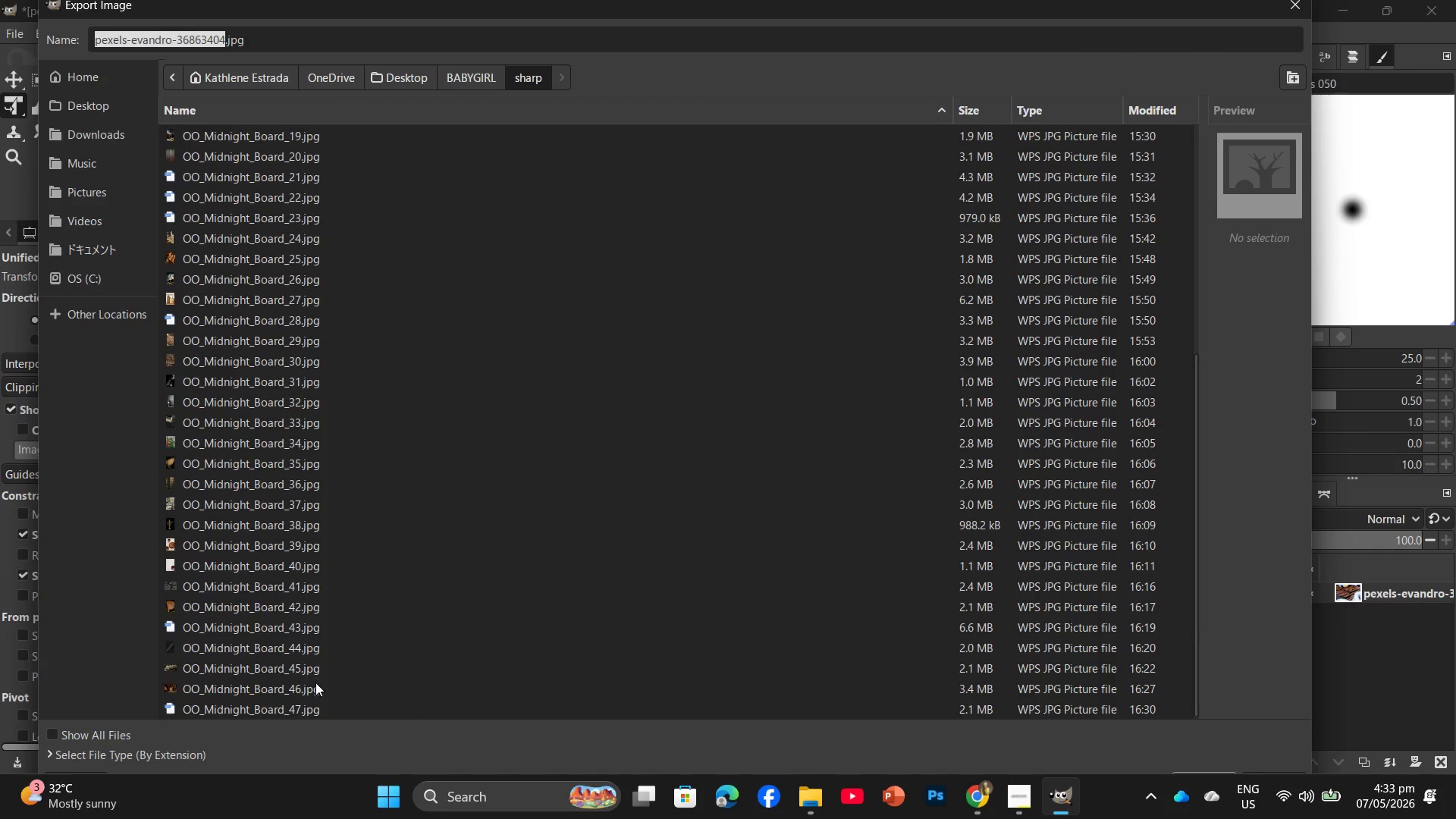 
left_click([317, 705])
 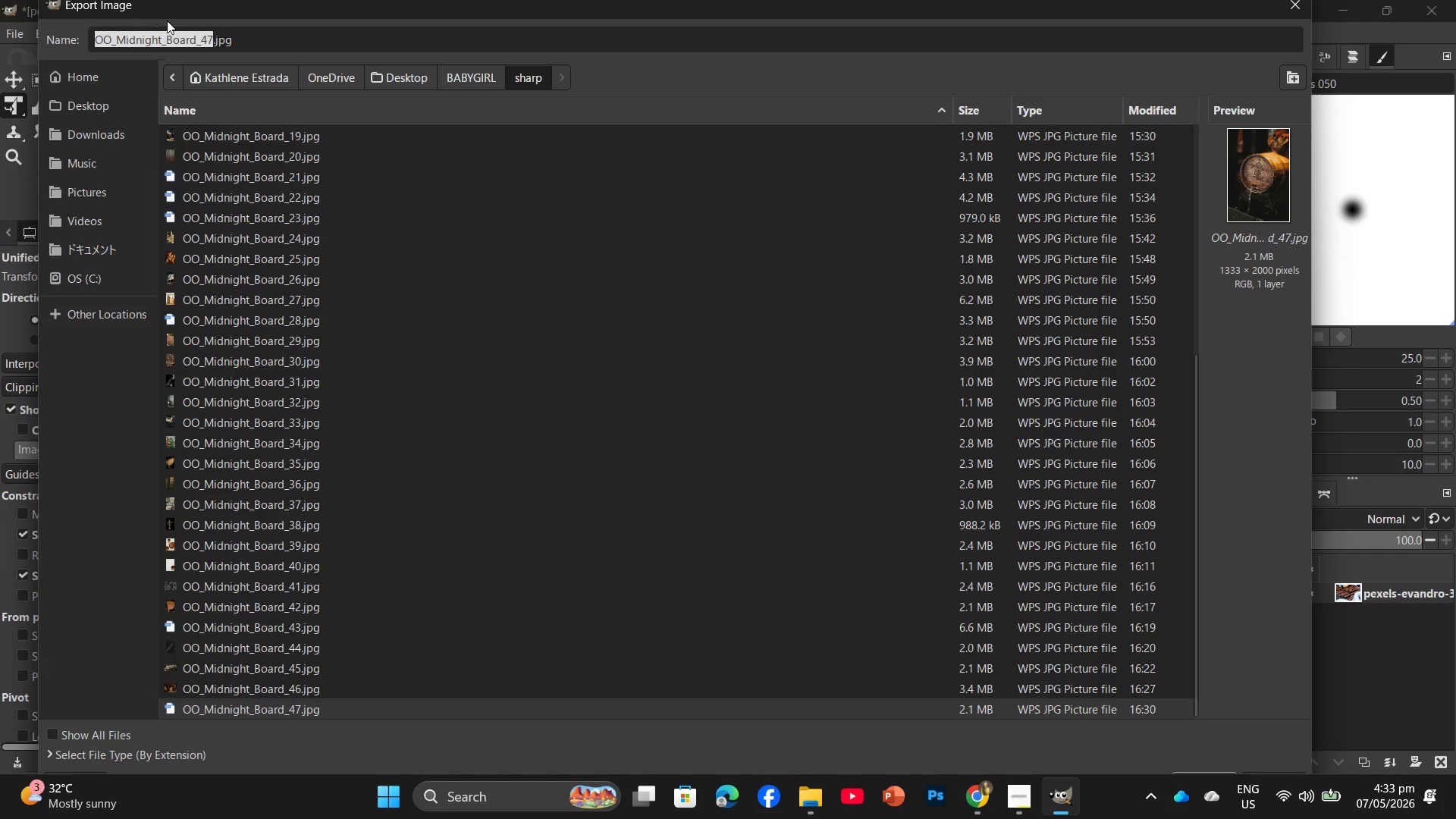 
left_click([212, 33])
 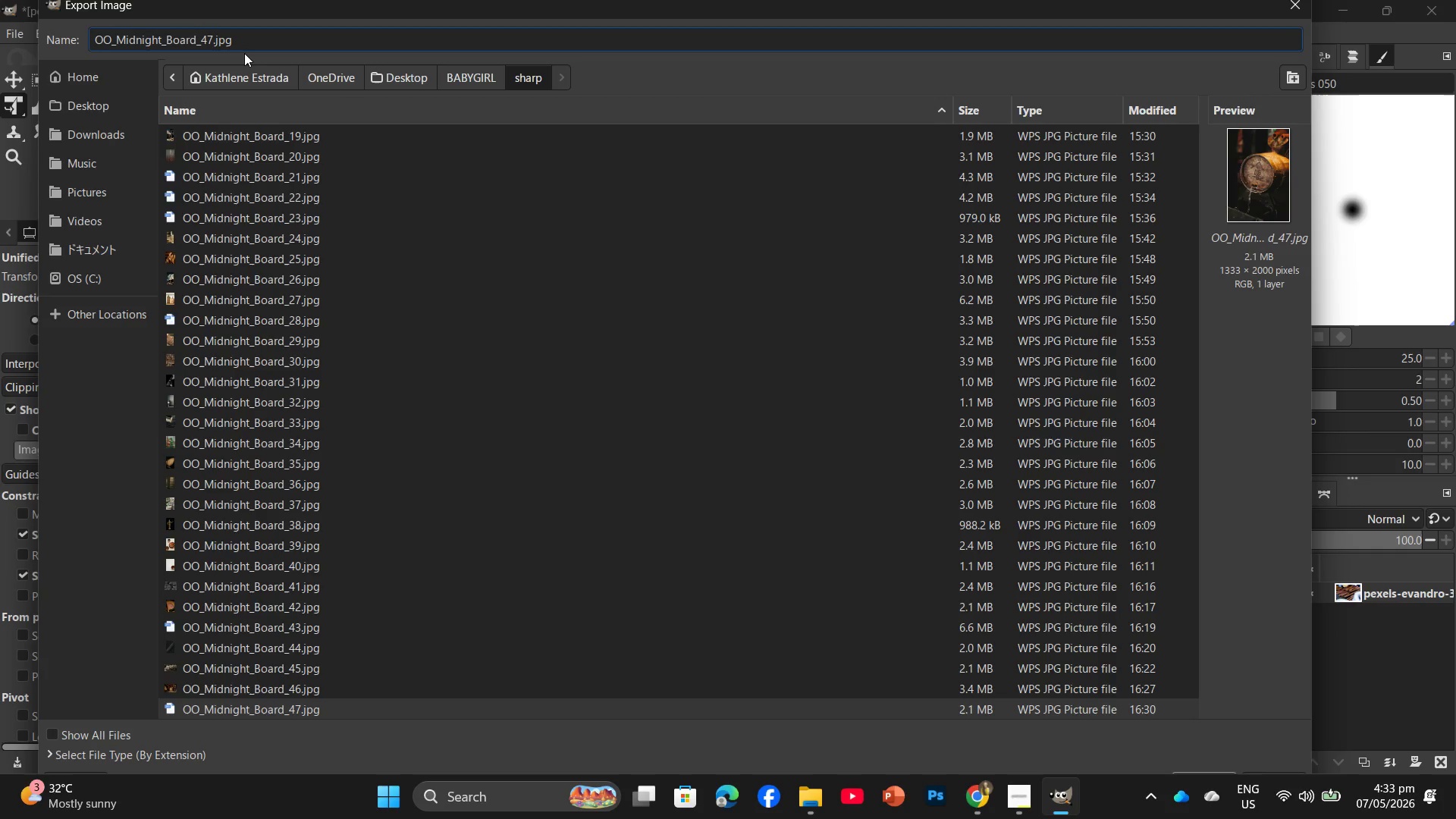 
key(Backspace)
 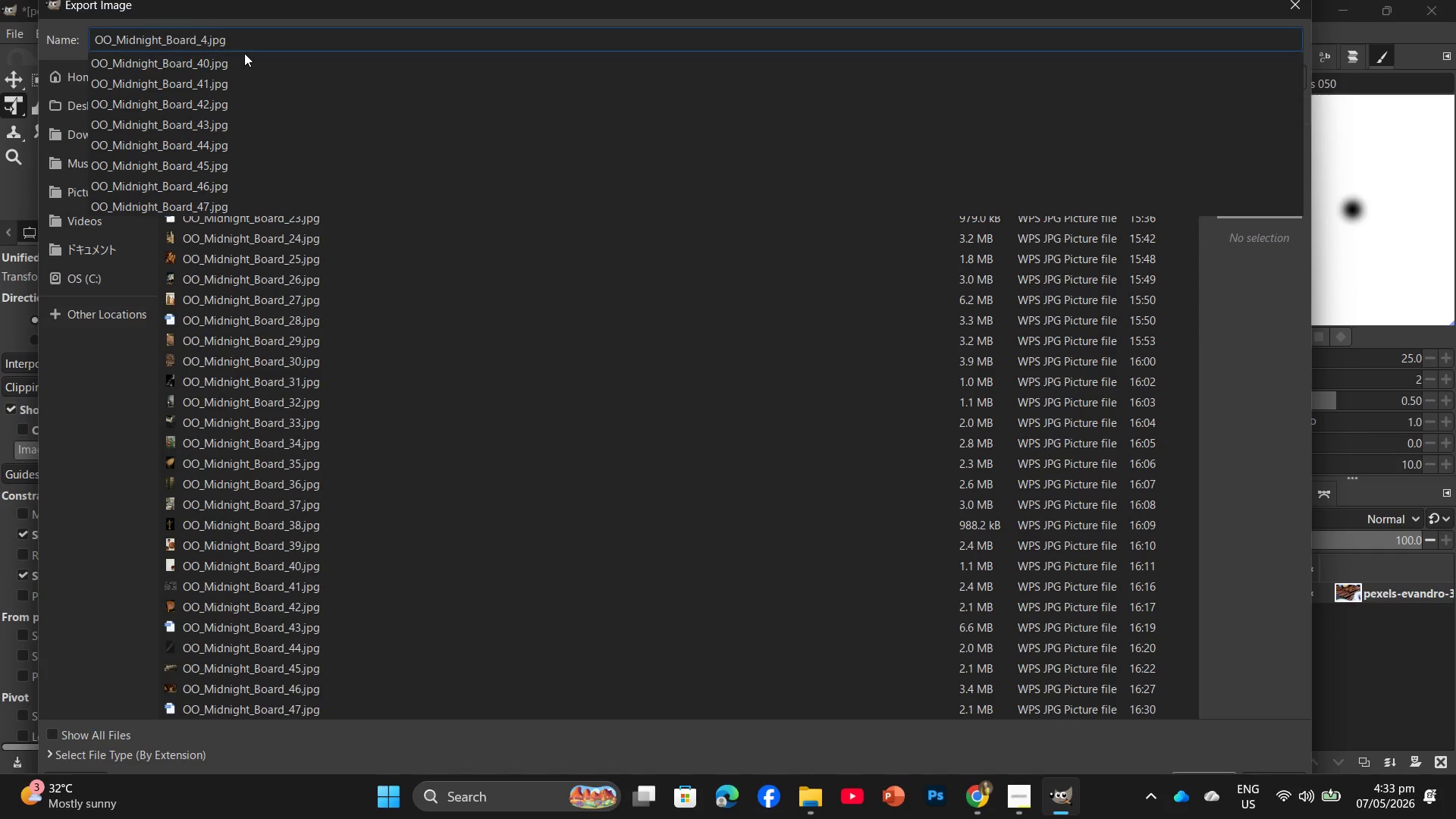 
wait(8.66)
 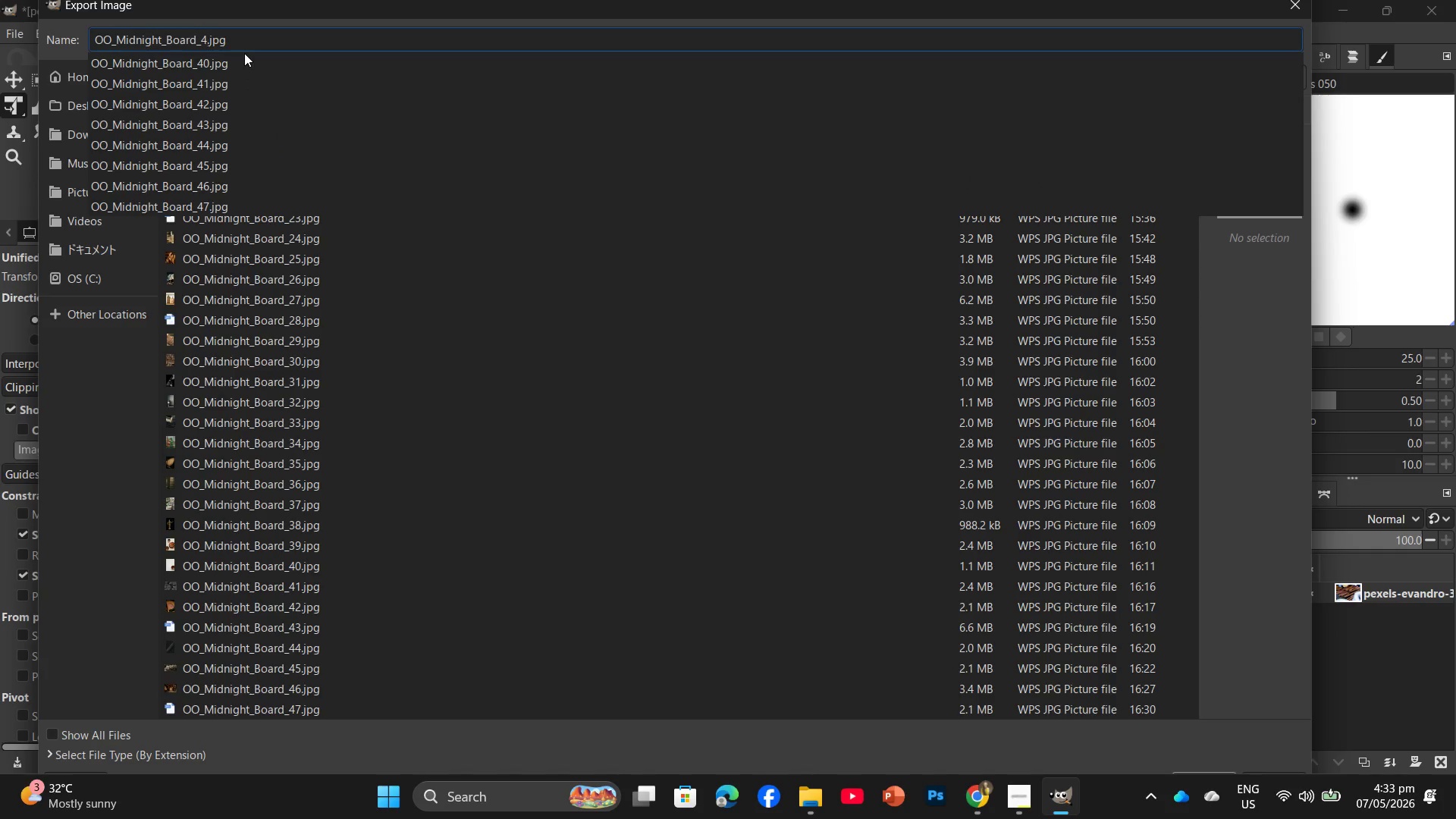 
key(8)
 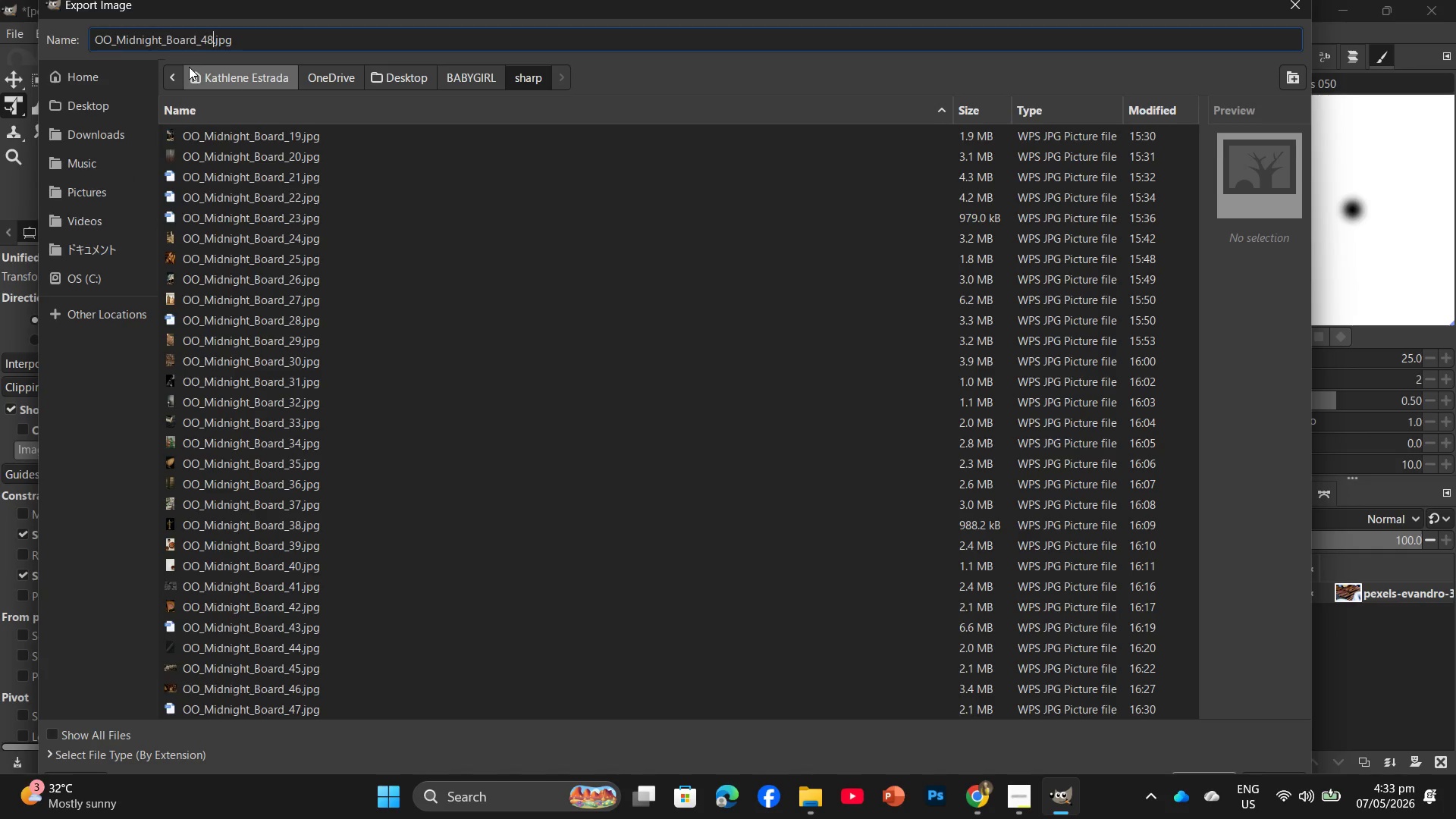 
key(NumpadEnter)
 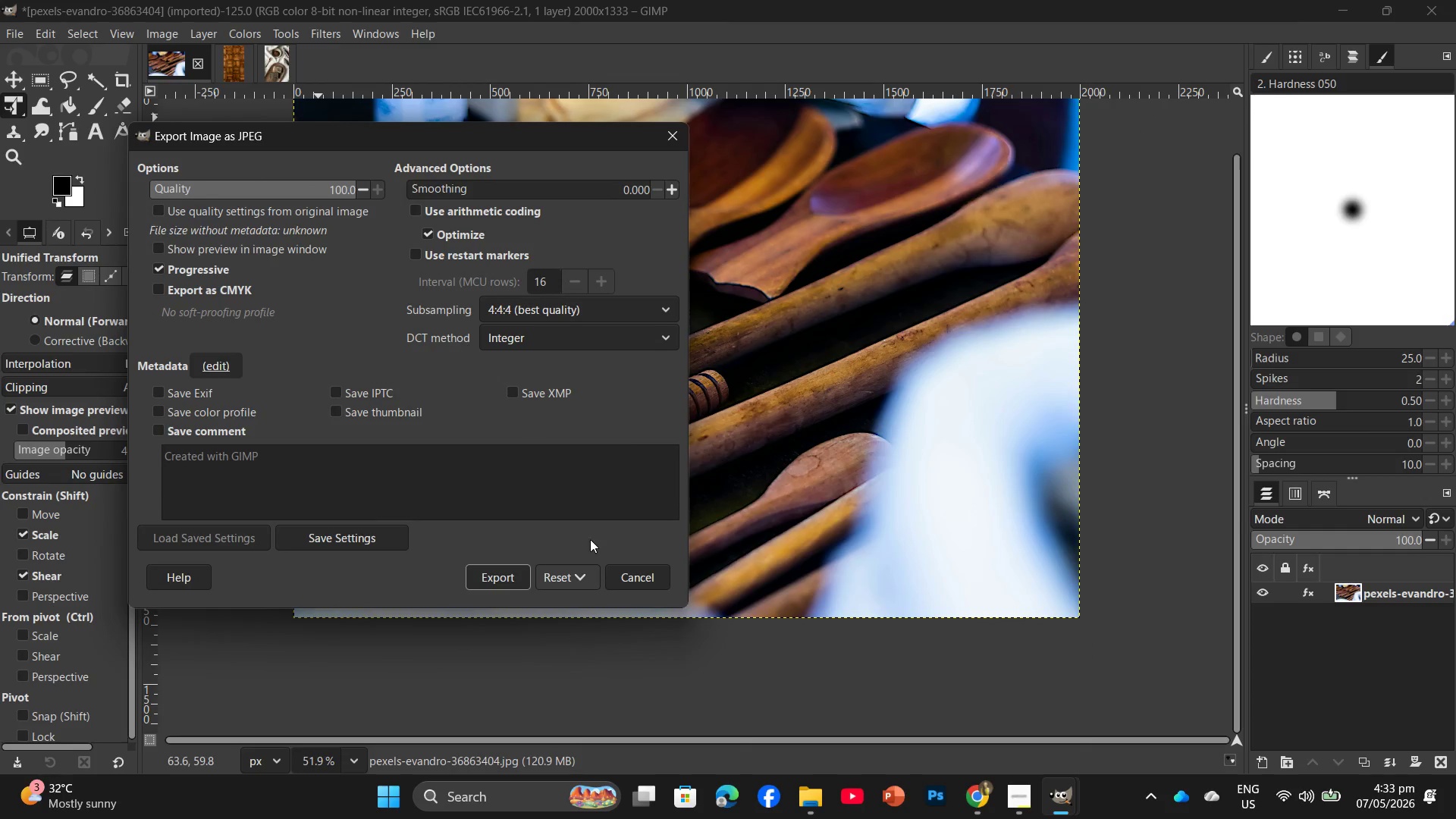 
left_click([503, 587])
 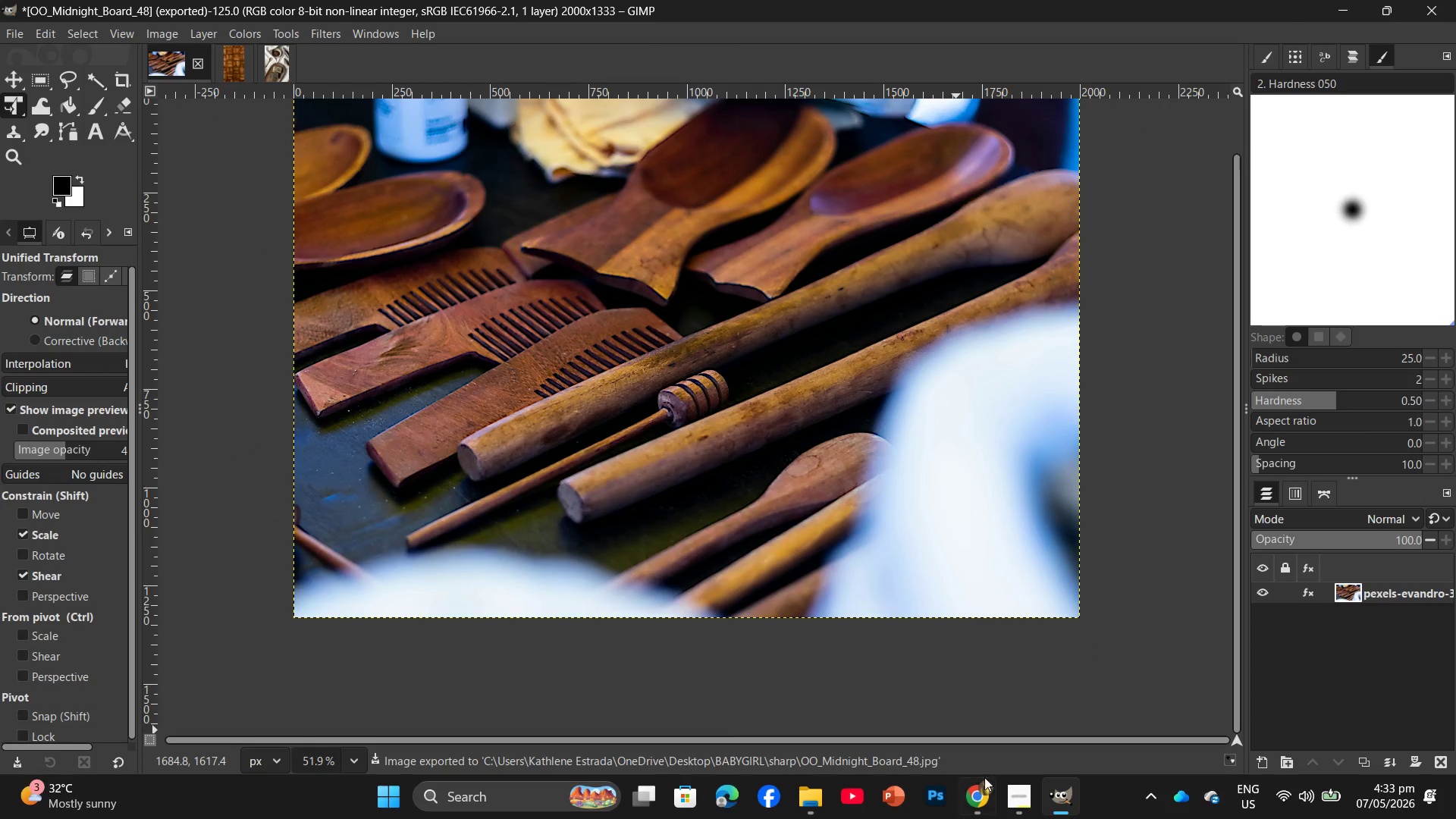 
left_click([1015, 799])
 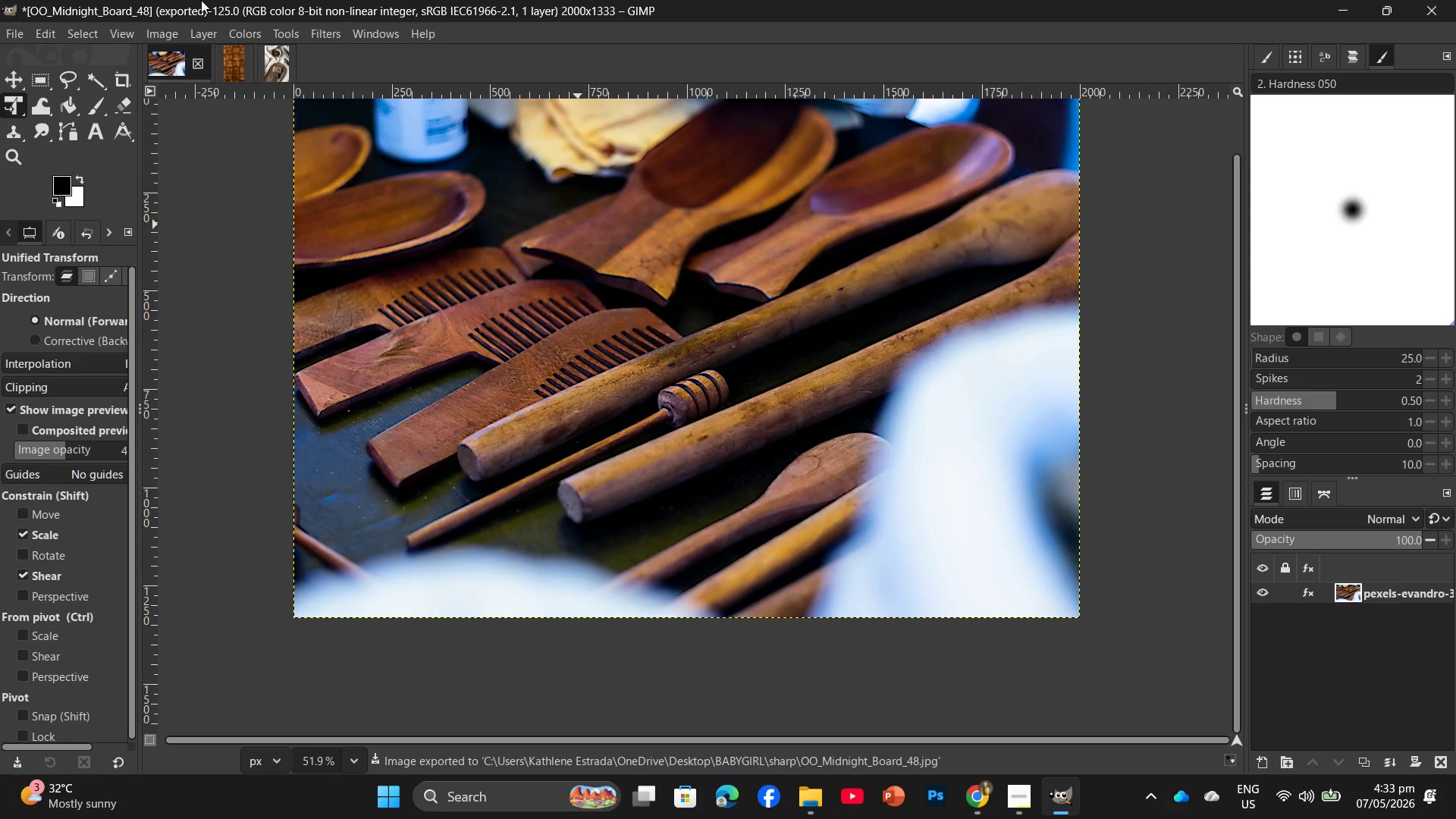 
left_click([199, 62])
 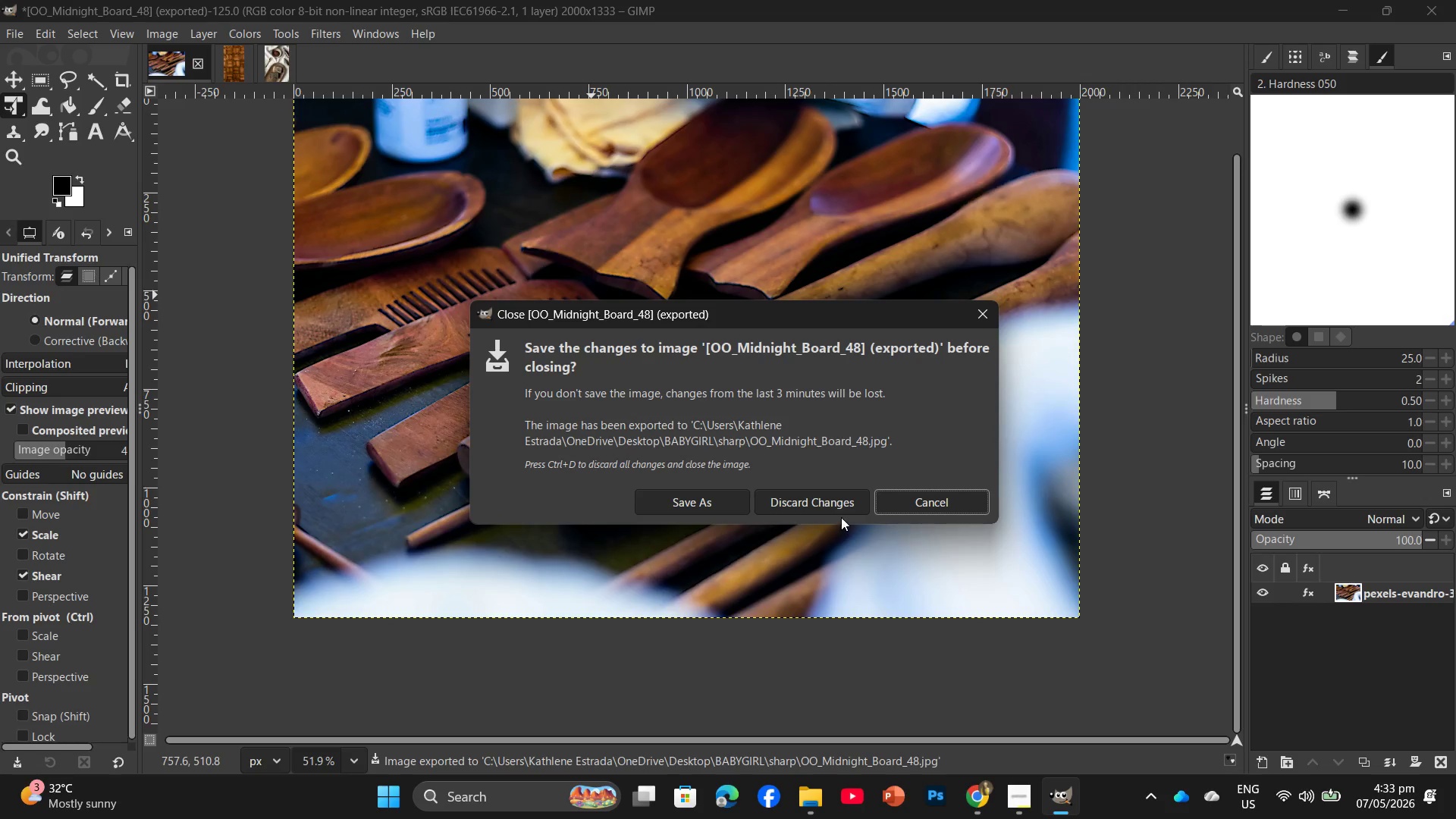 
left_click([841, 504])
 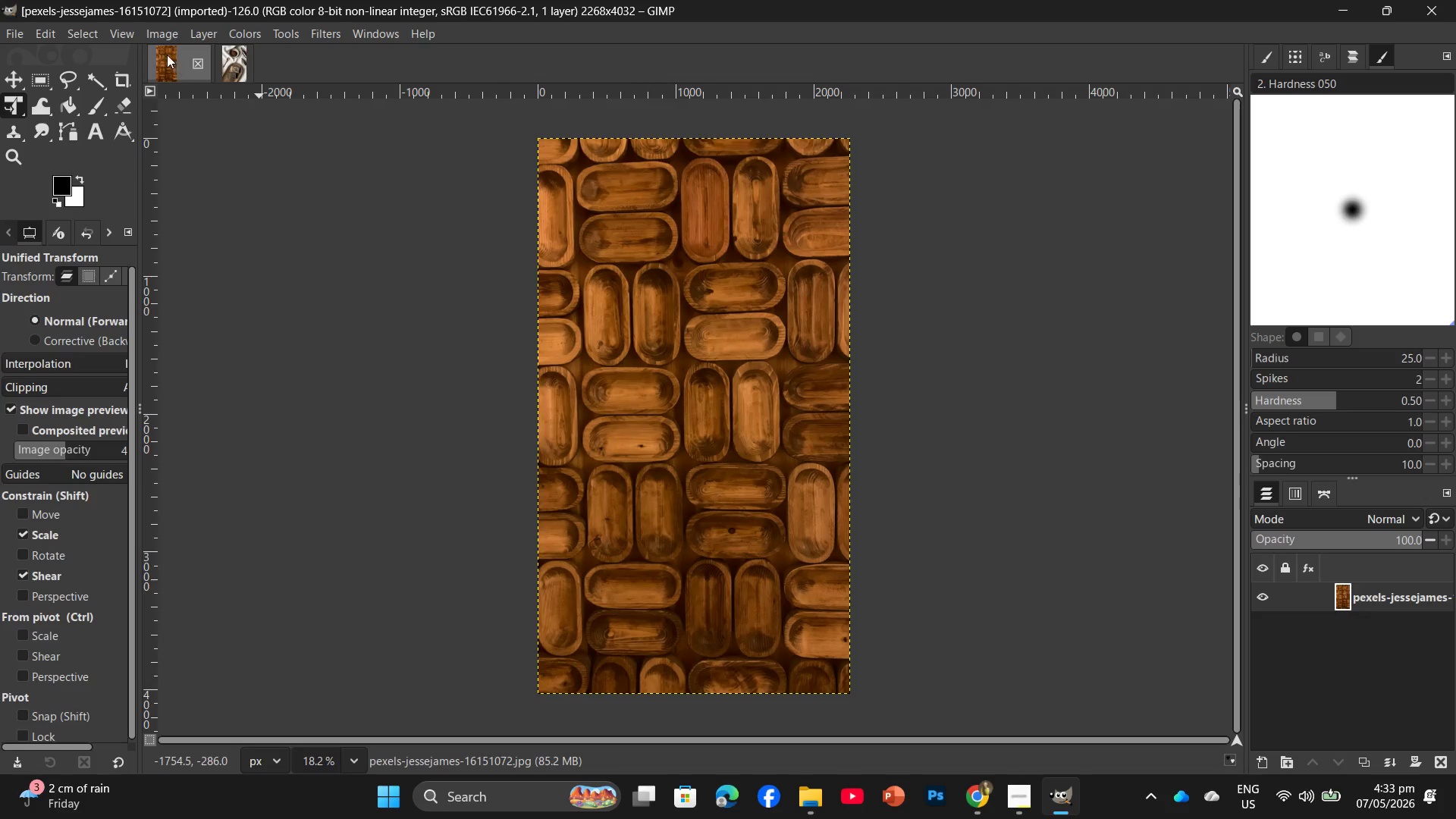 
left_click([156, 33])
 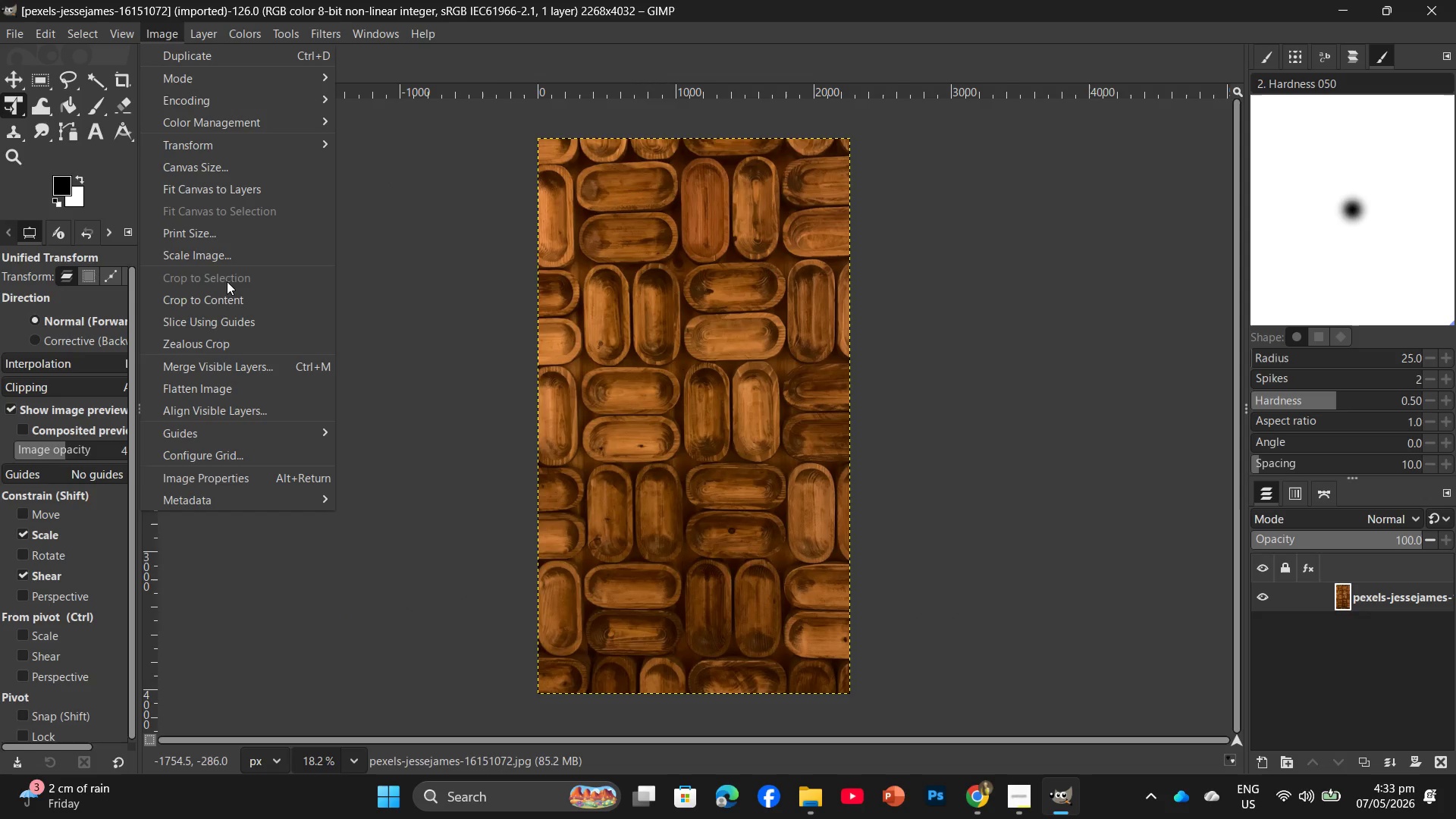 
left_click([232, 257])
 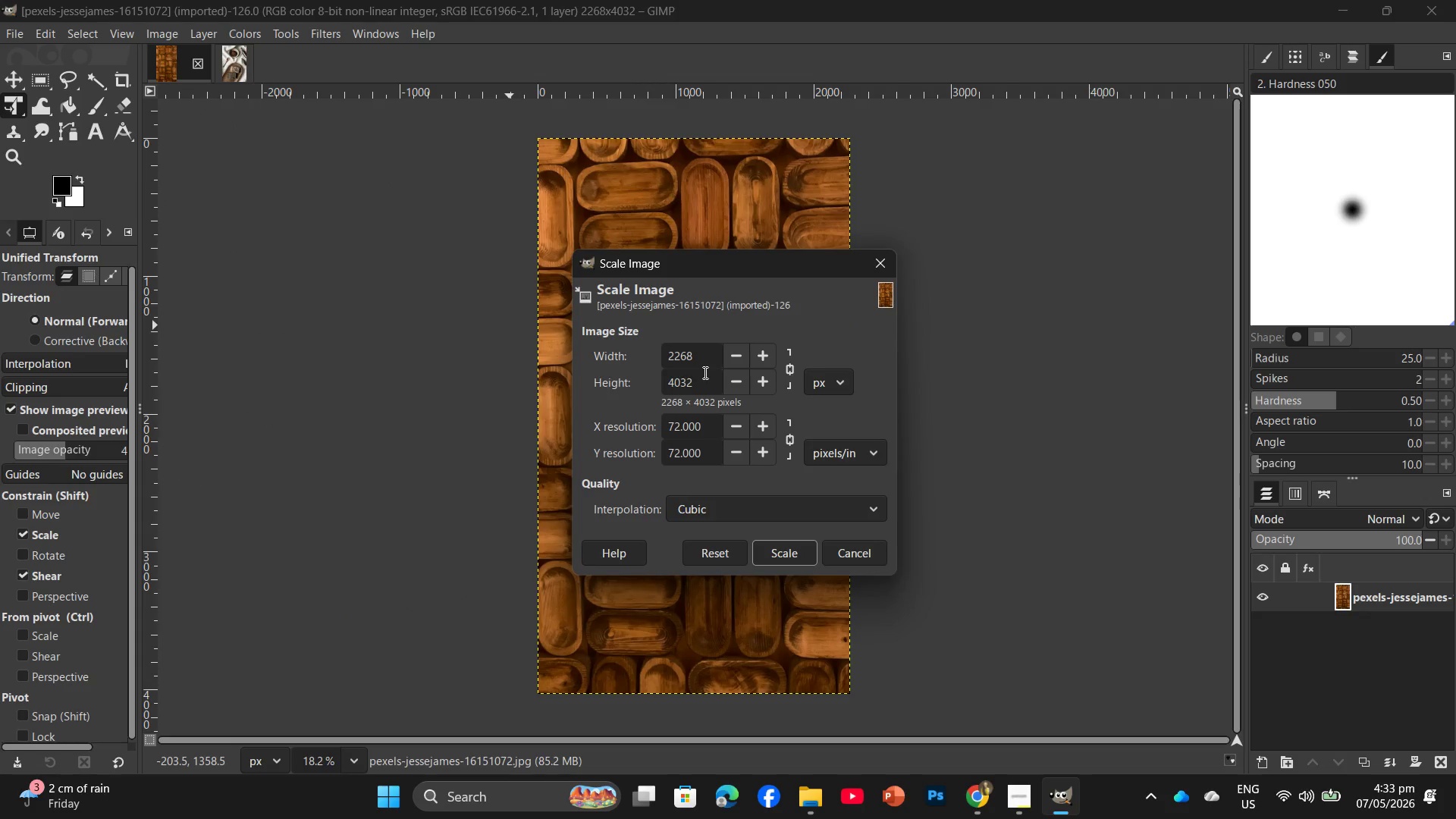 
left_click_drag(start_coordinate=[704, 377], to_coordinate=[643, 381])
 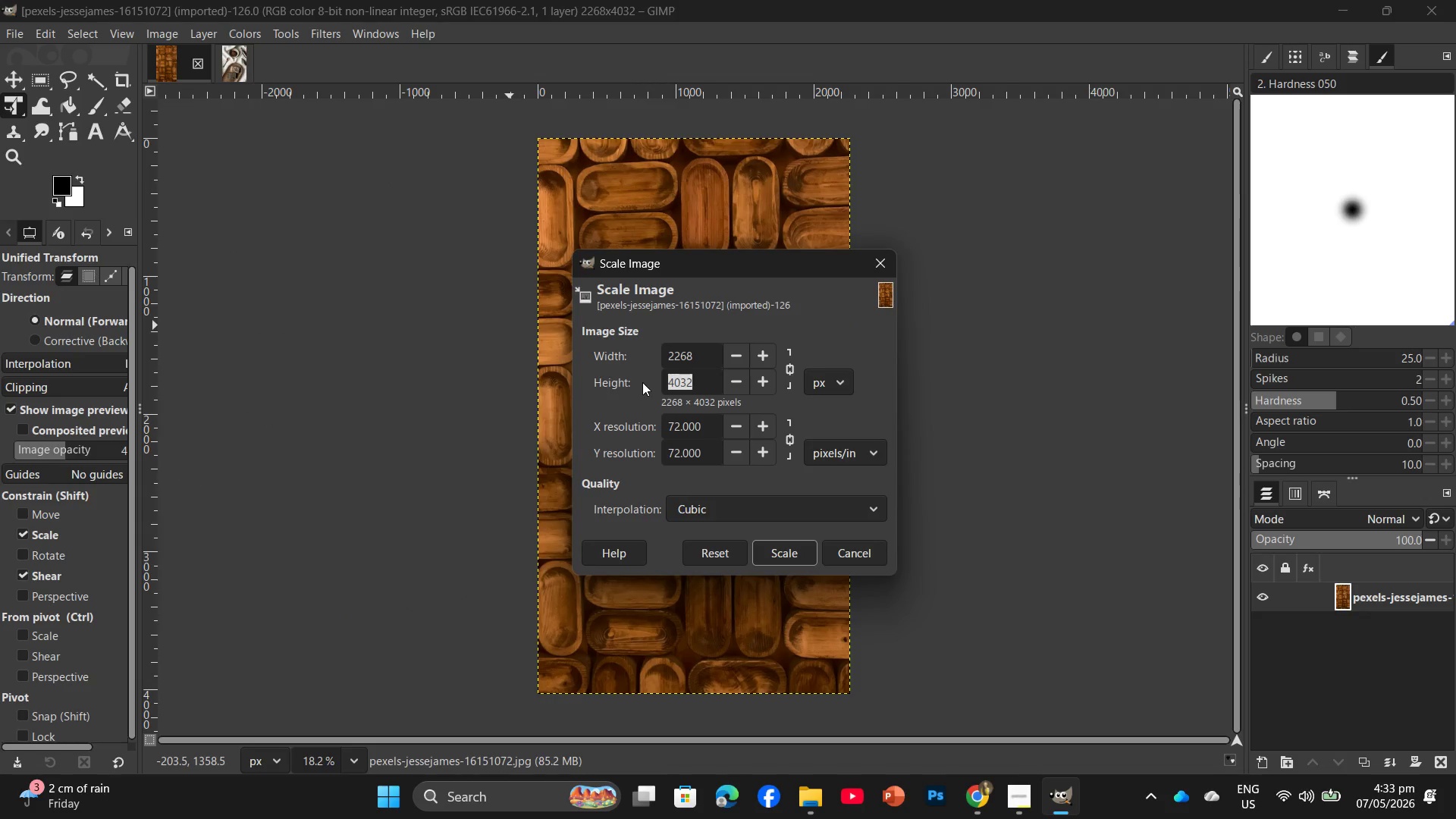 
key(Numpad2)
 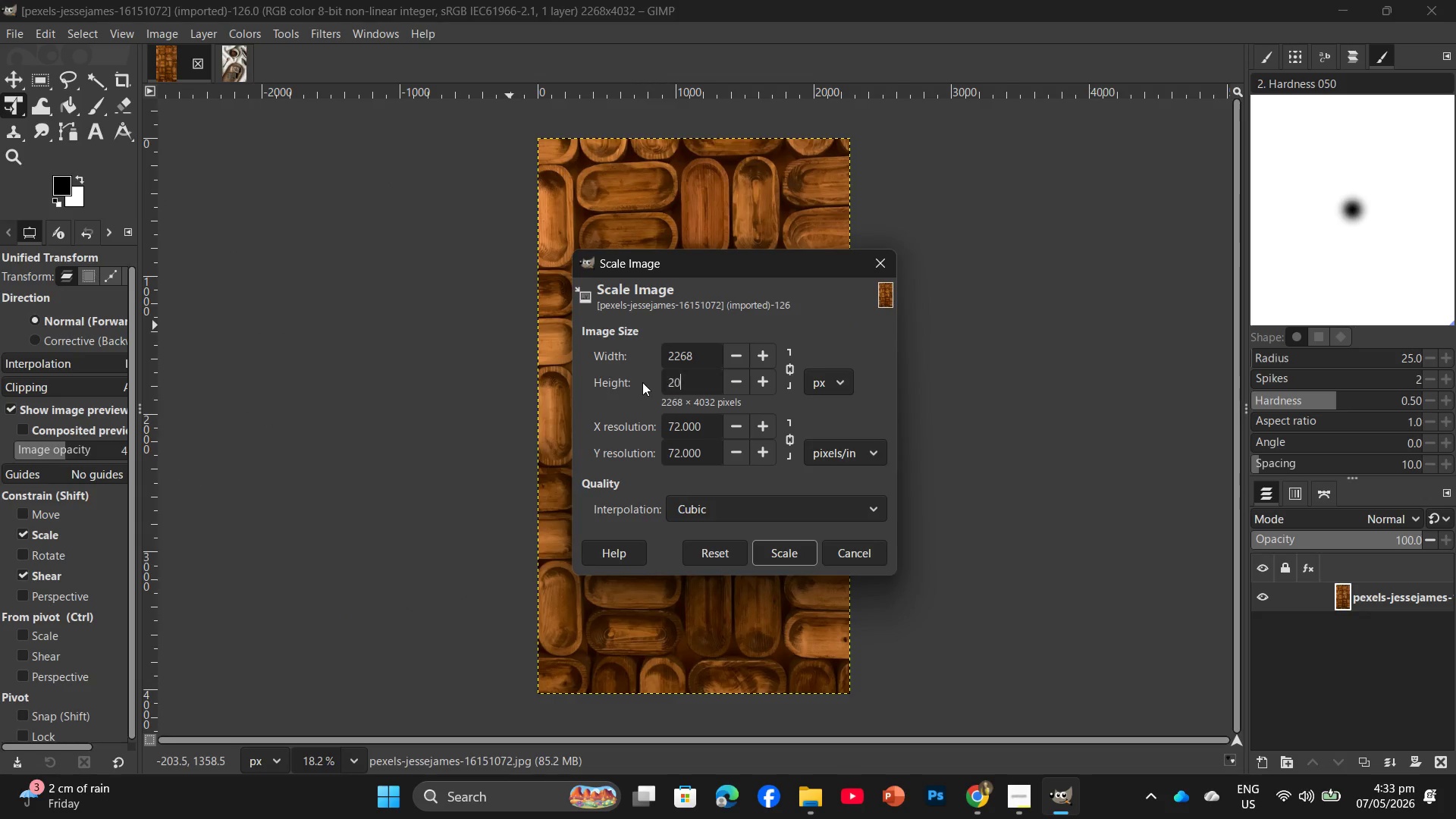 
key(Numpad0)
 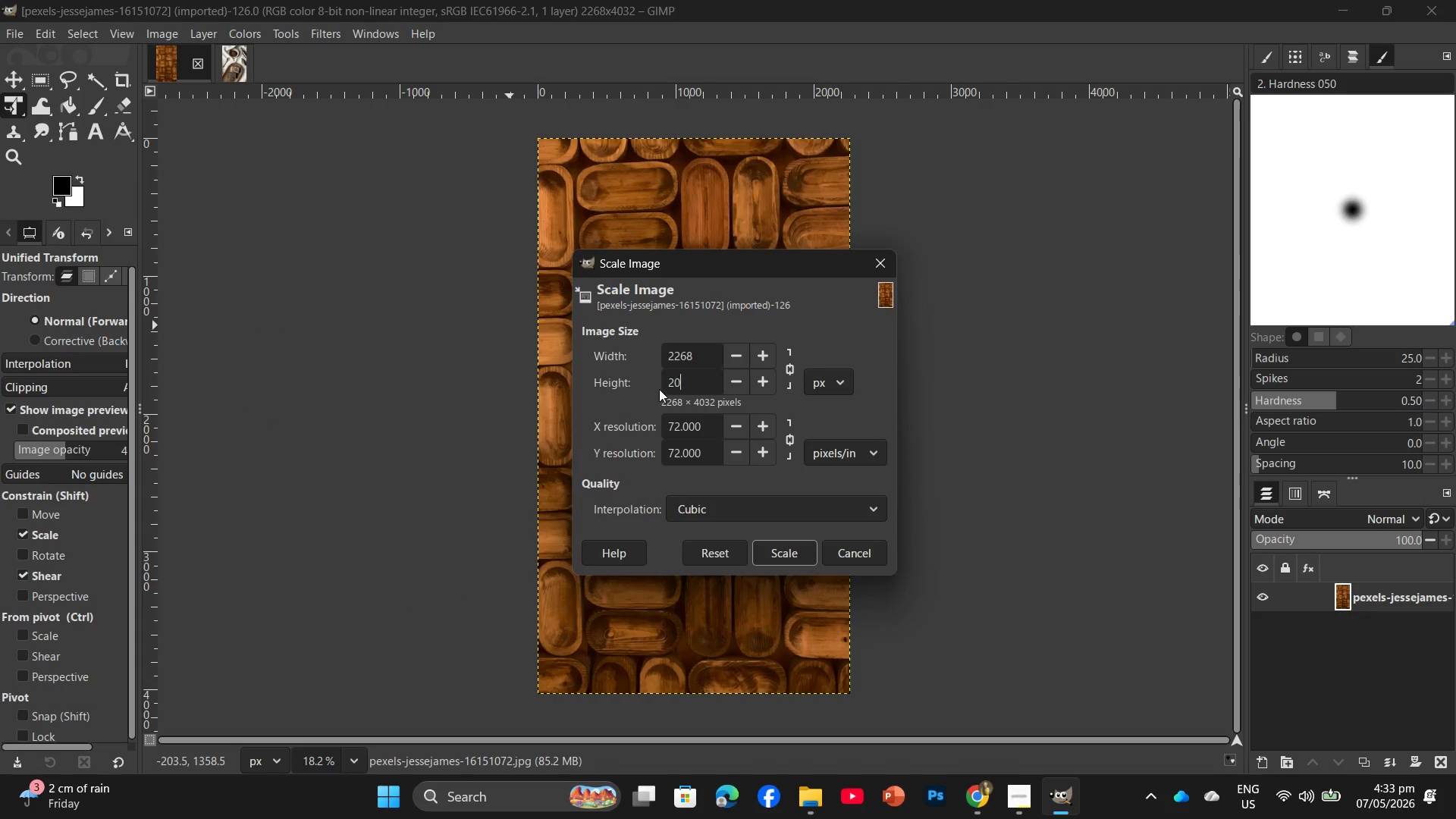 
key(Numpad0)
 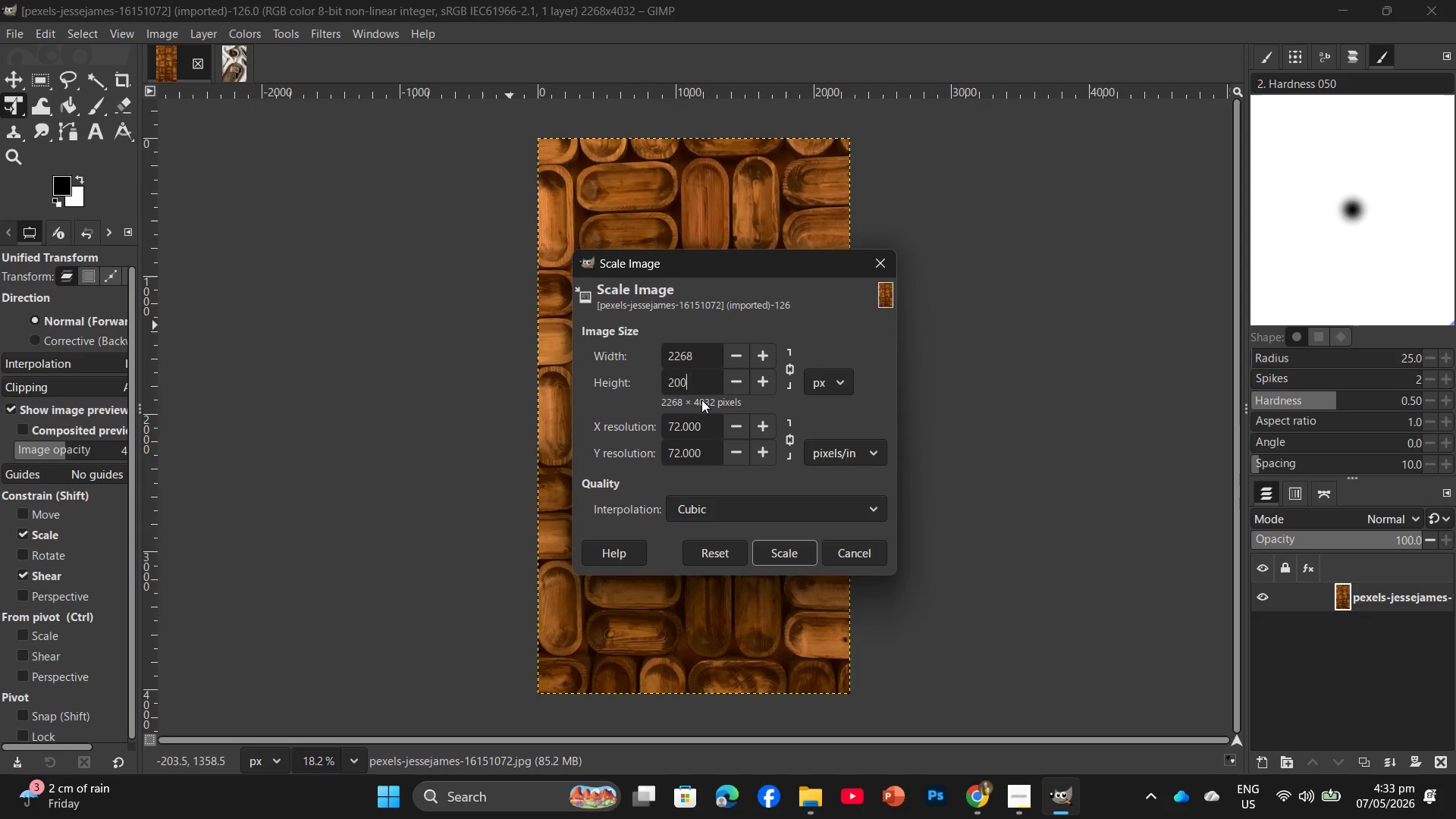 
key(Numpad0)
 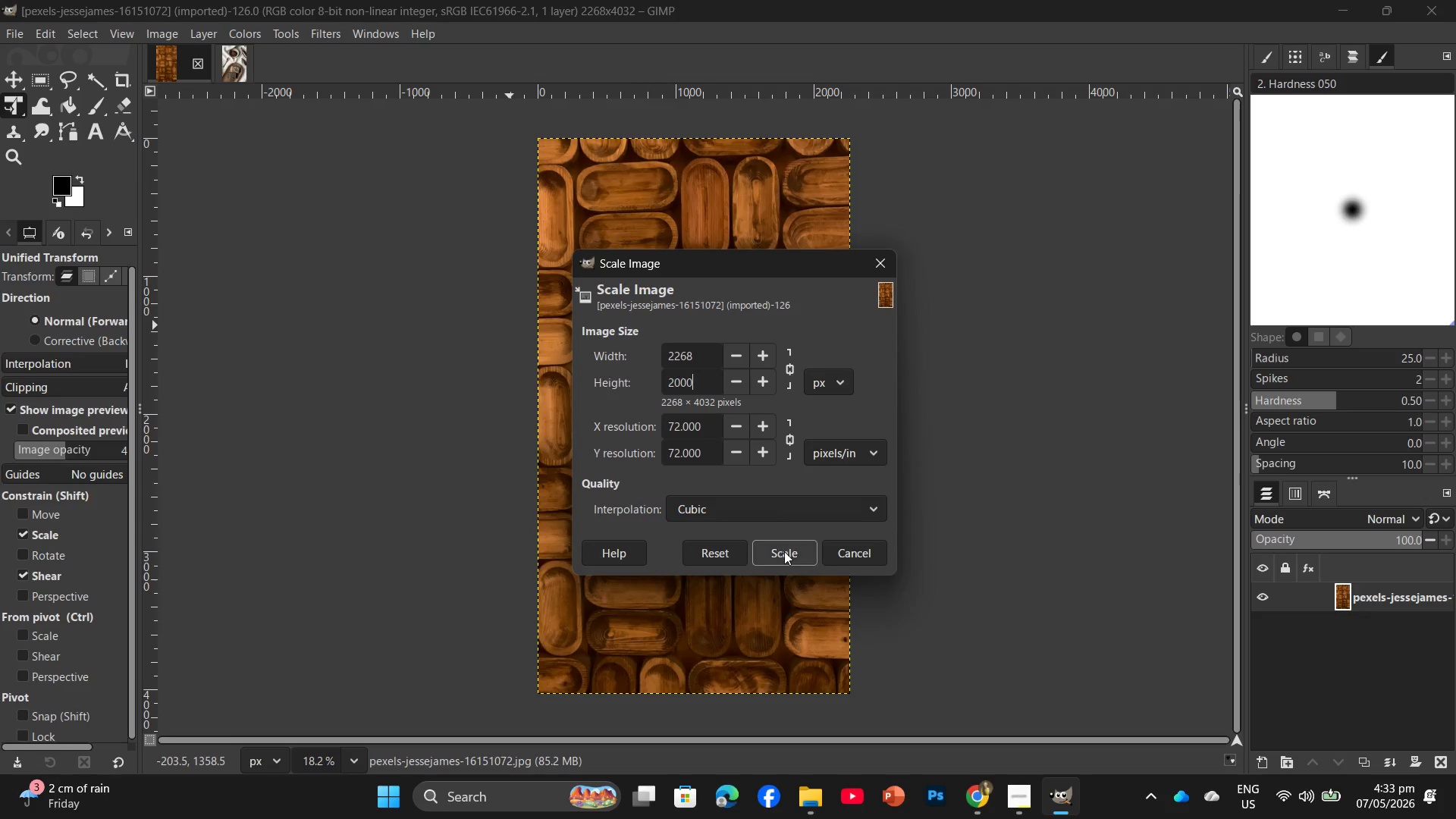 
left_click([786, 553])
 